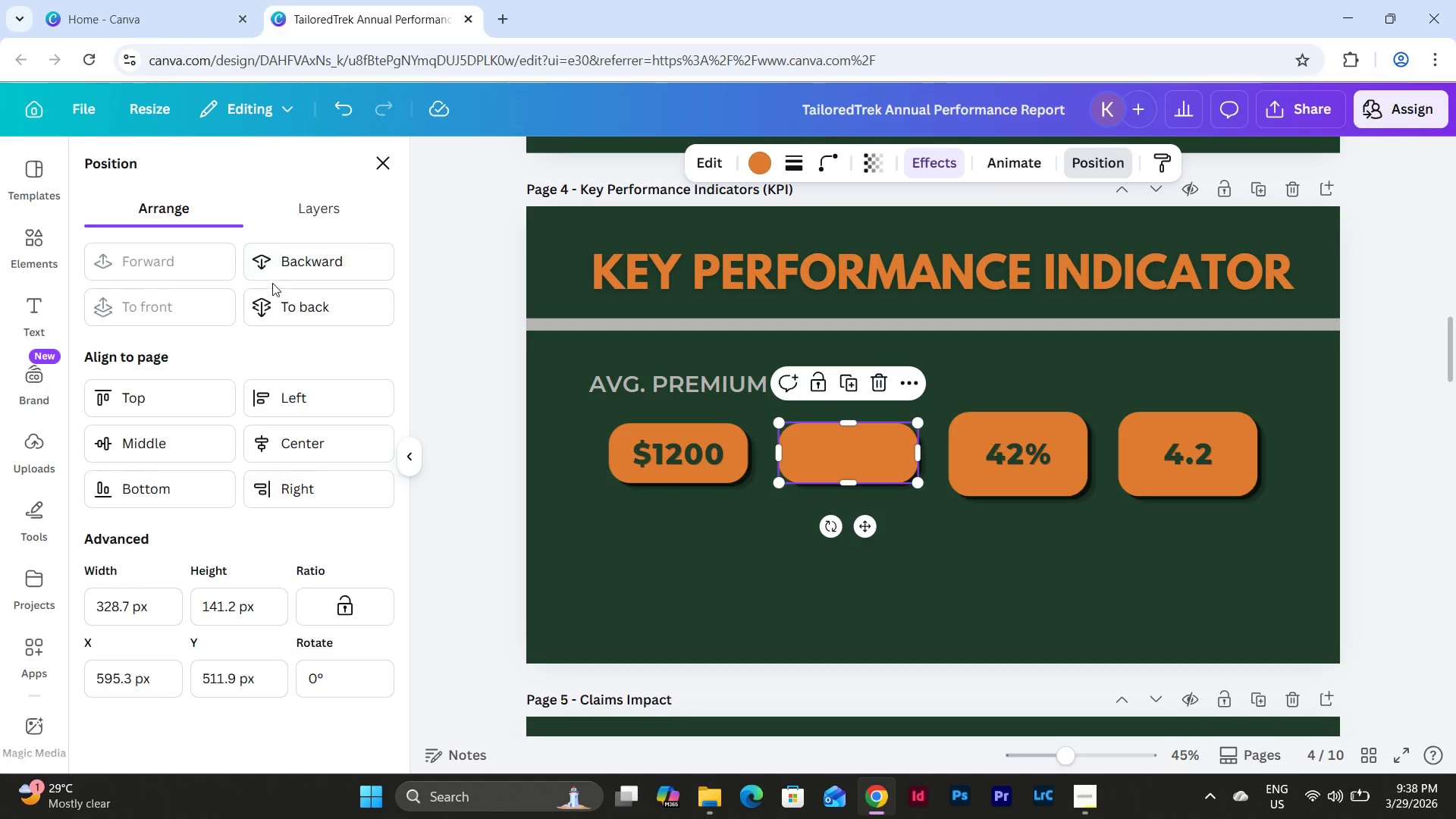 
left_click([309, 260])
 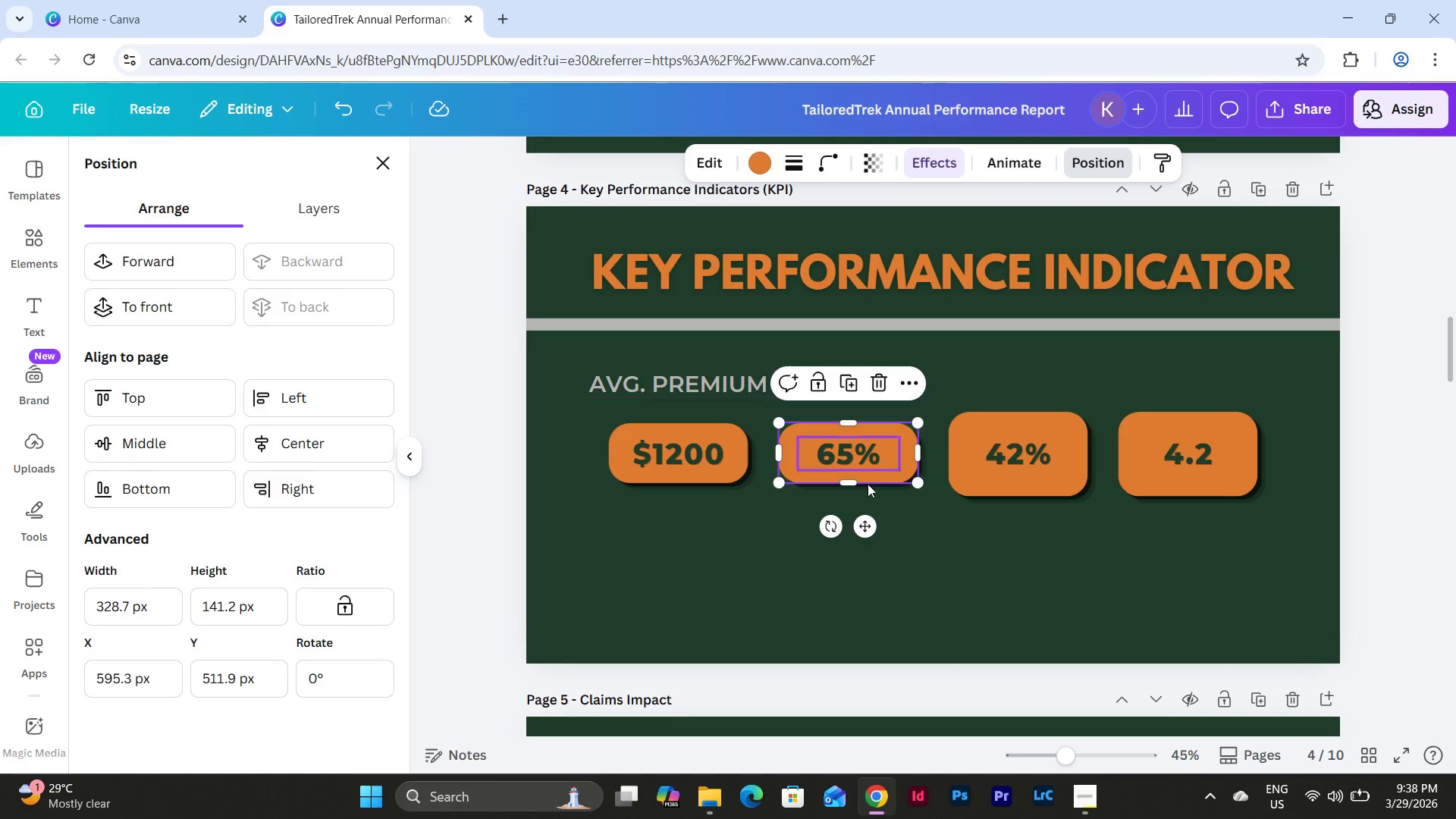 
left_click([958, 522])
 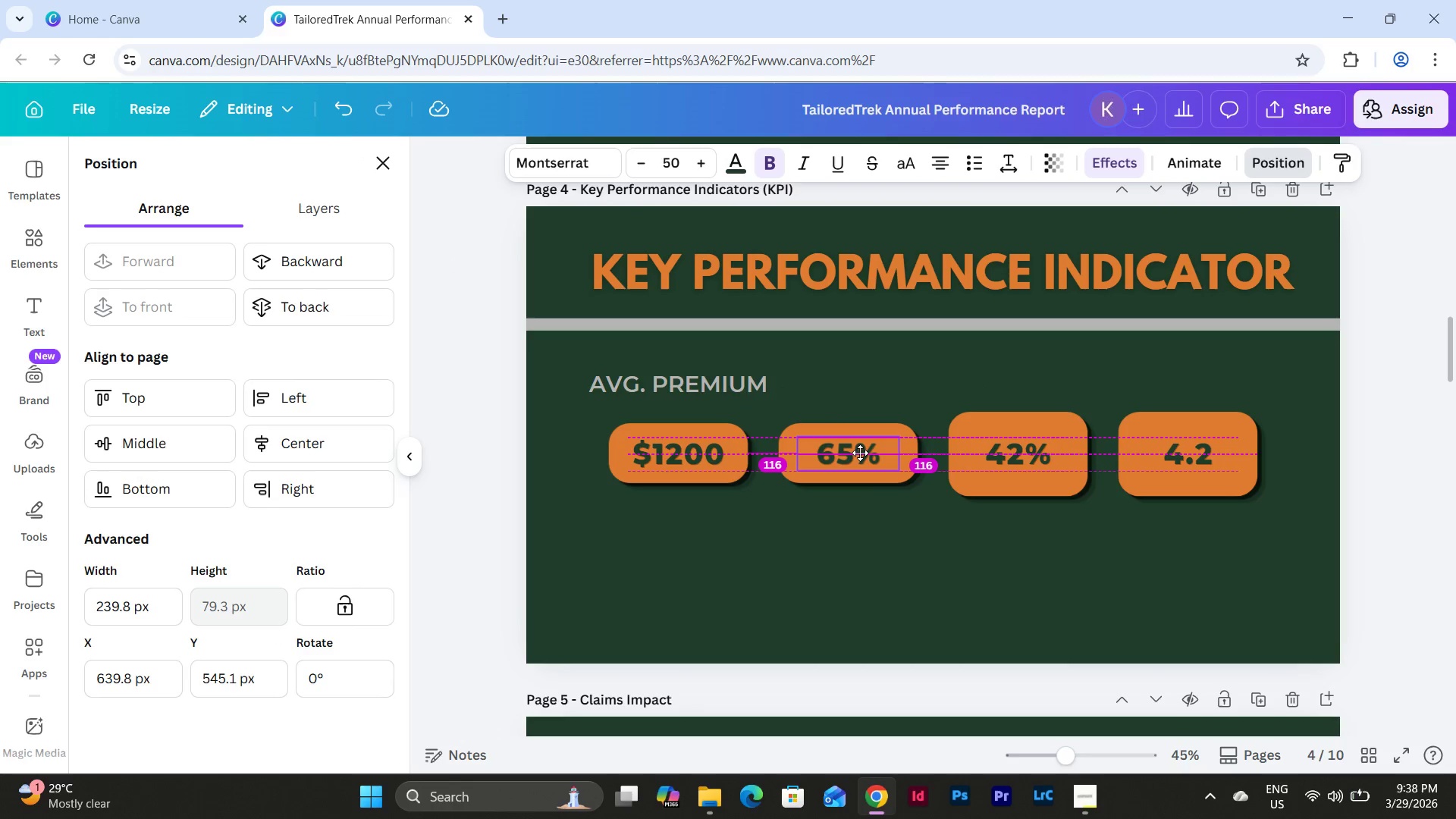 
left_click([994, 519])
 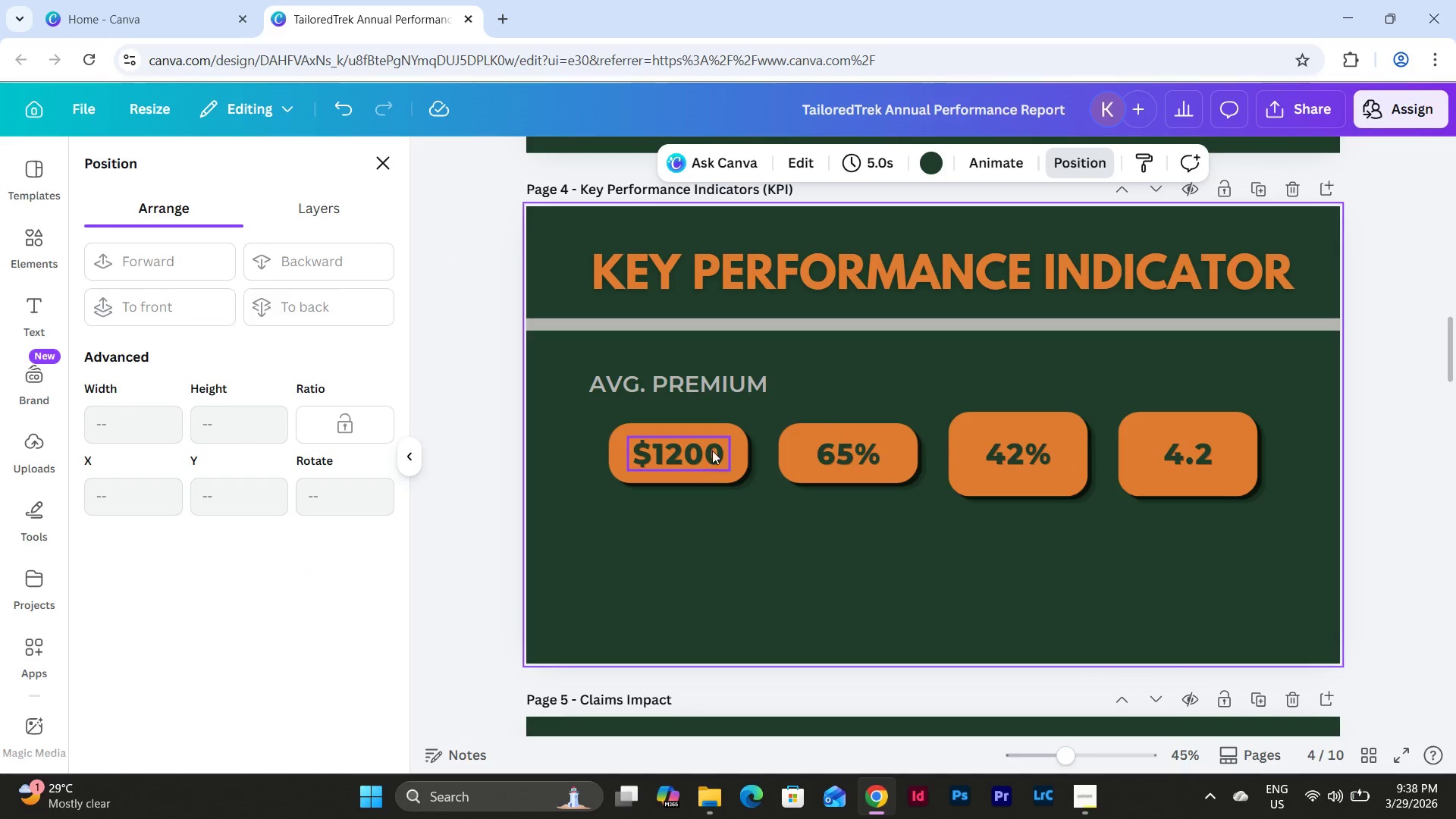 
left_click([713, 428])
 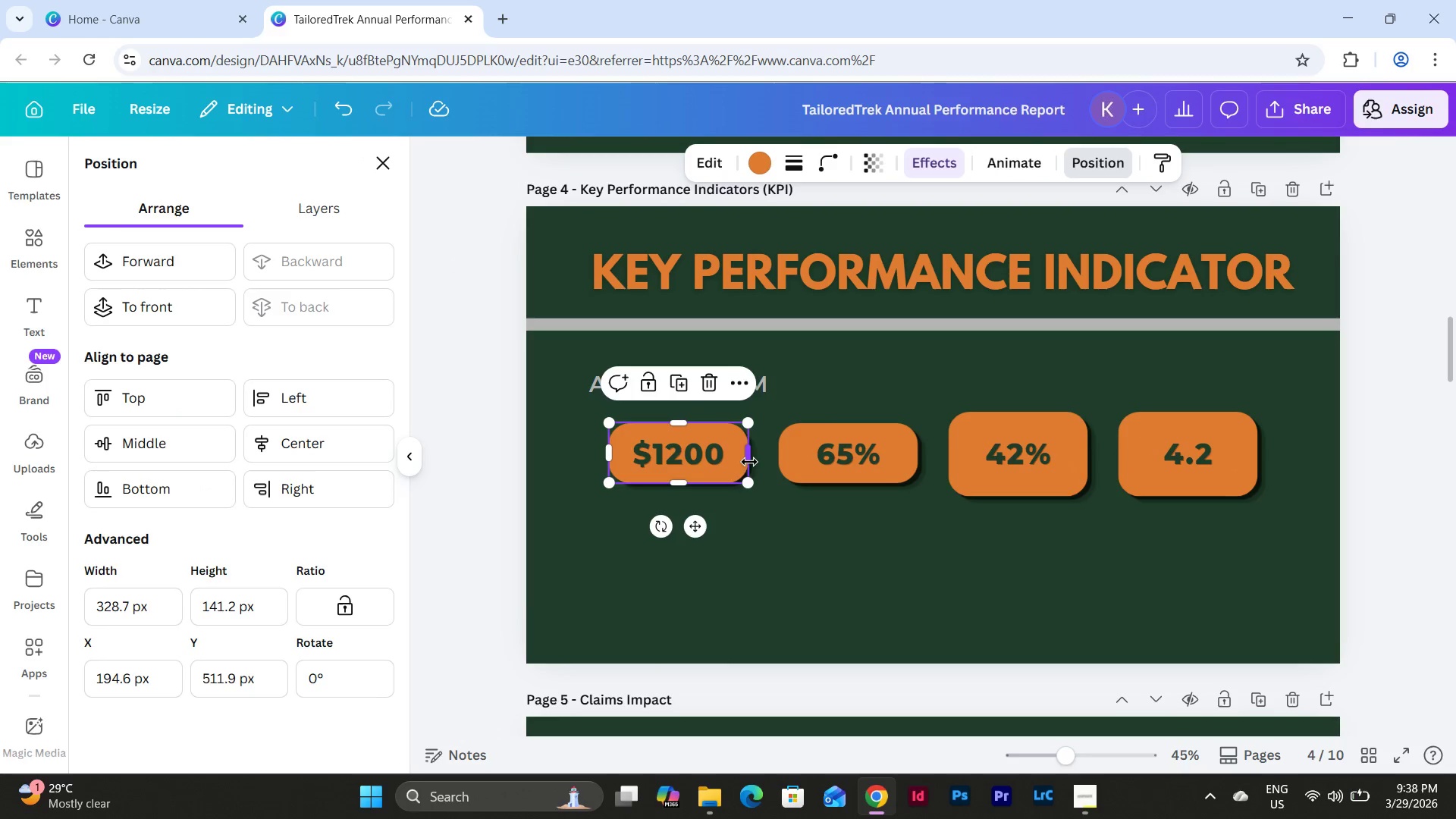 
left_click_drag(start_coordinate=[750, 460], to_coordinate=[740, 459])
 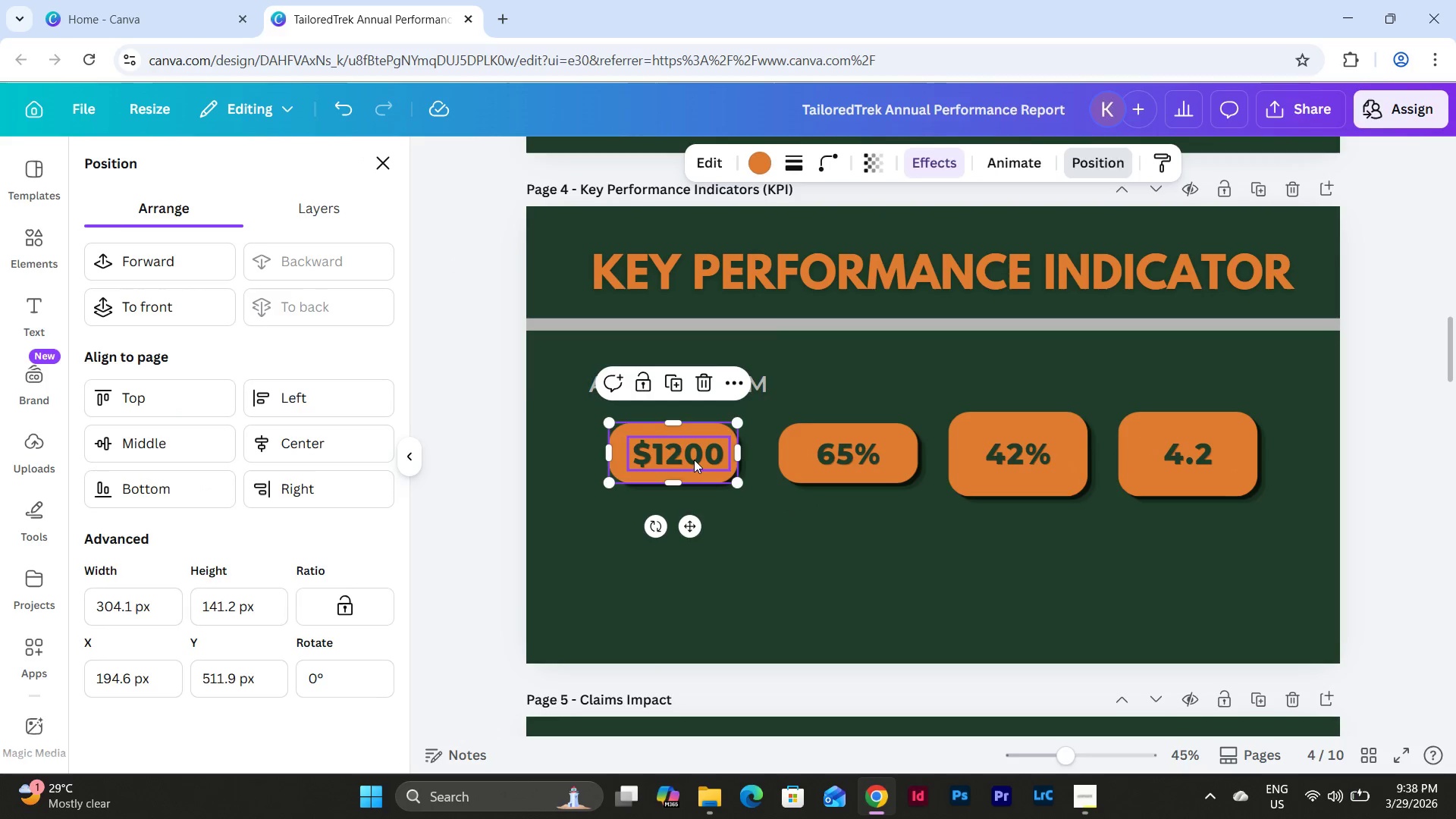 
left_click_drag(start_coordinate=[694, 460], to_coordinate=[689, 459])
 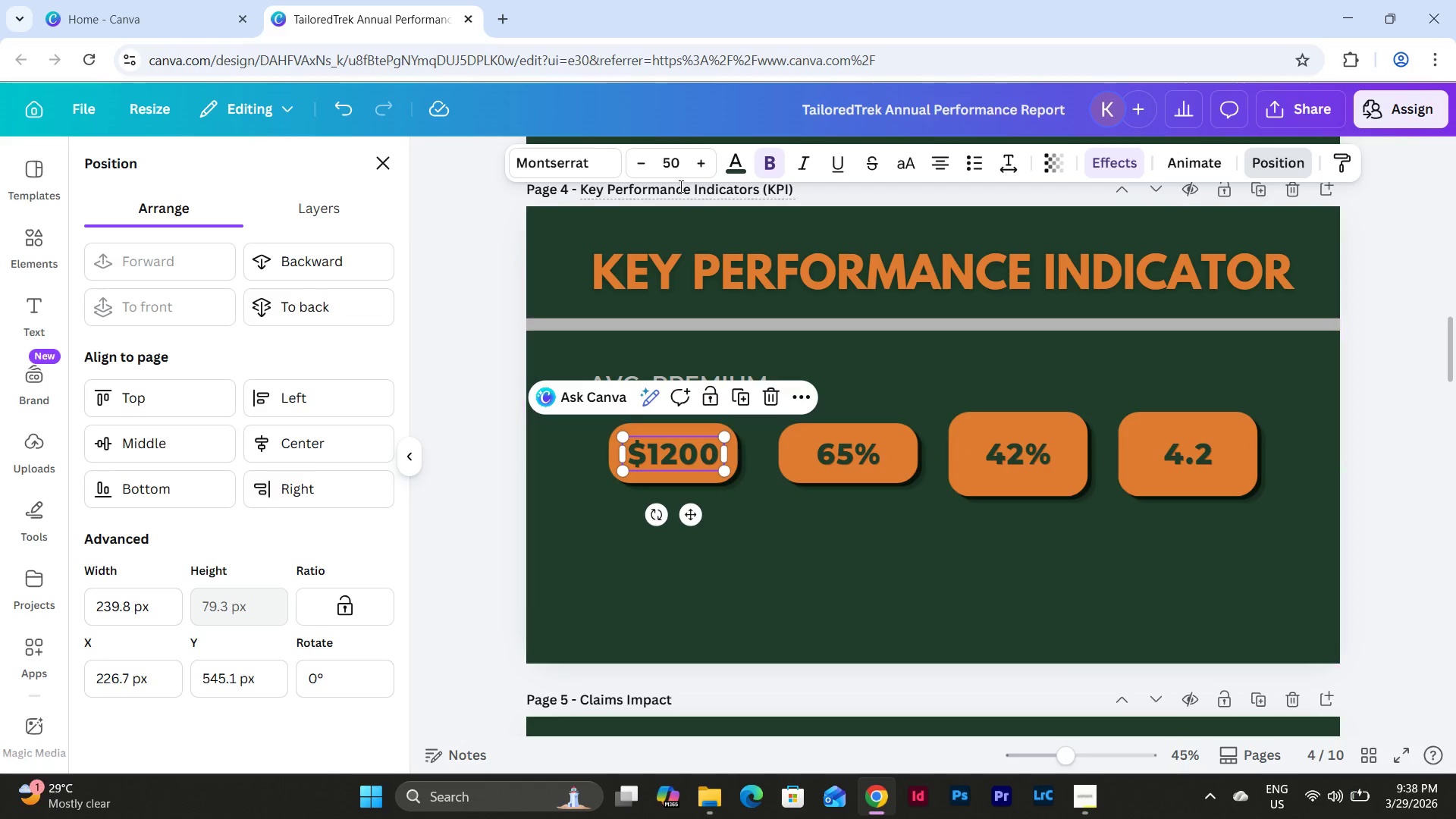 
left_click([673, 171])
 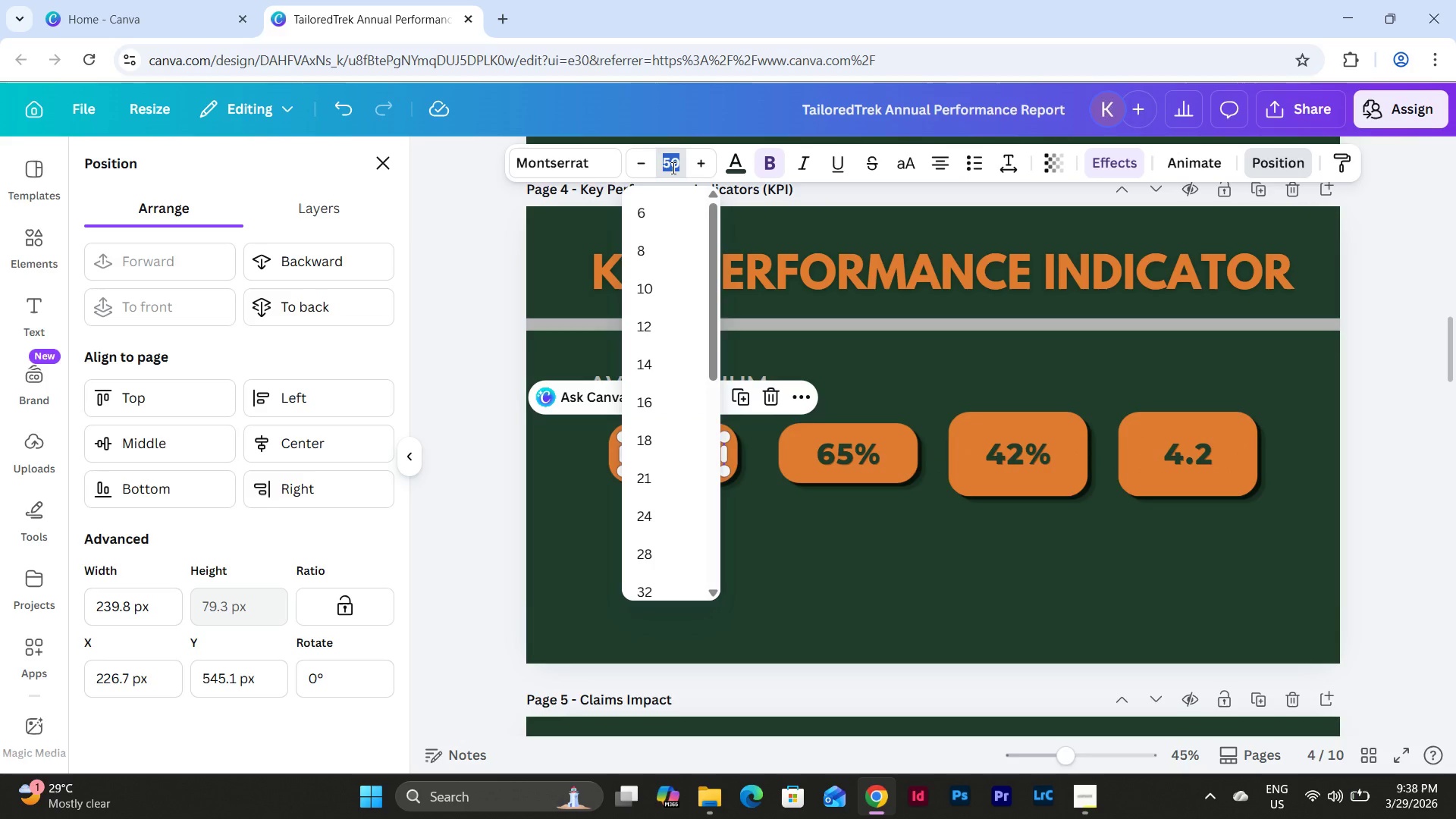 
key(Numpad4)
 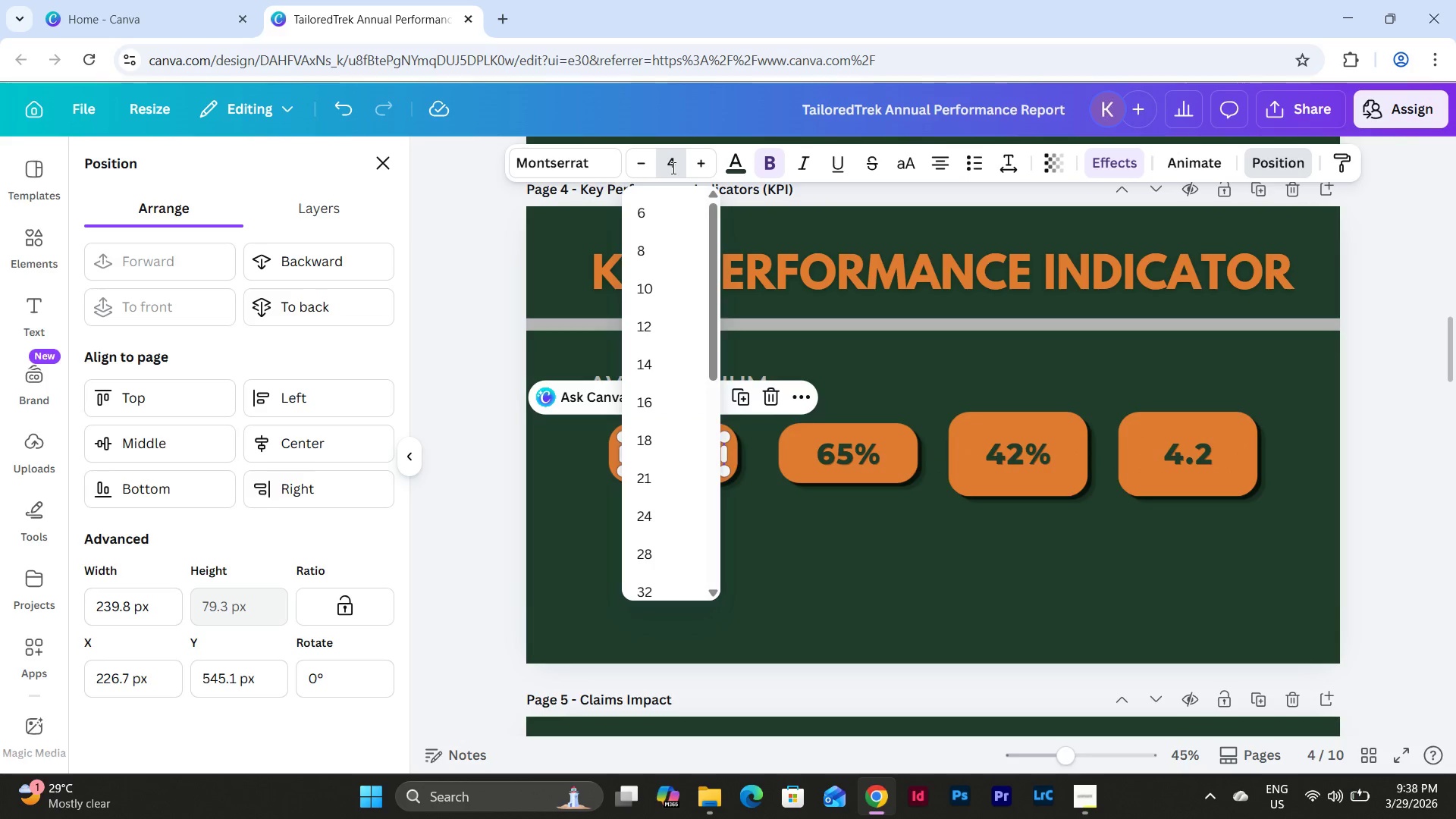 
key(Numpad0)
 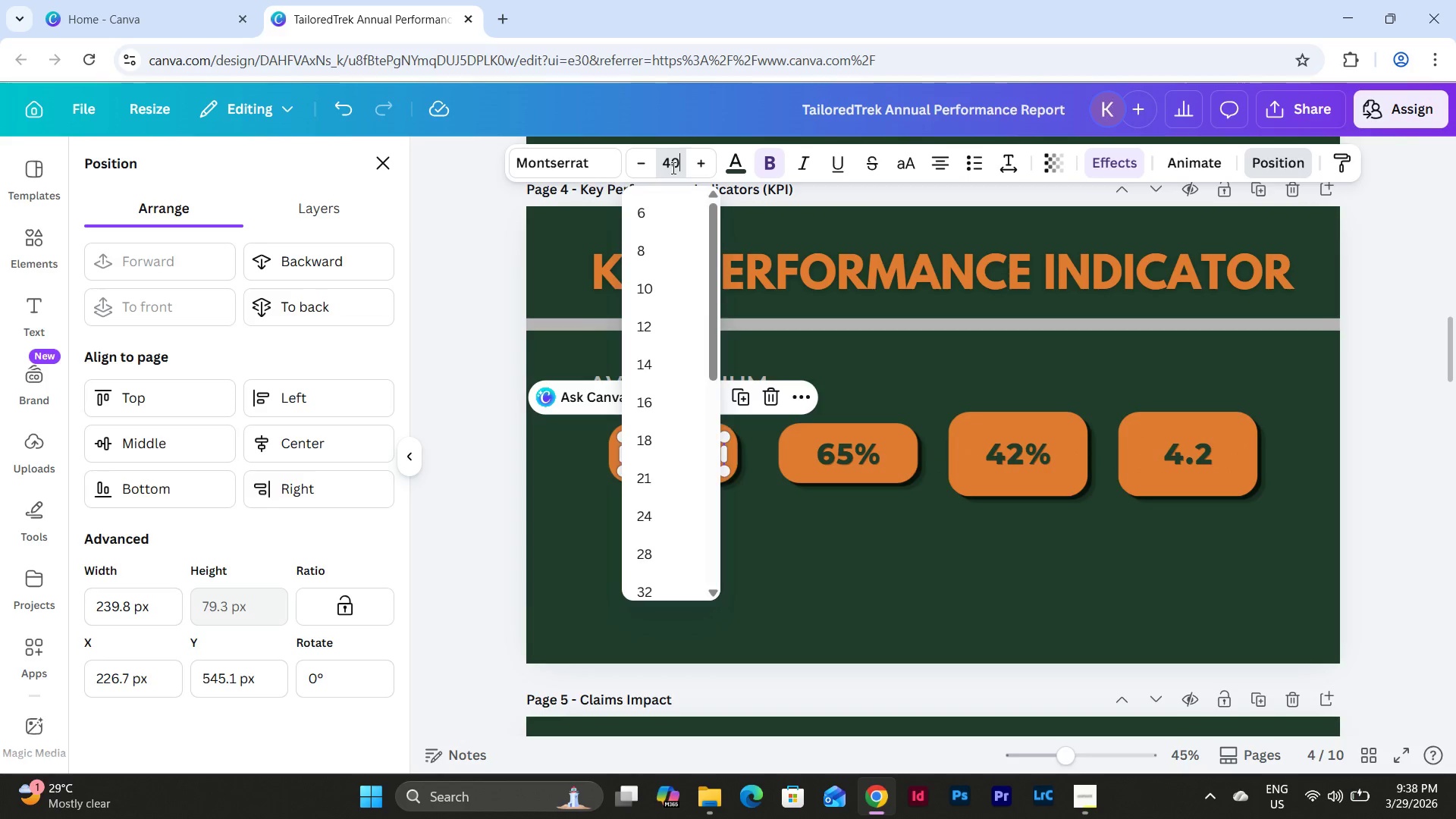 
key(NumpadEnter)
 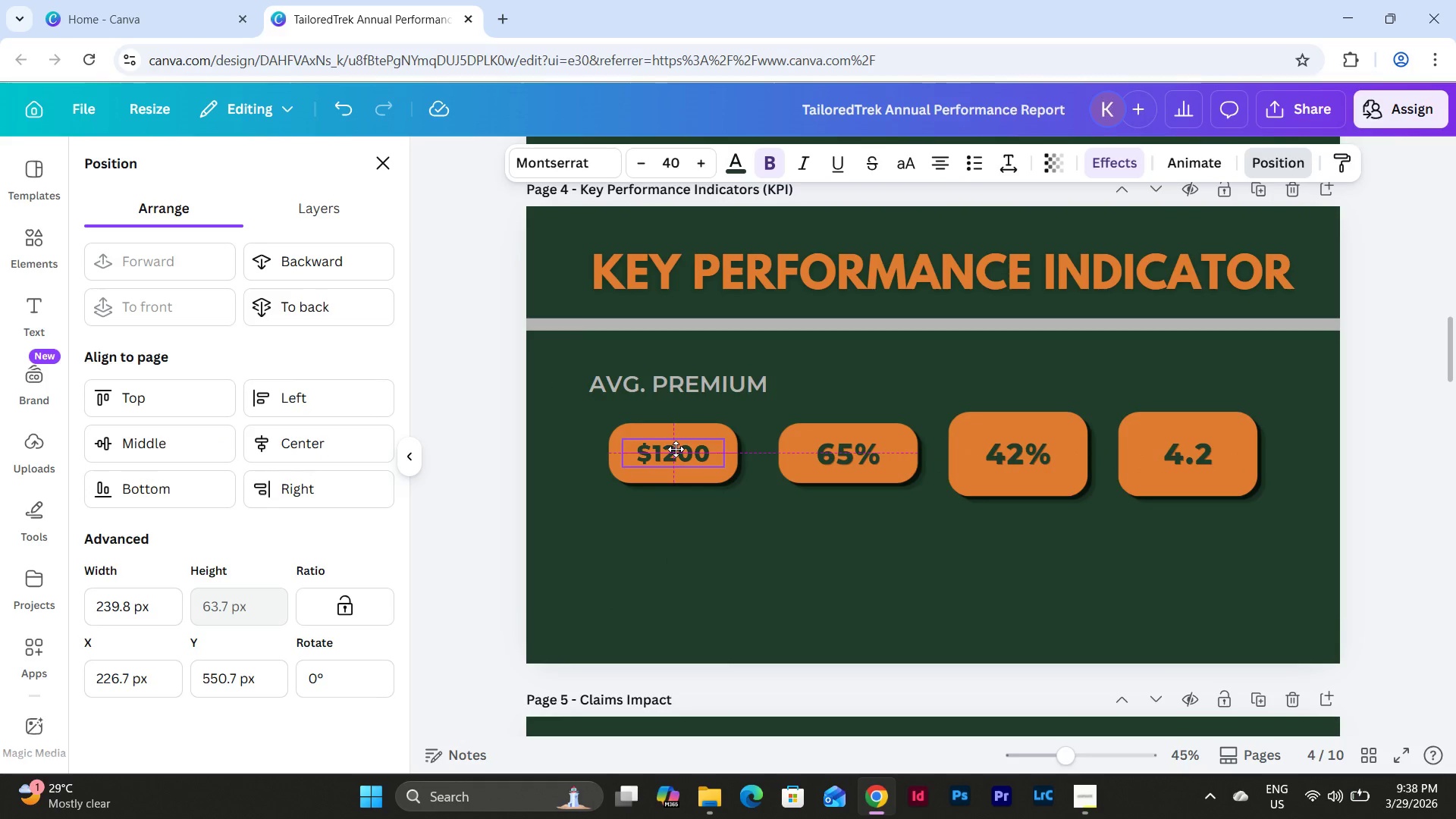 
left_click([722, 474])
 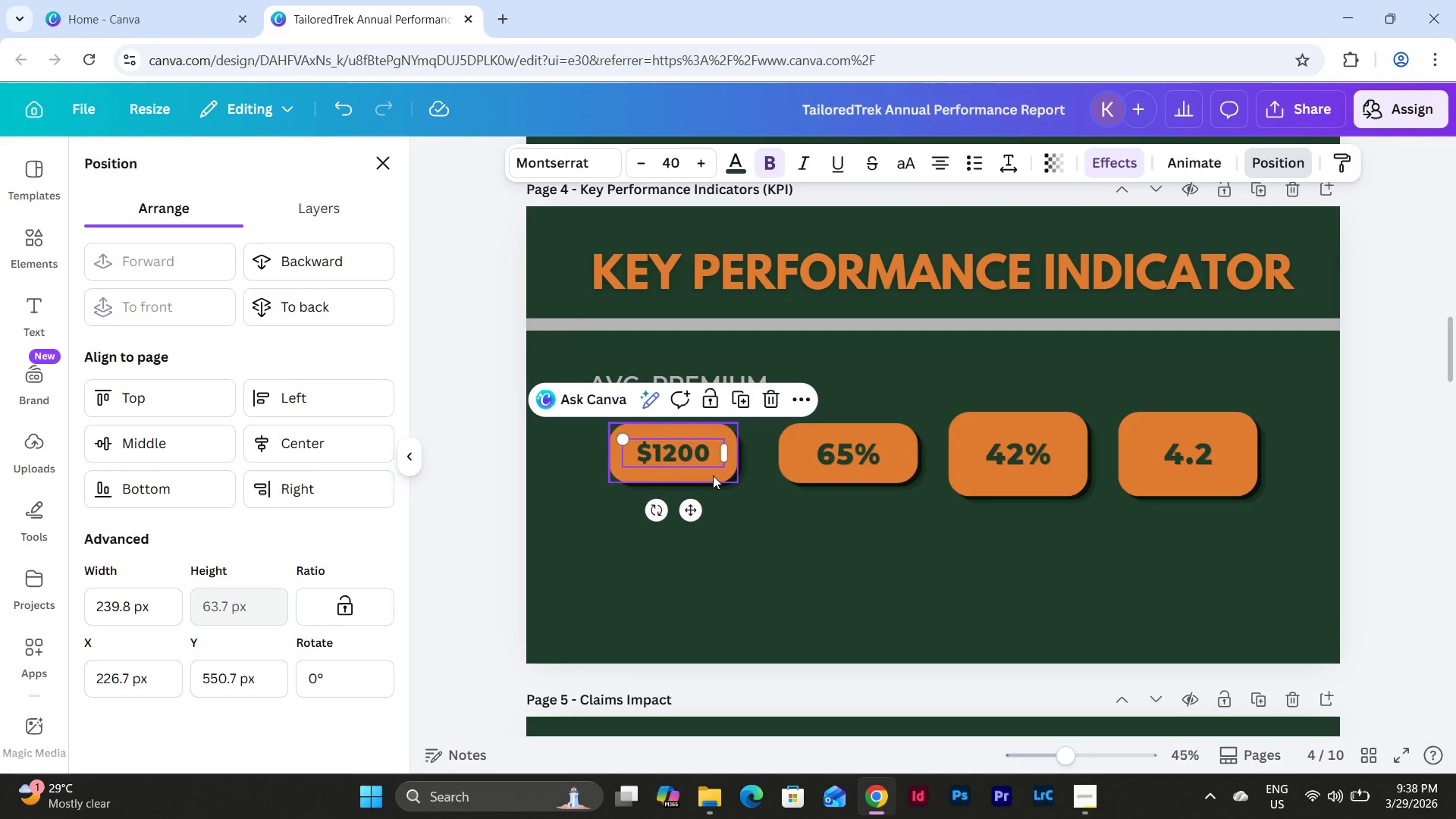 
left_click([709, 475])
 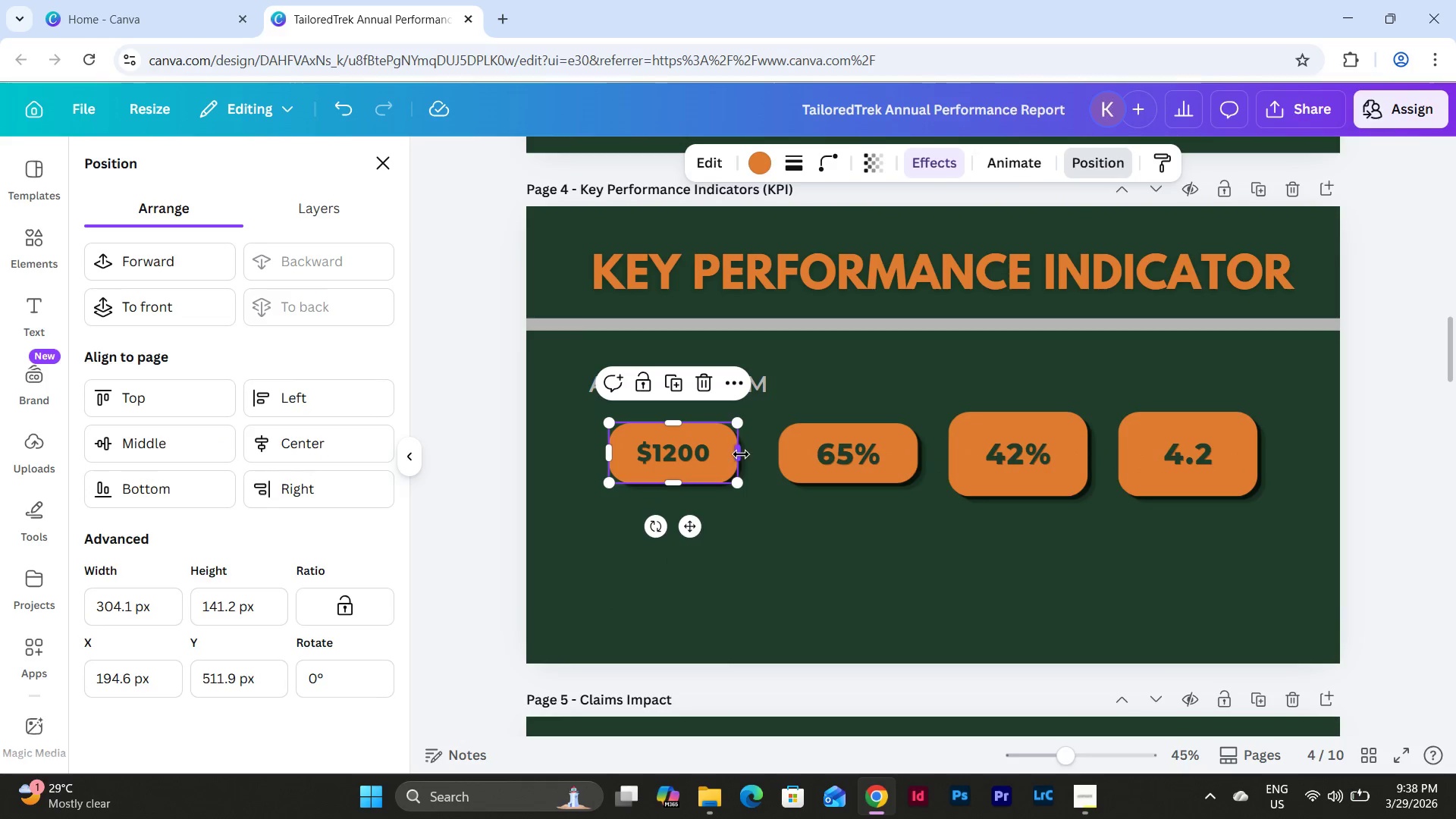 
left_click_drag(start_coordinate=[741, 453], to_coordinate=[727, 455])
 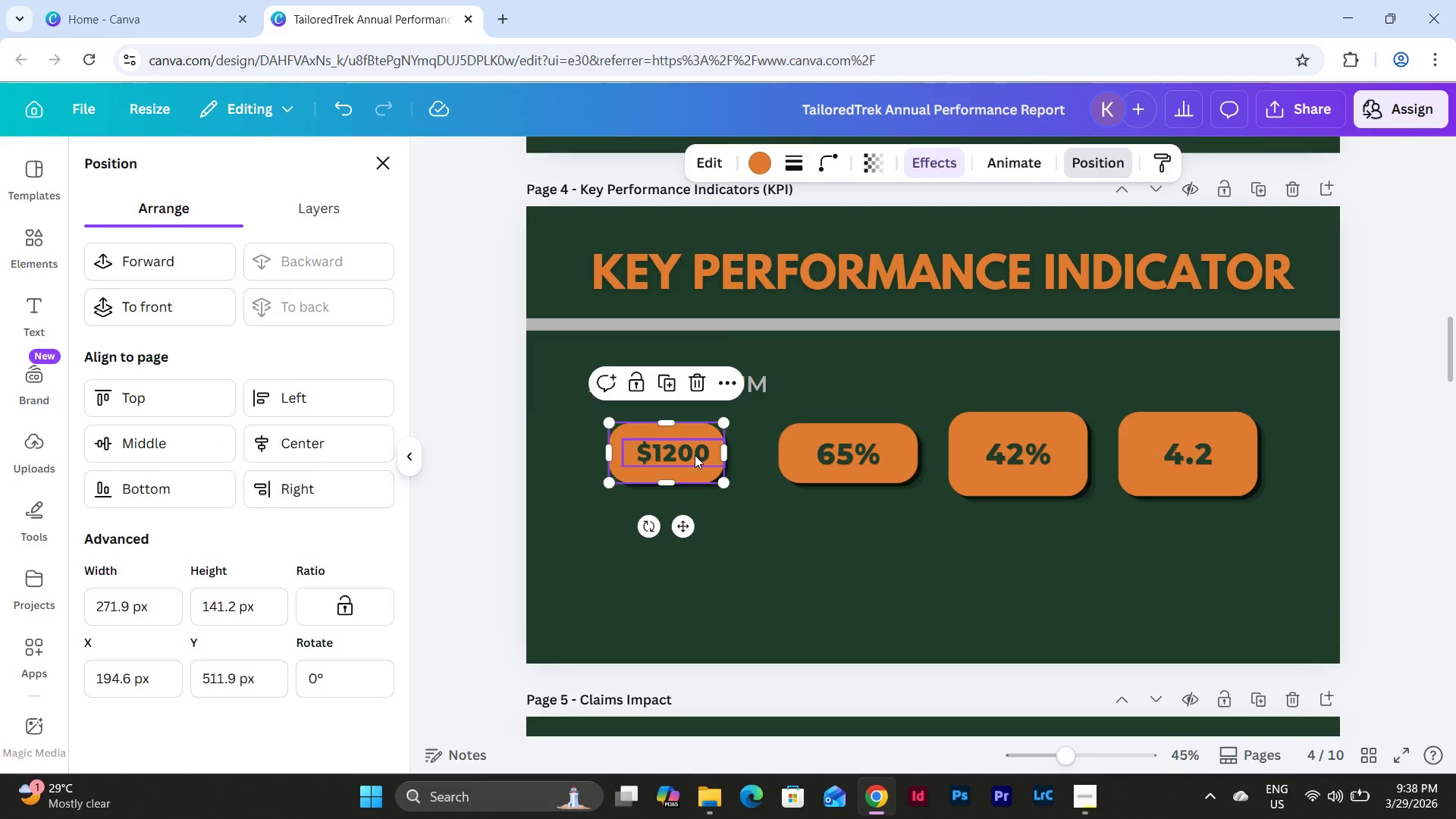 
left_click_drag(start_coordinate=[695, 455], to_coordinate=[689, 455])
 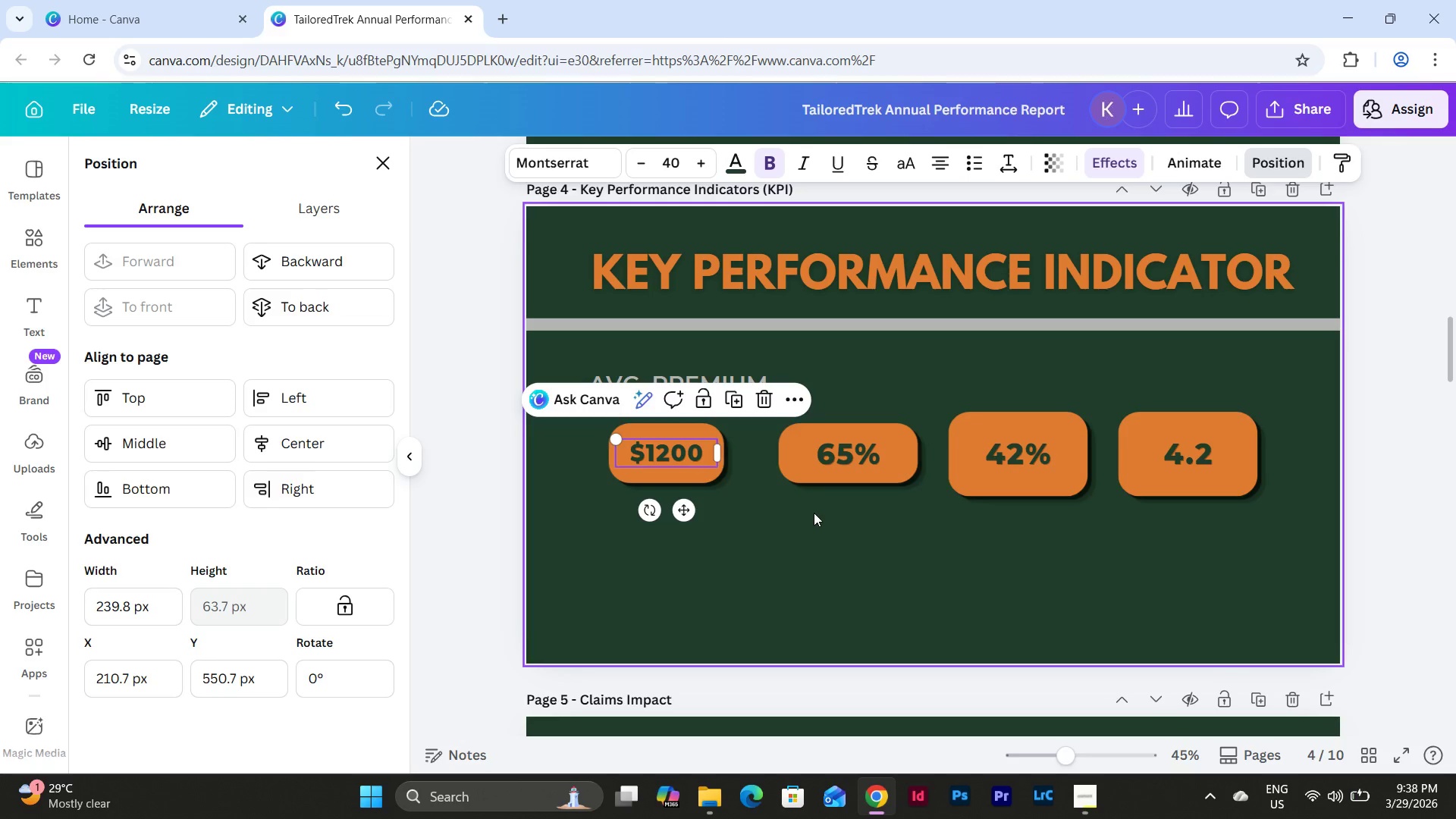 
left_click([814, 513])
 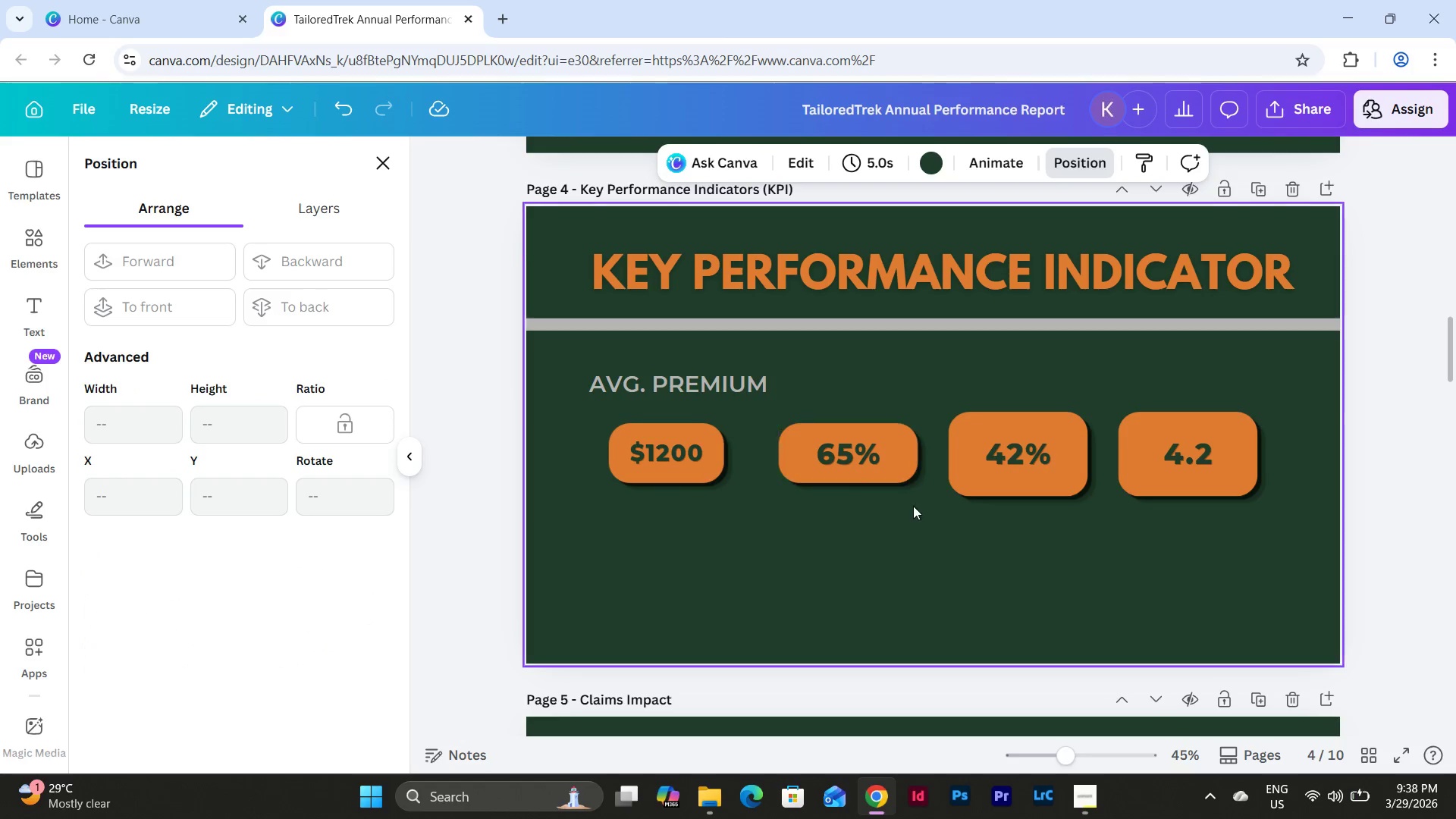 
left_click_drag(start_coordinate=[1241, 557], to_coordinate=[849, 427])
 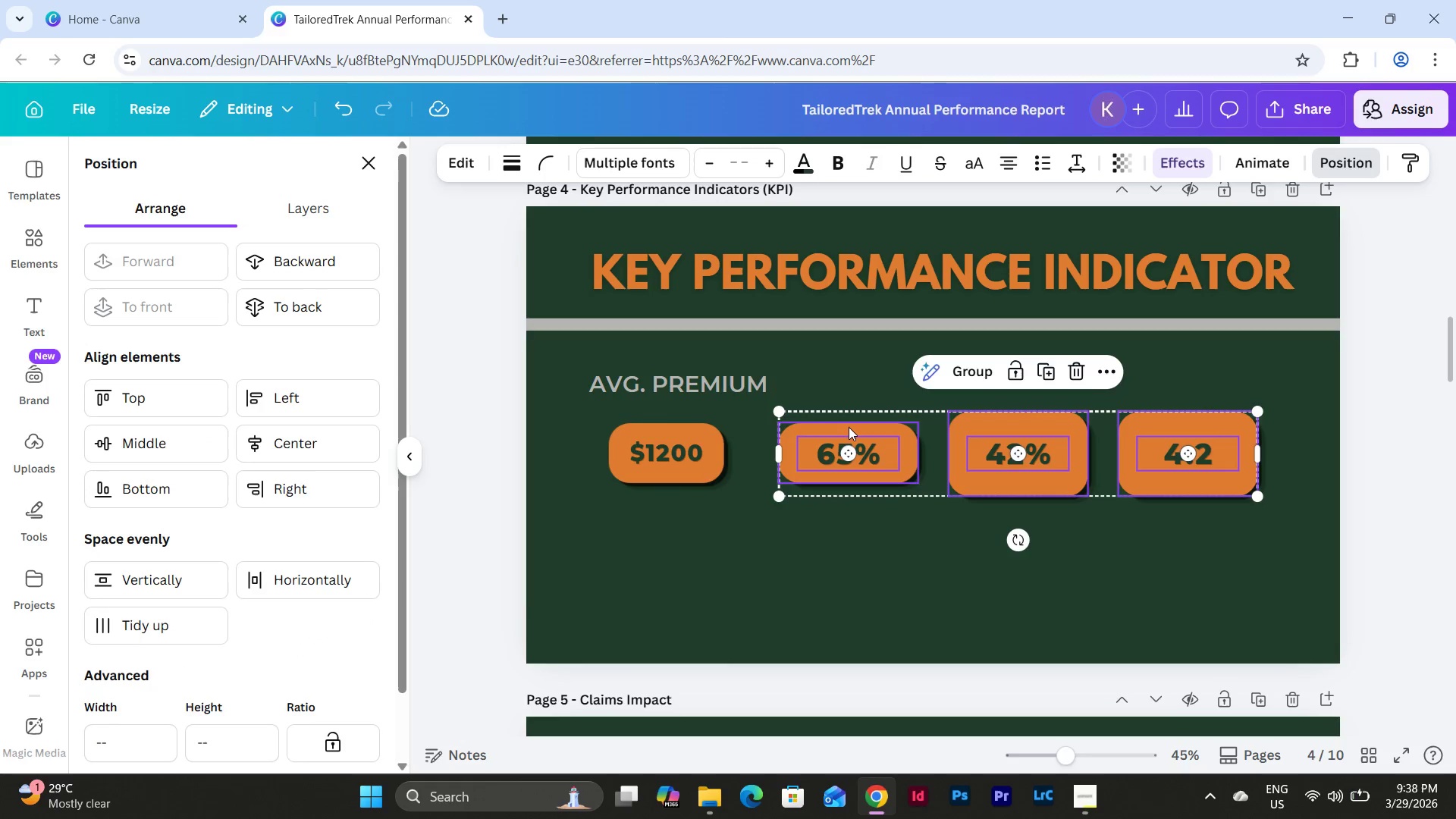 
key(Backspace)
 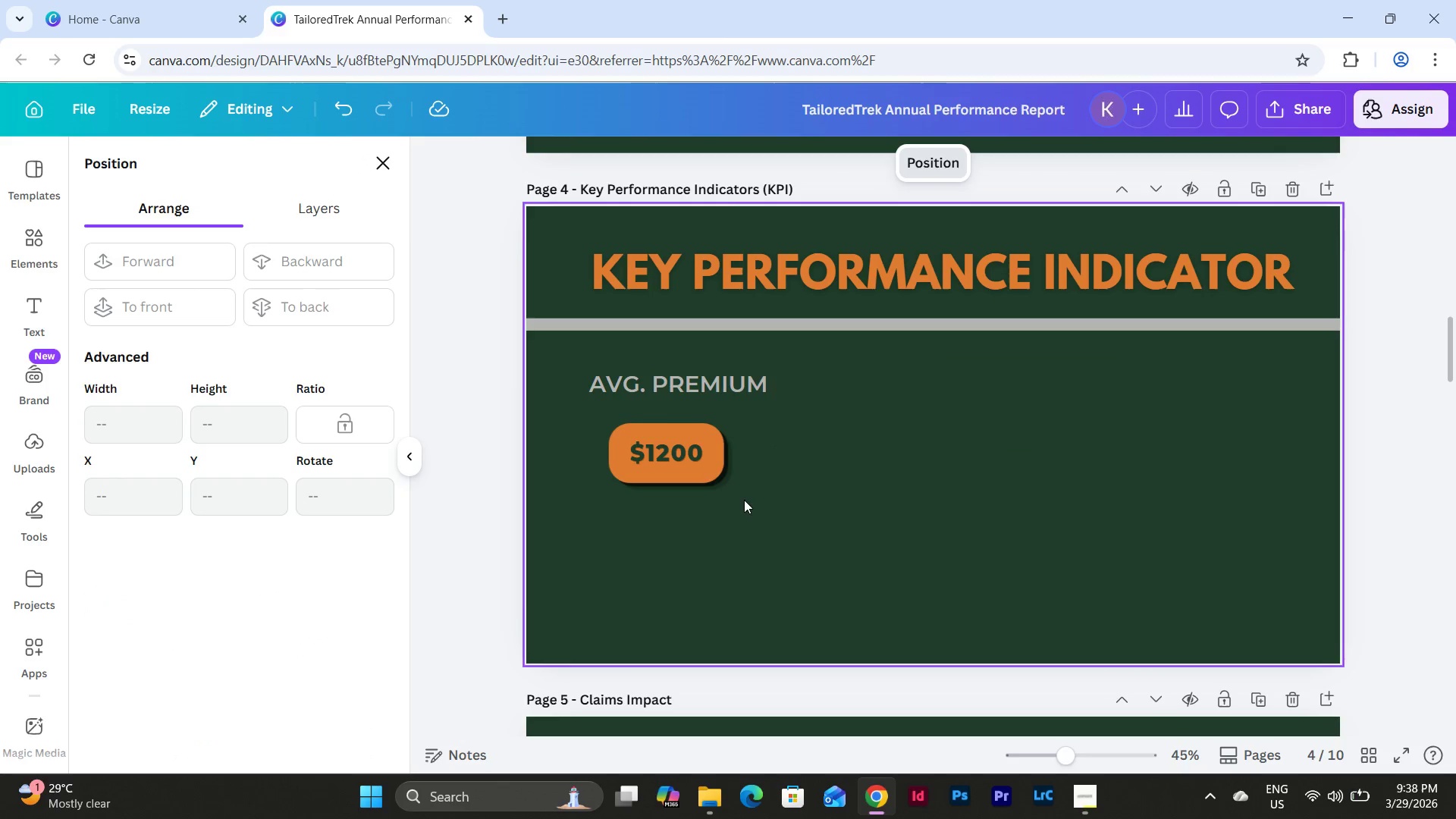 
left_click_drag(start_coordinate=[746, 501], to_coordinate=[627, 436])
 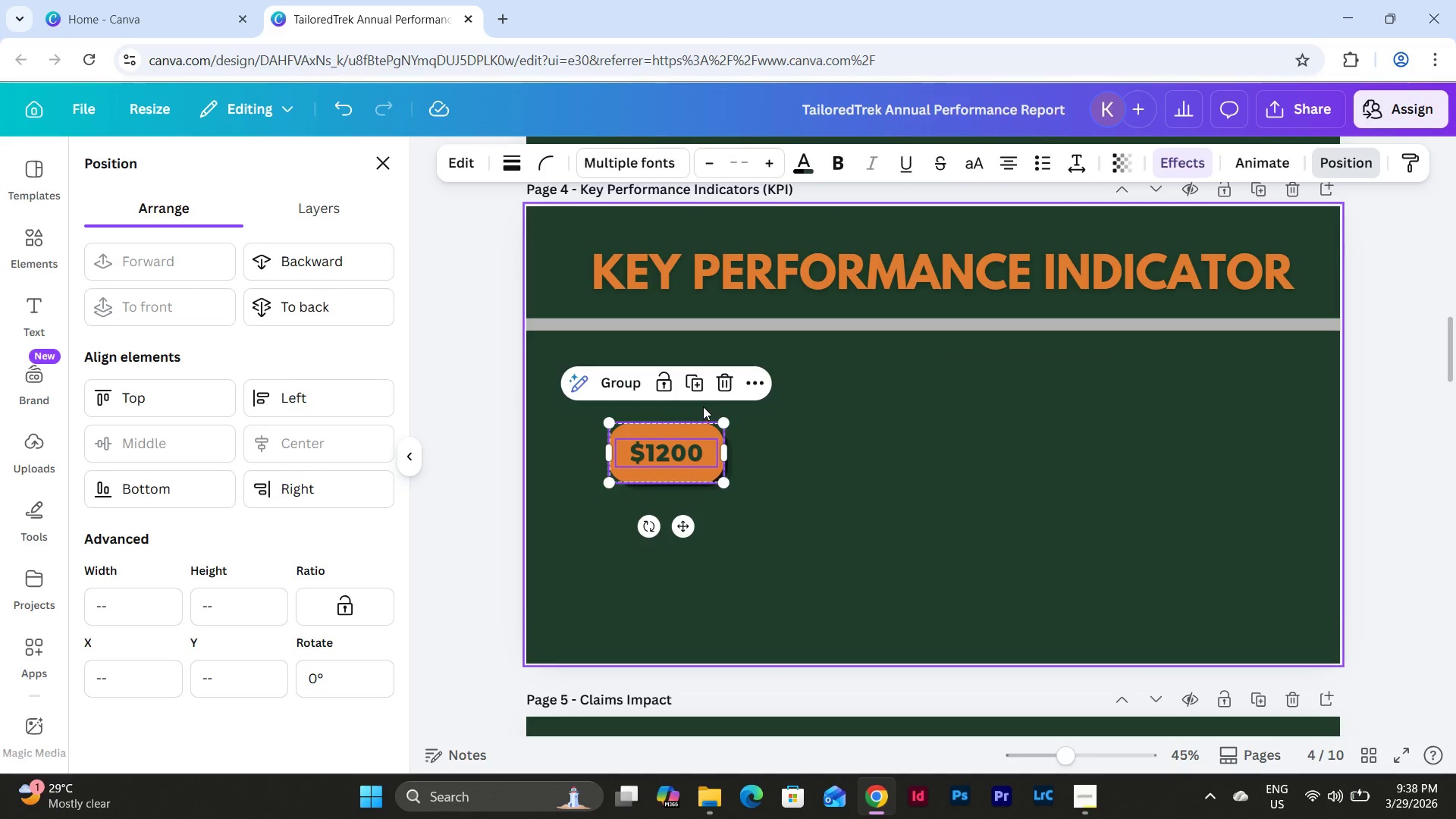 
left_click([799, 486])
 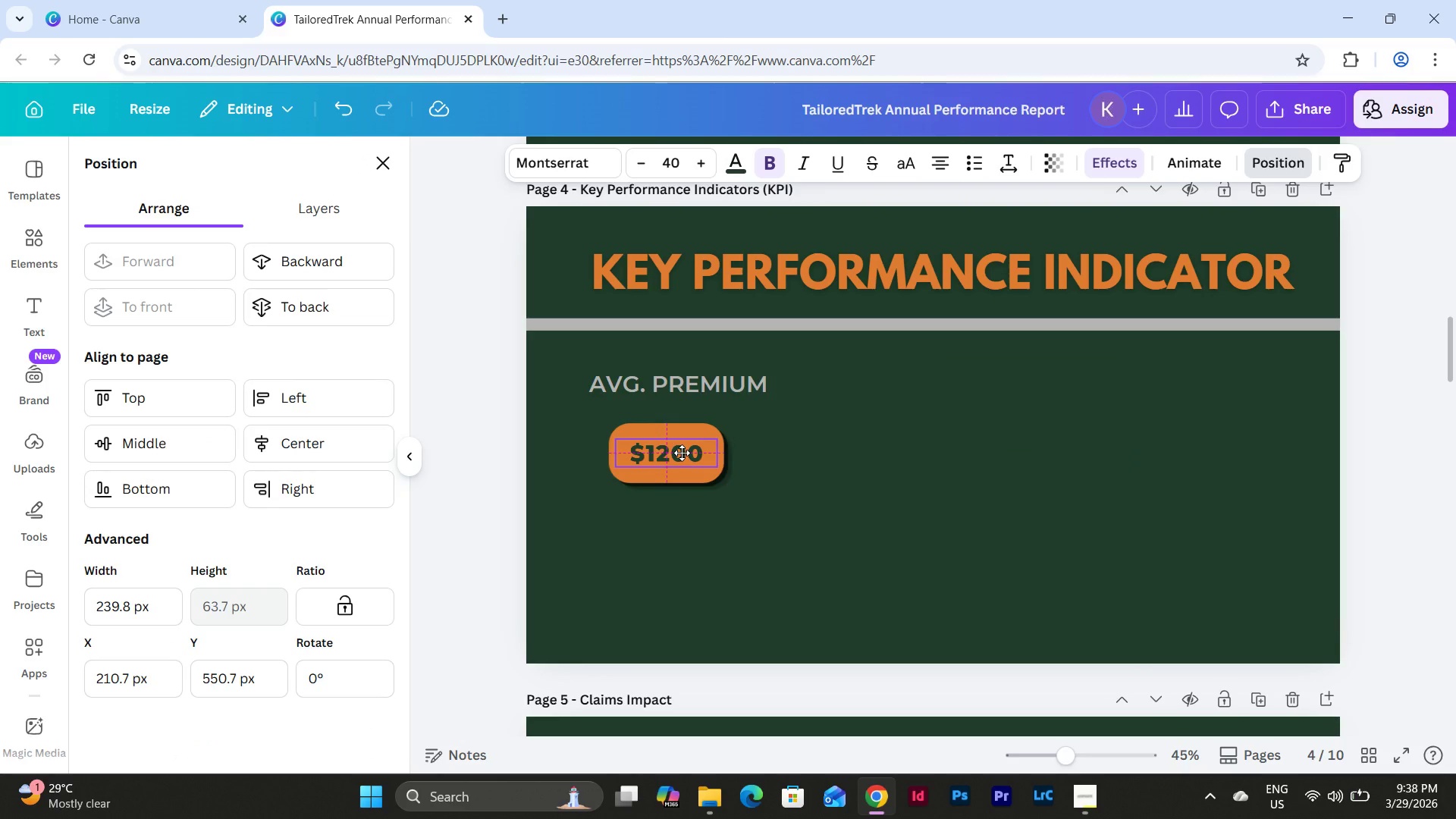 
left_click([874, 461])
 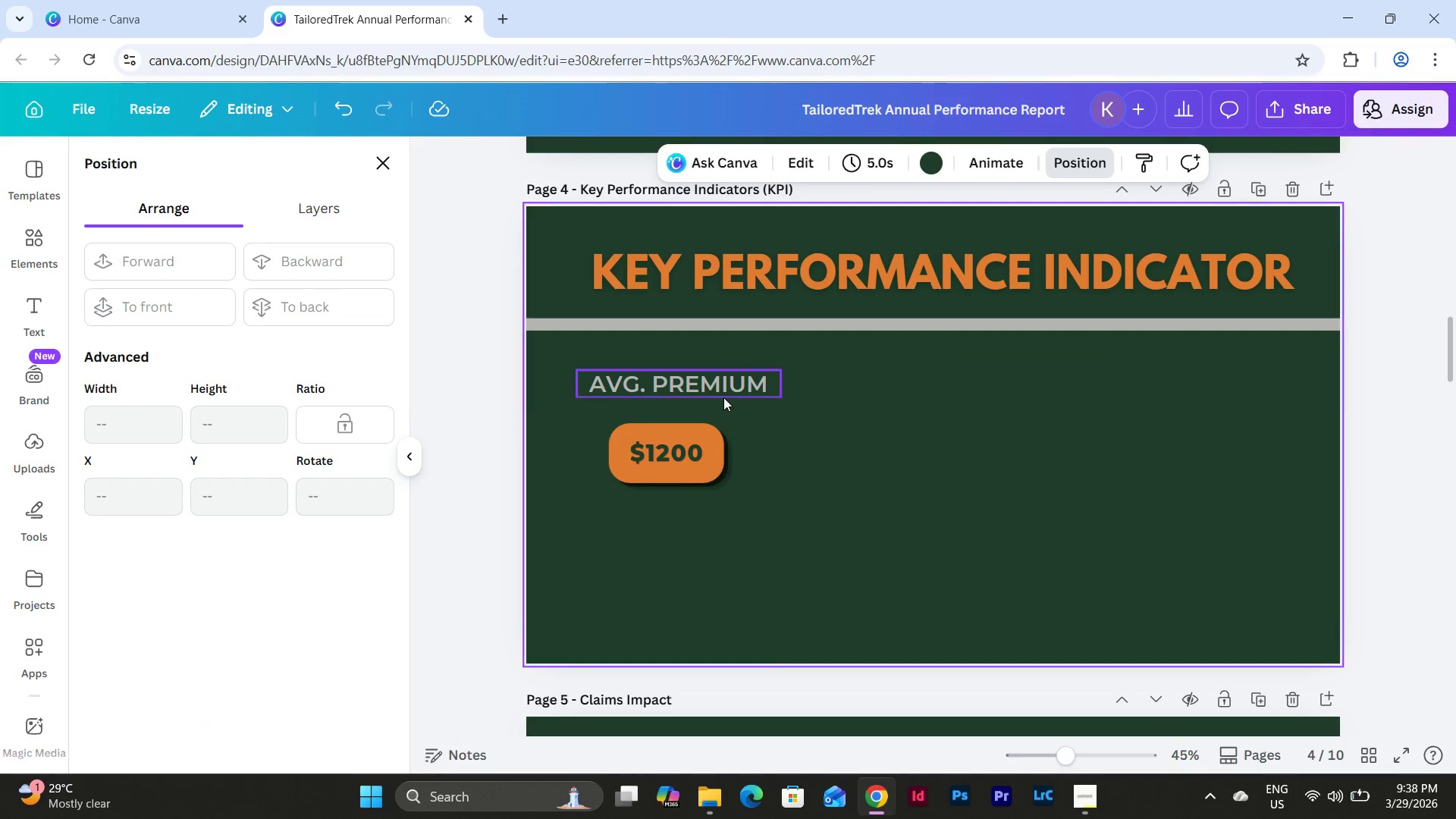 
left_click_drag(start_coordinate=[714, 391], to_coordinate=[702, 410])
 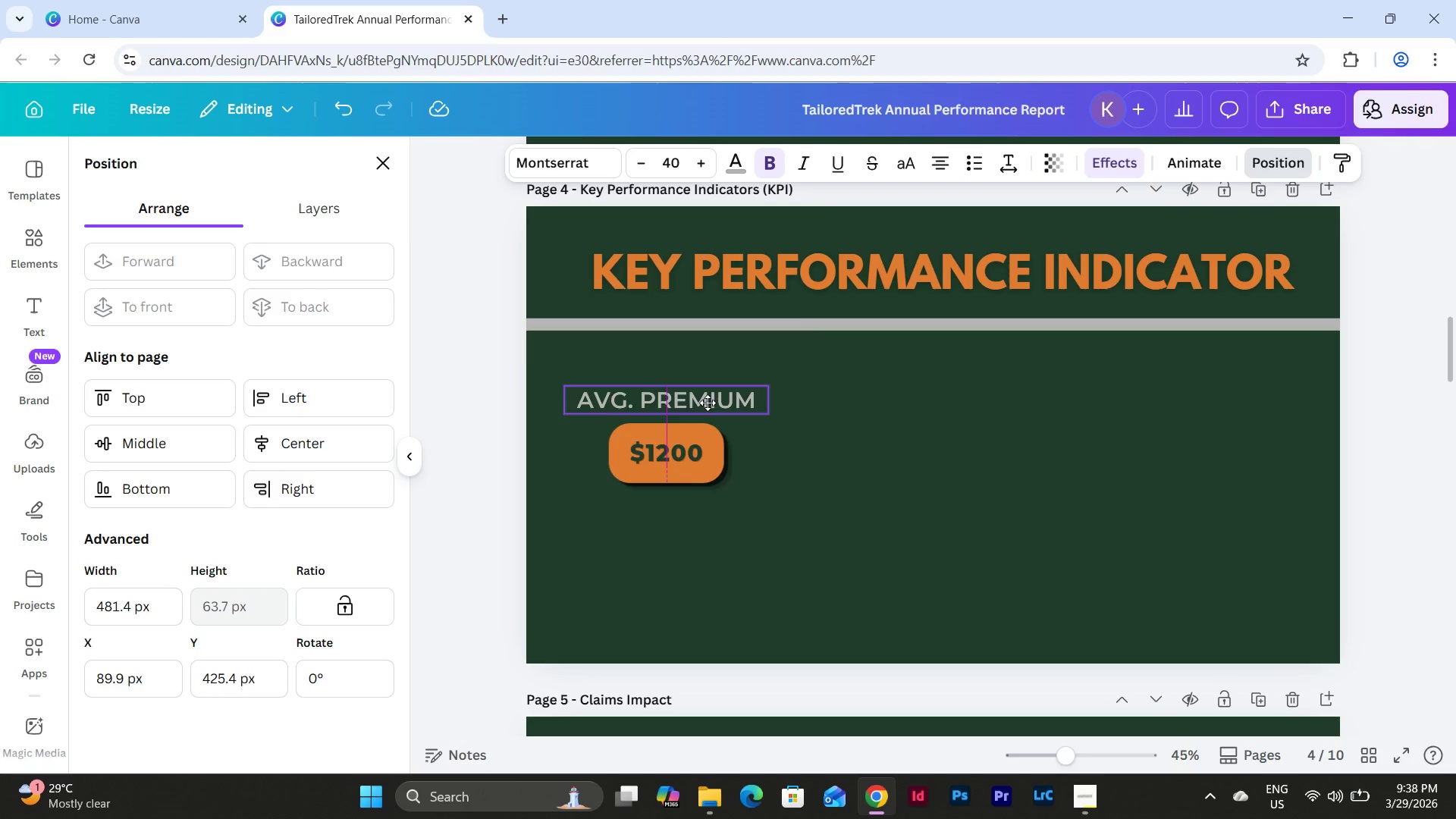 
left_click([858, 513])
 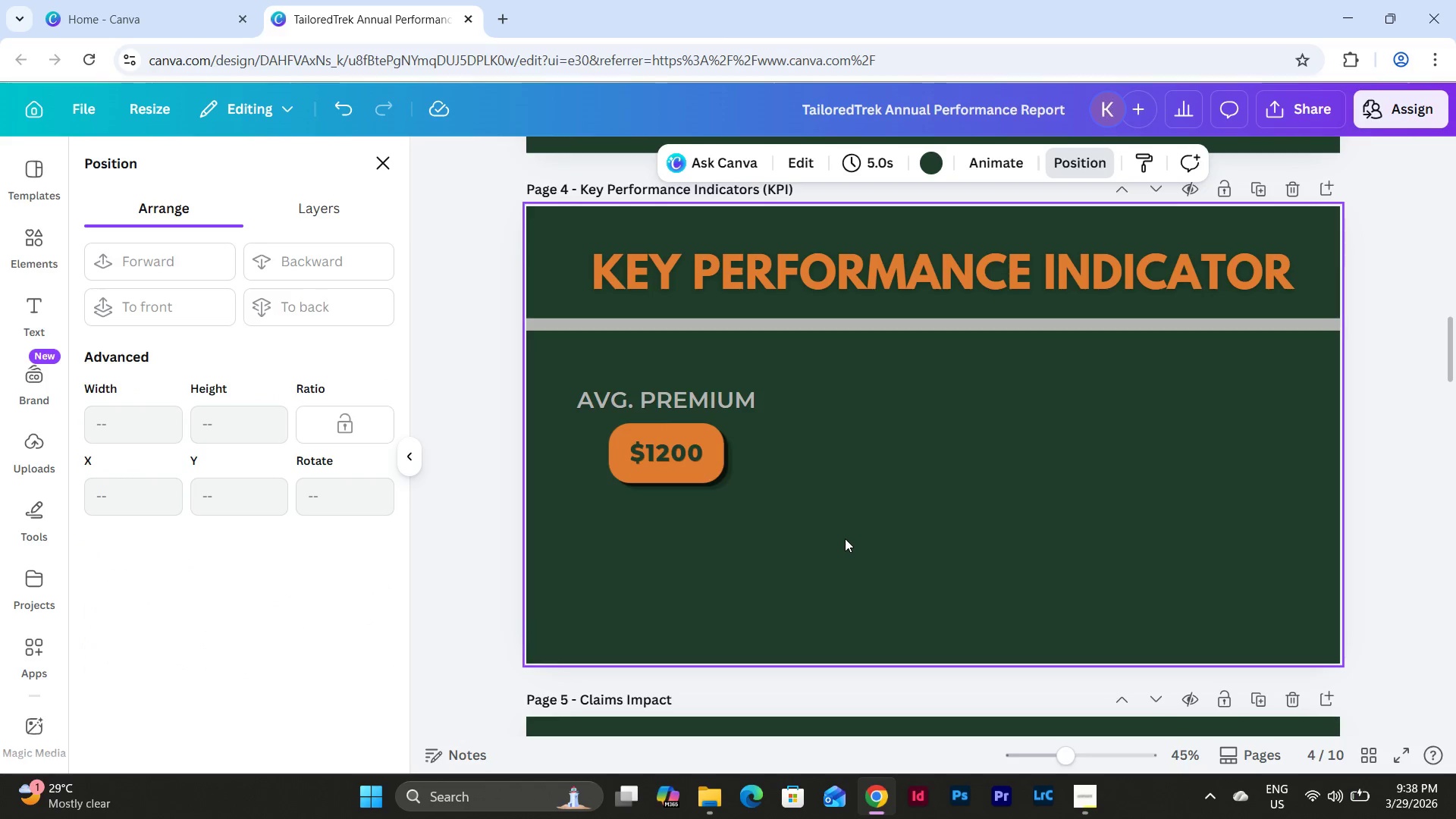 
left_click_drag(start_coordinate=[839, 541], to_coordinate=[565, 363])
 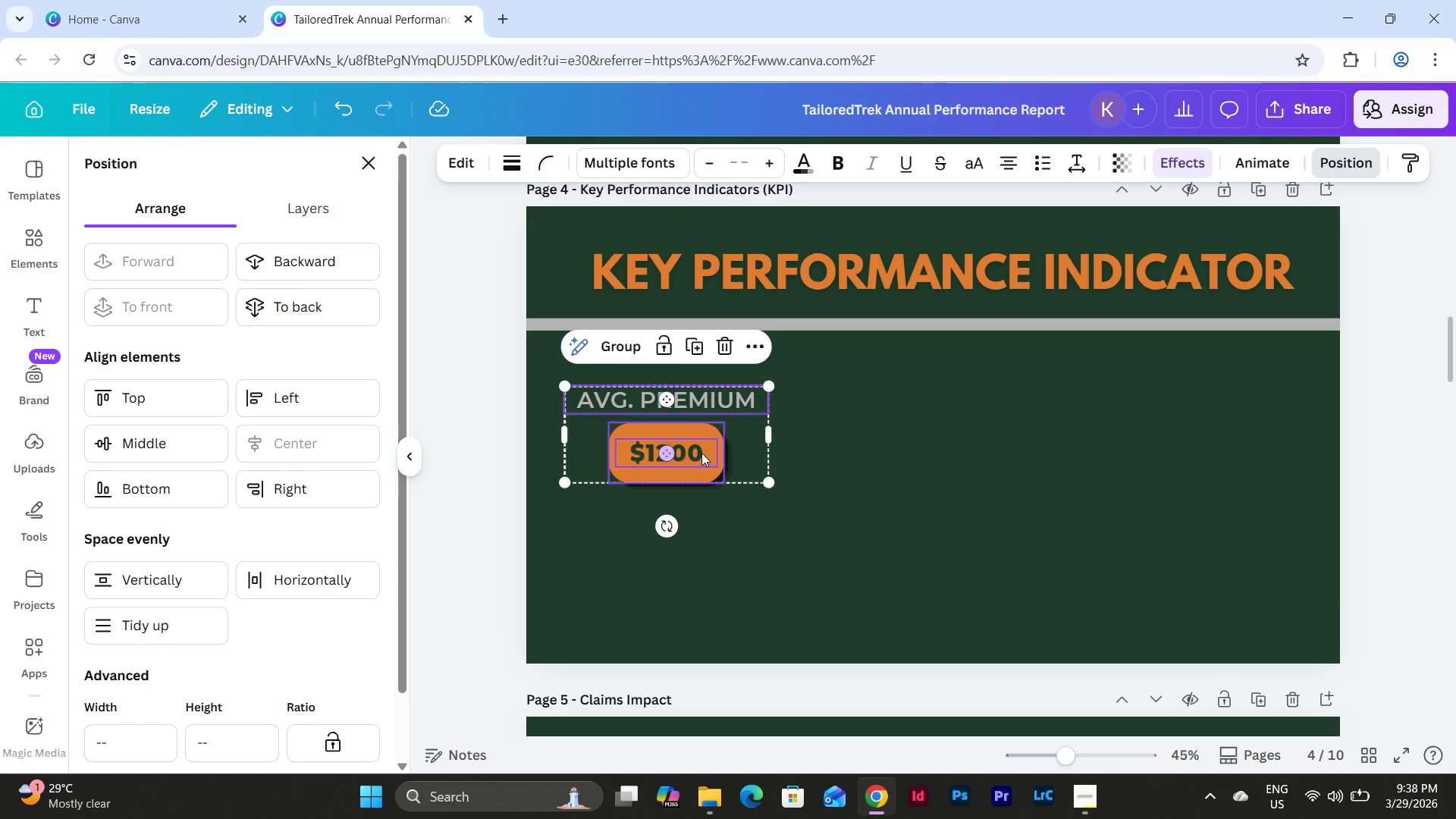 
left_click_drag(start_coordinate=[692, 422], to_coordinate=[709, 416])
 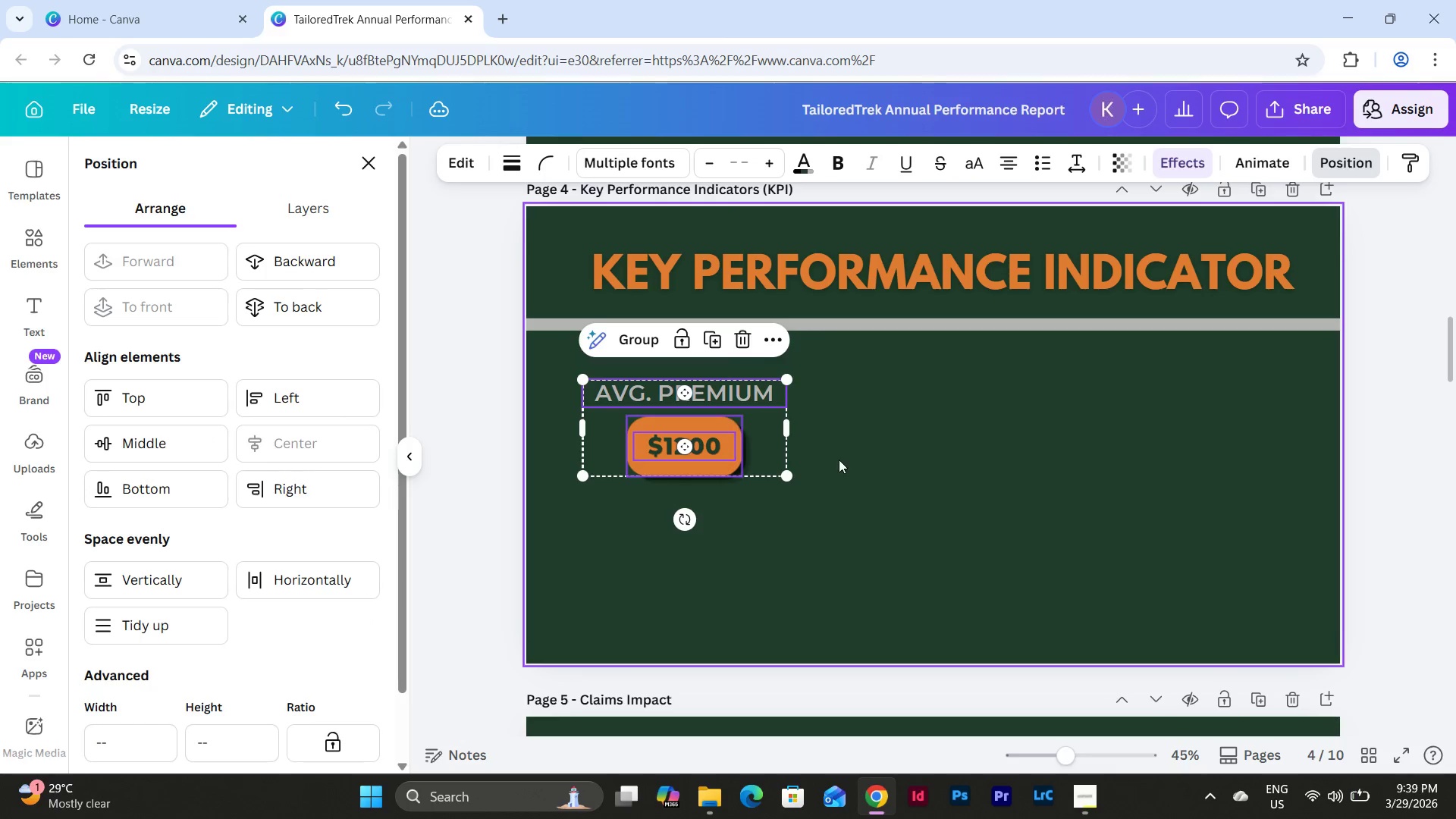 
left_click([839, 460])
 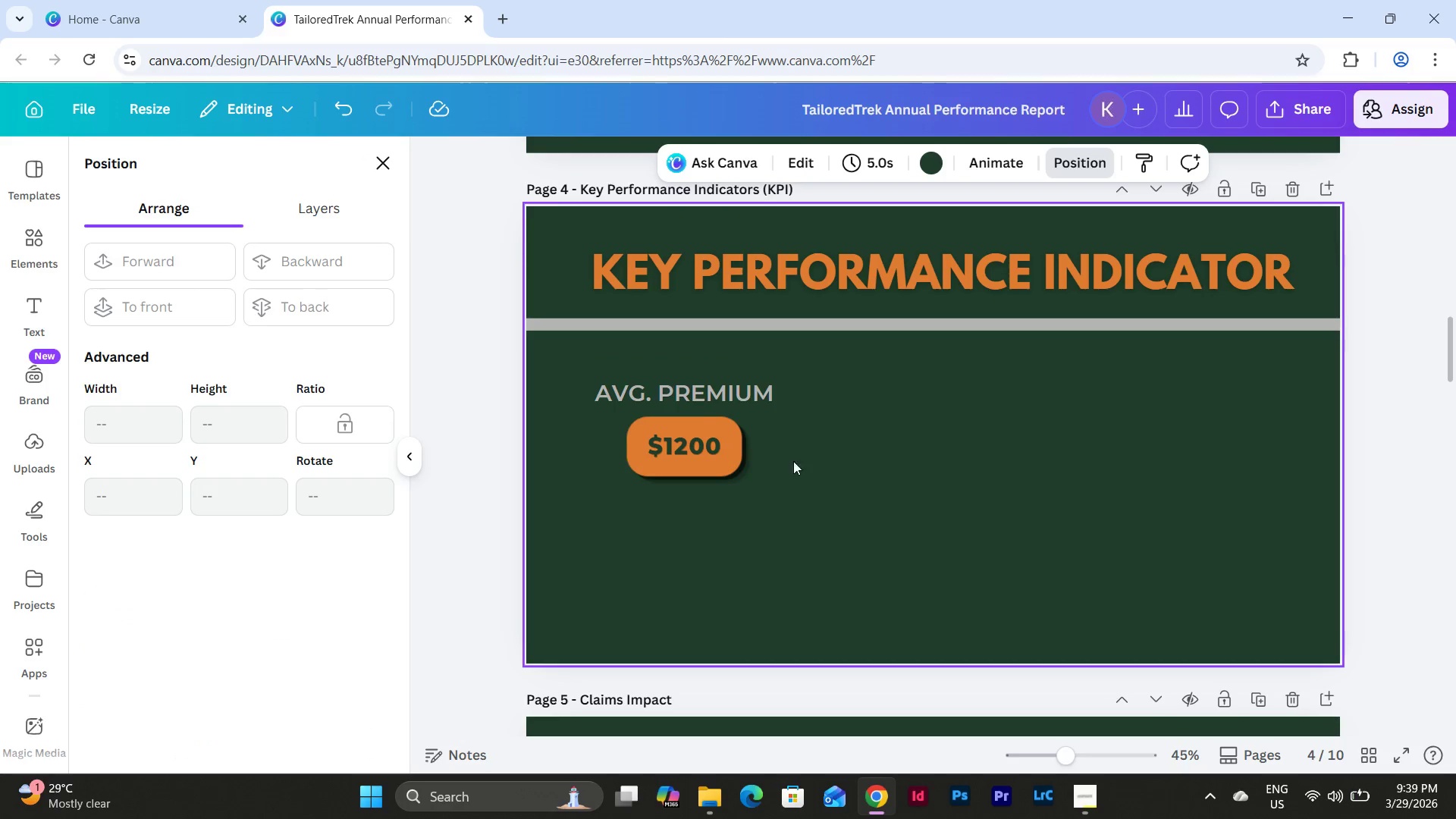 
left_click_drag(start_coordinate=[829, 513], to_coordinate=[576, 360])
 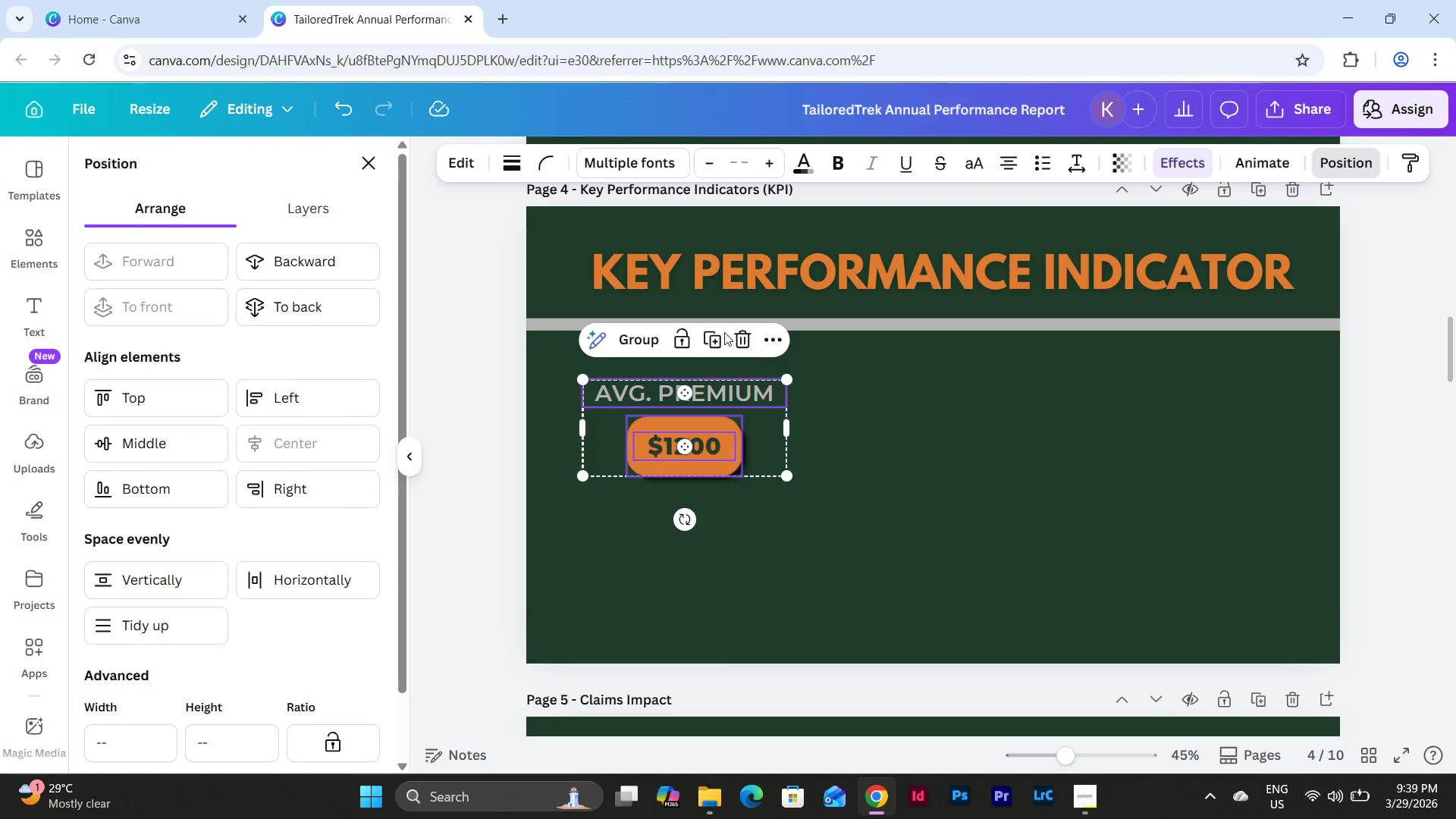 
left_click([710, 332])
 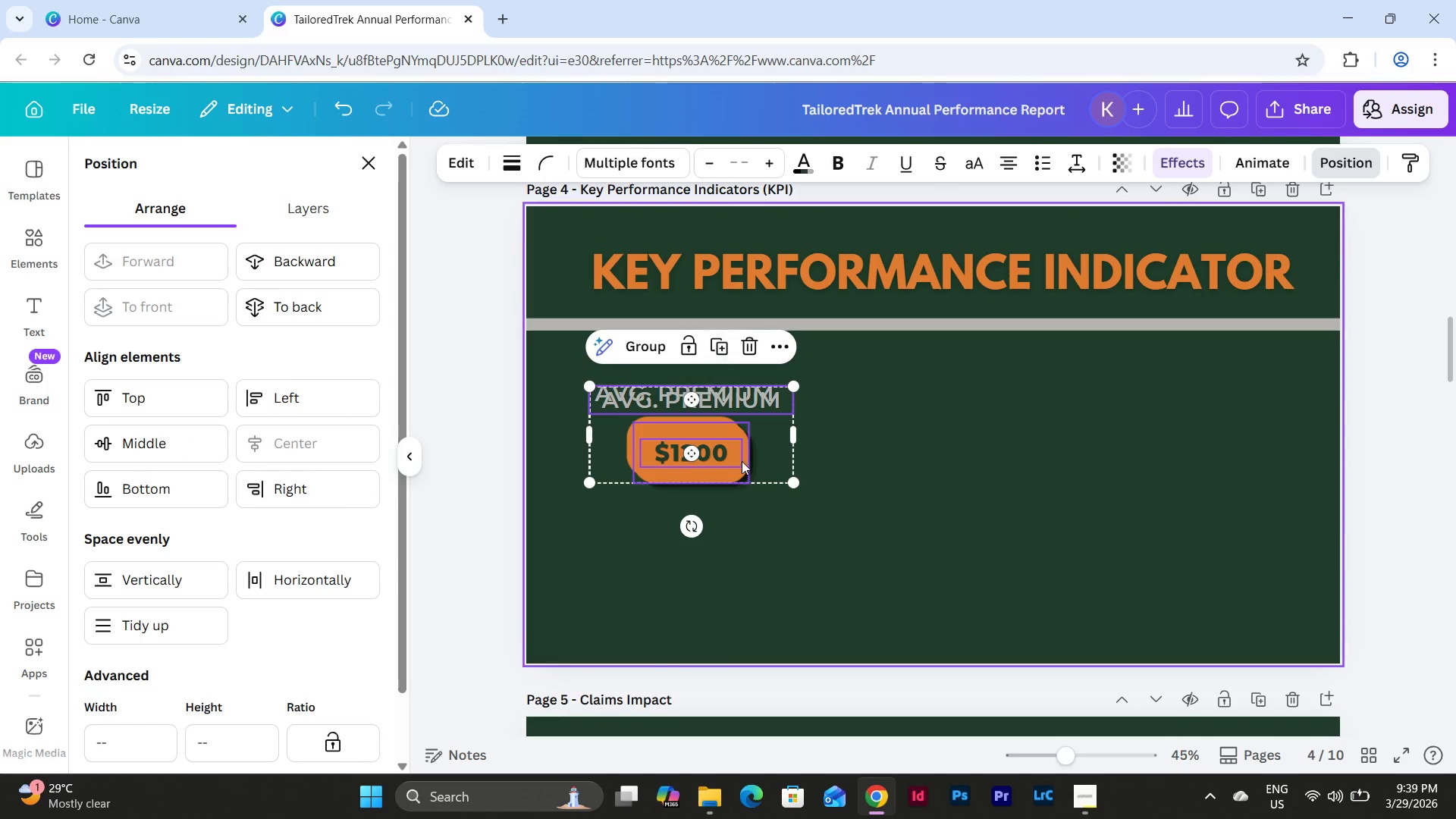 
left_click_drag(start_coordinate=[722, 441], to_coordinate=[935, 435])
 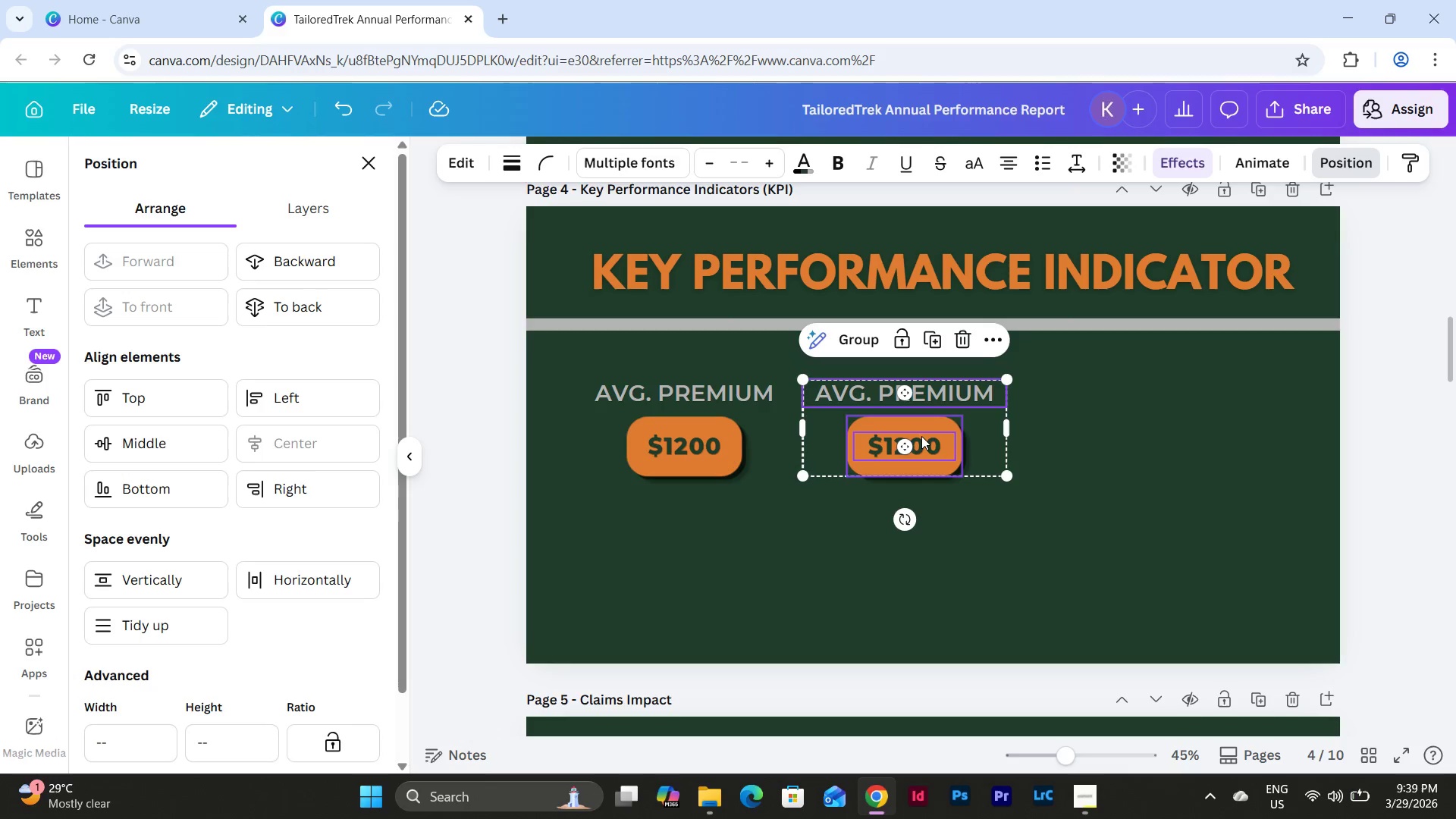 
left_click([914, 544])
 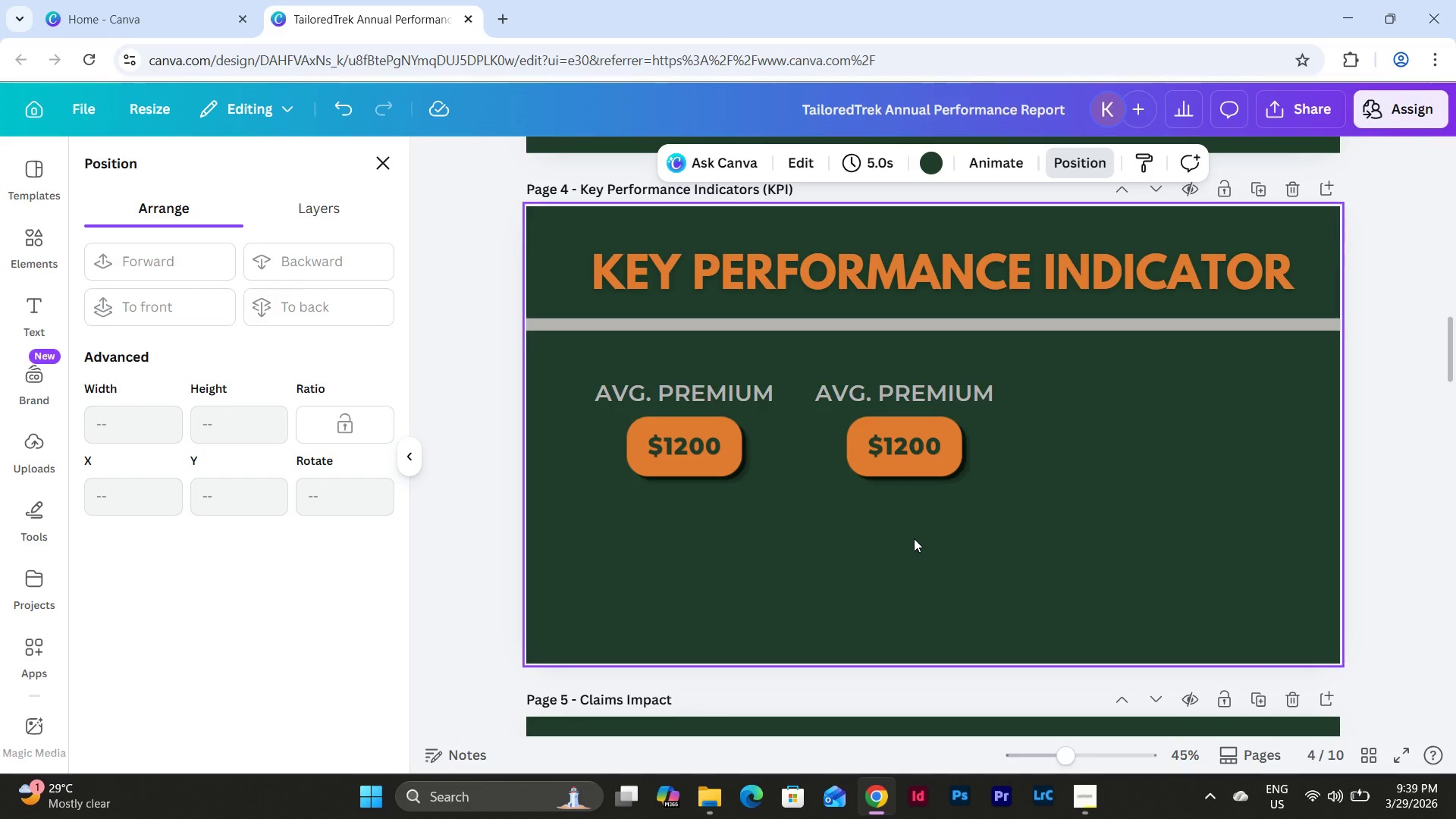 
double_click([933, 391])
 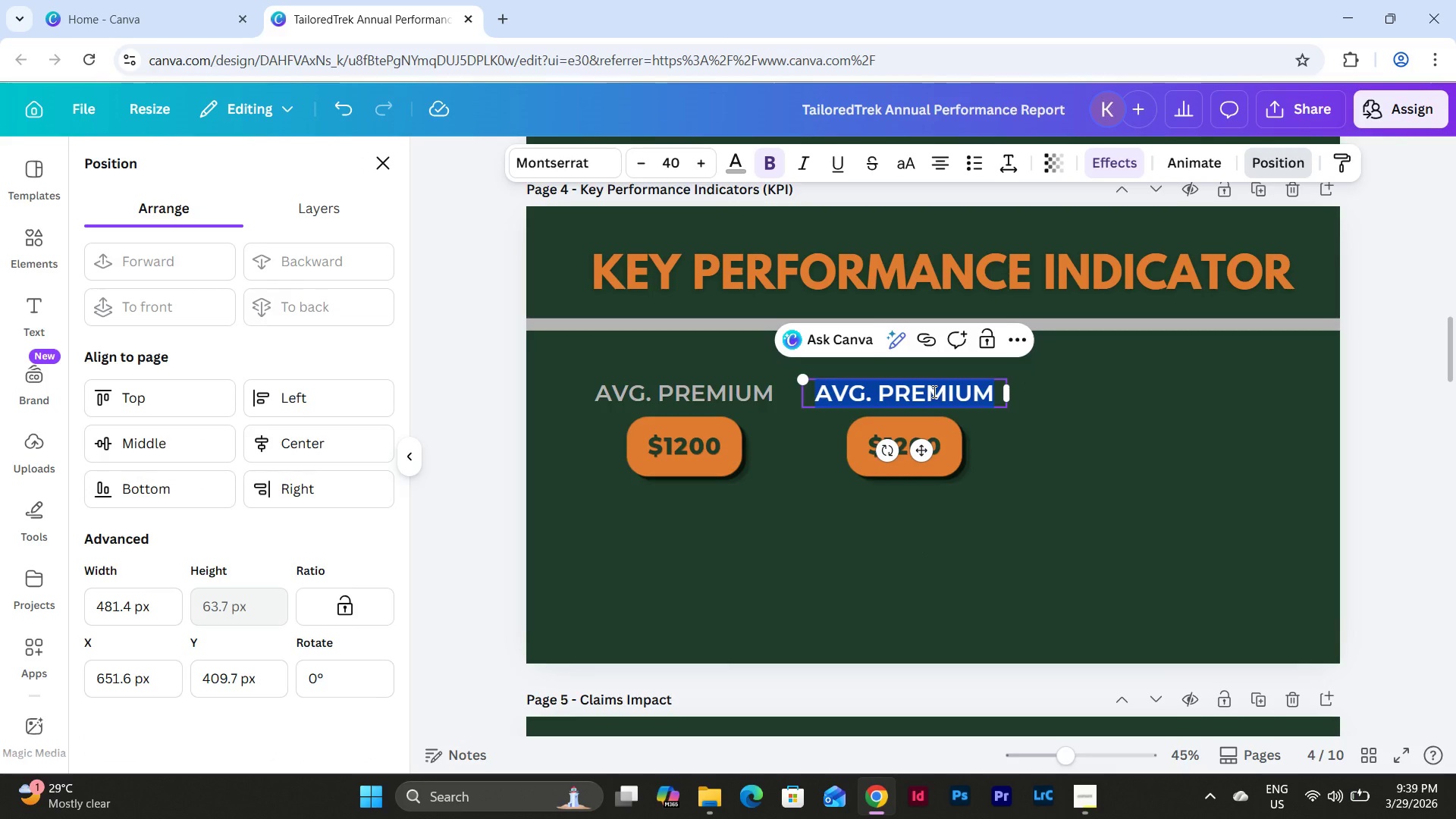 
type(TOP SGEM)
key(Backspace)
key(Backspace)
key(Backspace)
type(EGMENT)
 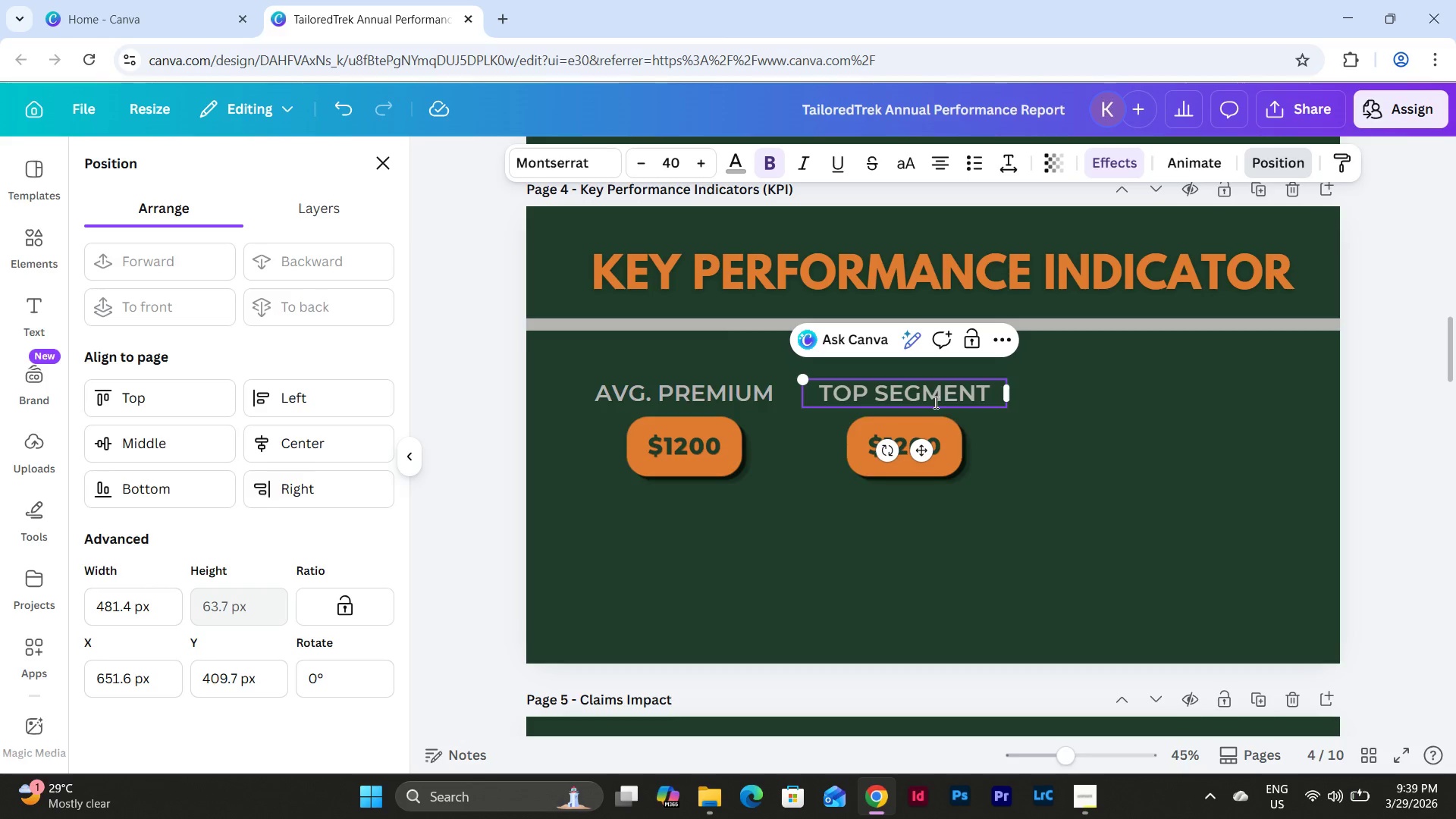 
left_click([982, 513])
 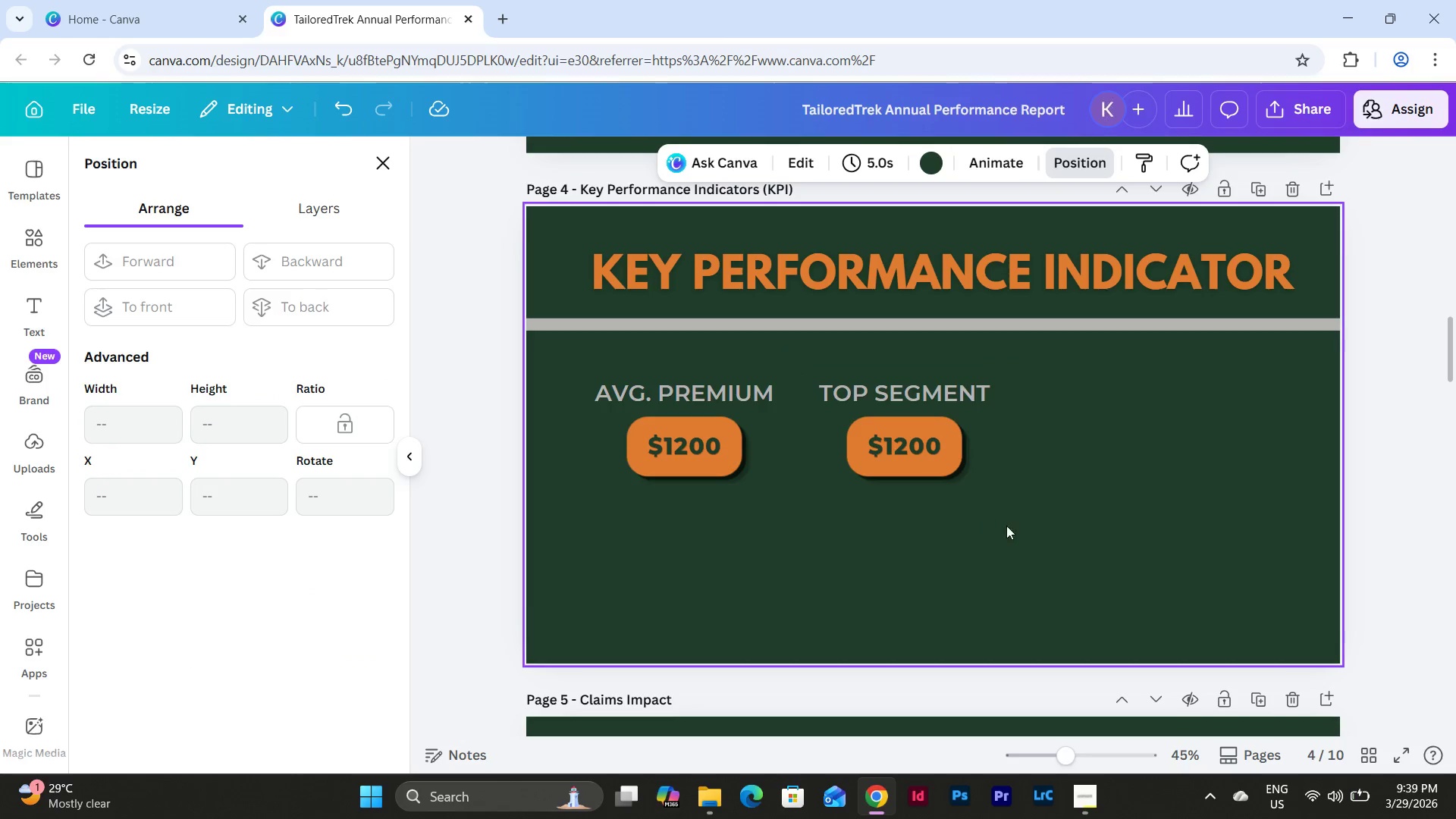 
left_click_drag(start_coordinate=[1034, 526], to_coordinate=[846, 378])
 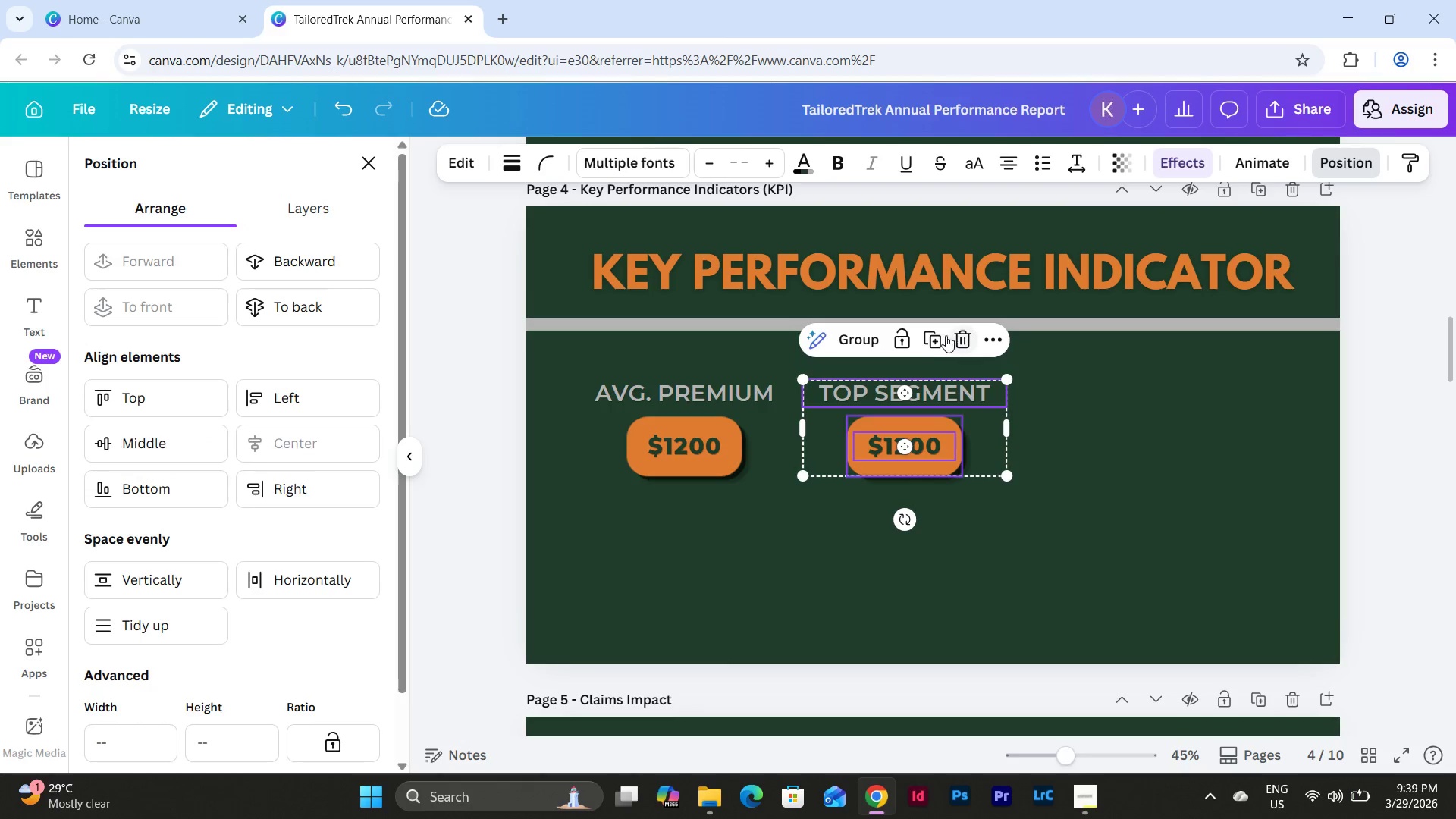 
left_click([937, 334])
 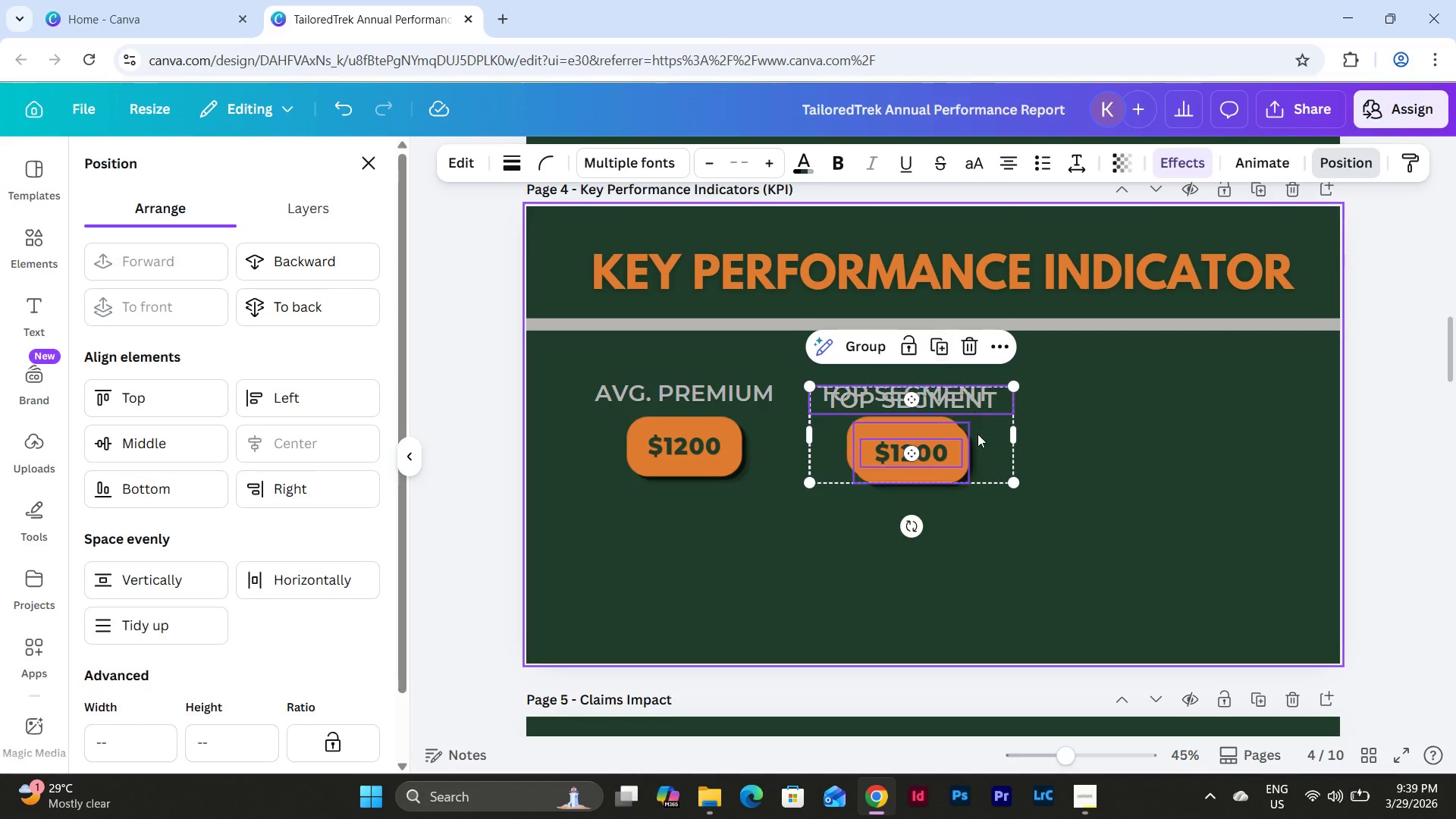 
left_click_drag(start_coordinate=[947, 423], to_coordinate=[1188, 416])
 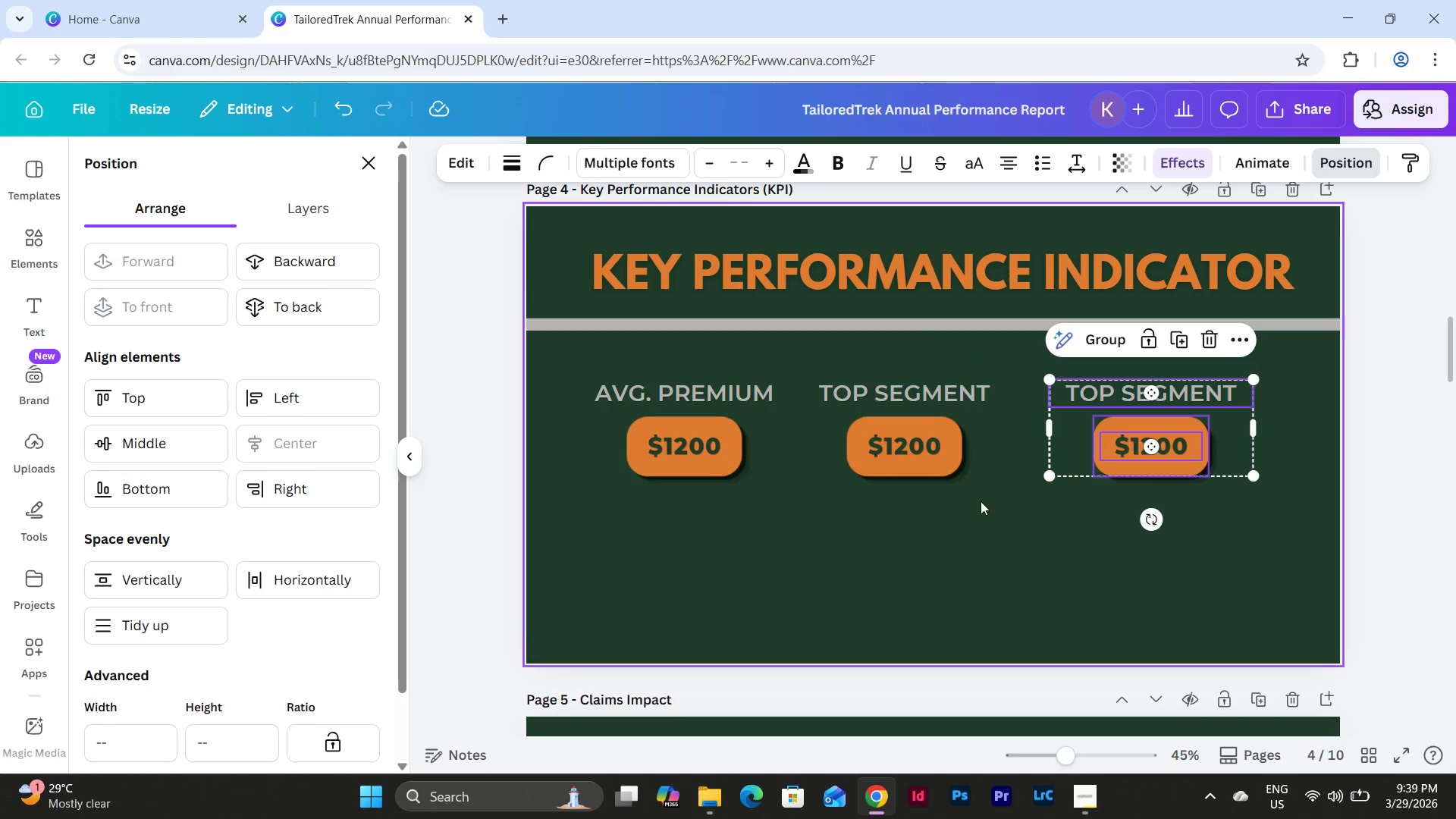 
left_click_drag(start_coordinate=[974, 504], to_coordinate=[827, 375])
 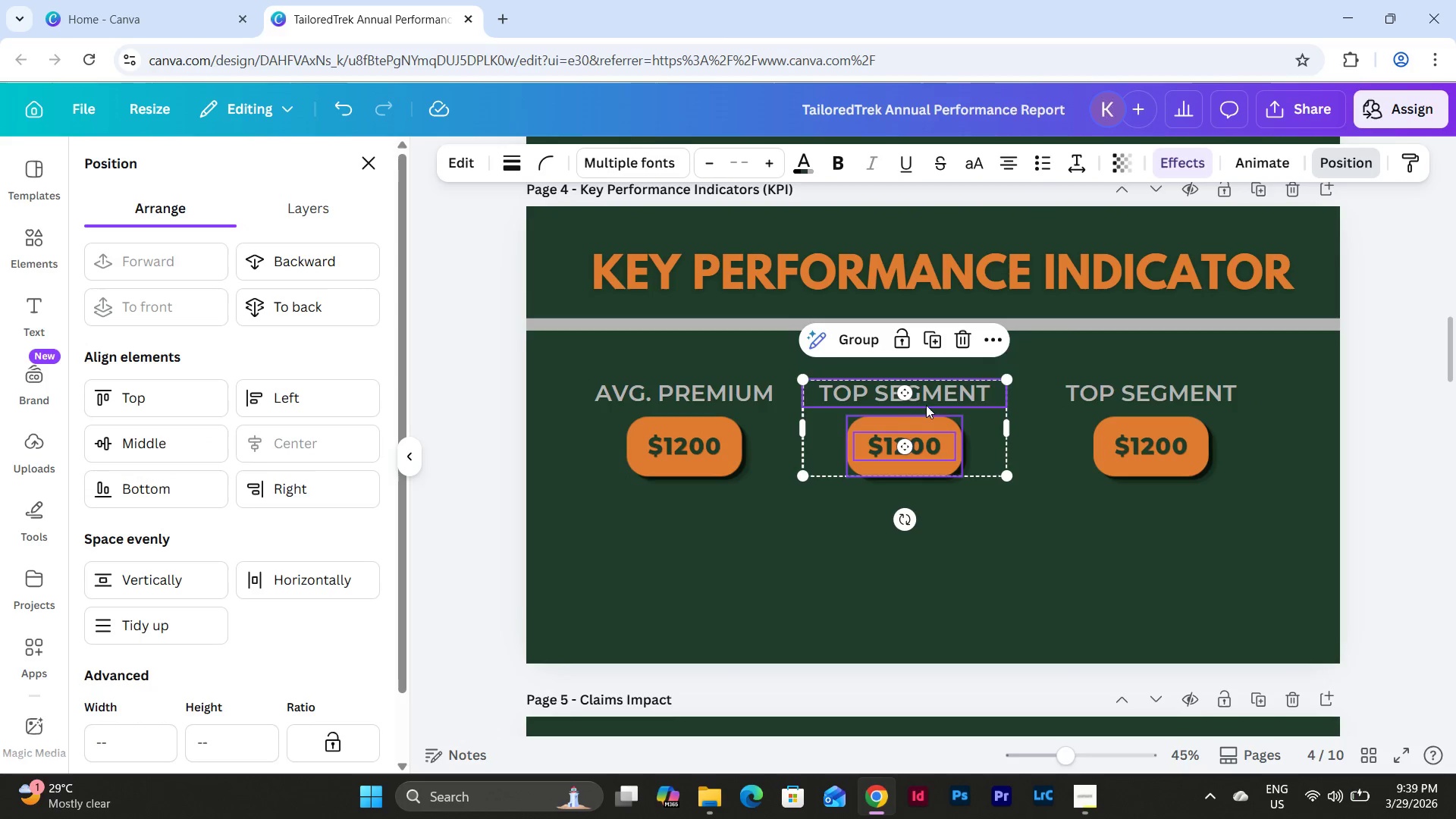 
left_click_drag(start_coordinate=[937, 400], to_coordinate=[946, 400])
 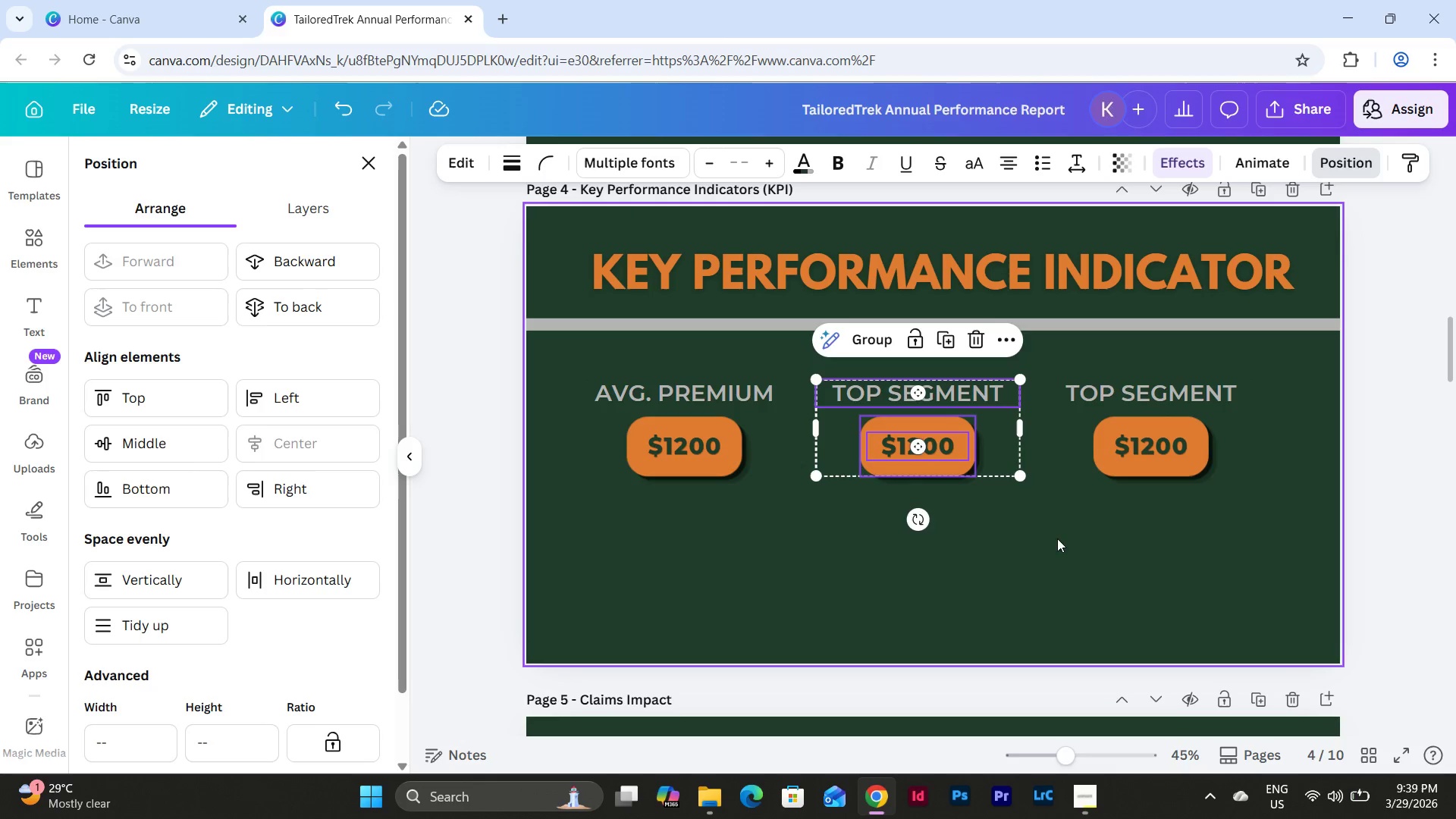 
left_click([1064, 541])
 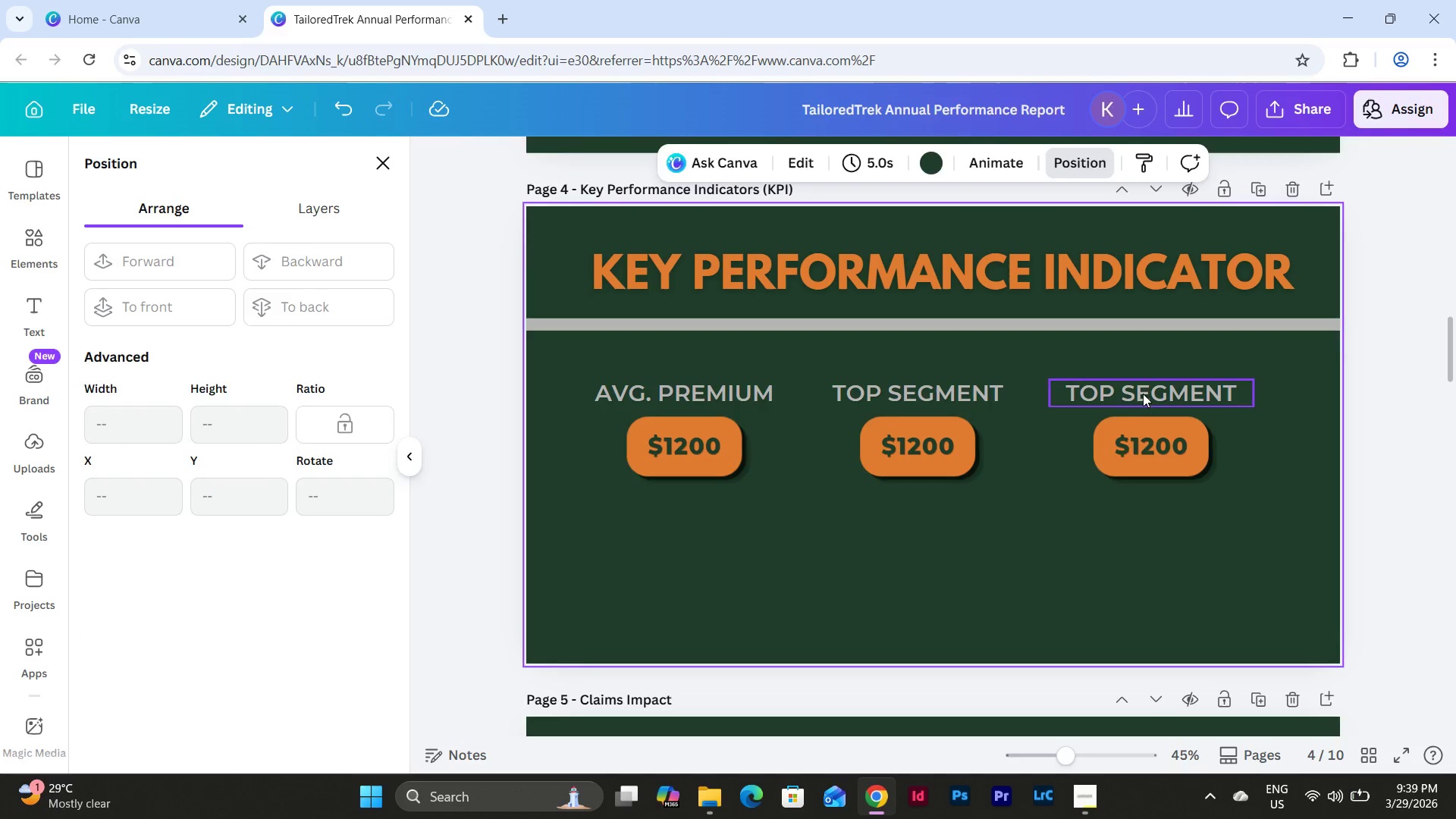 
double_click([1143, 392])
 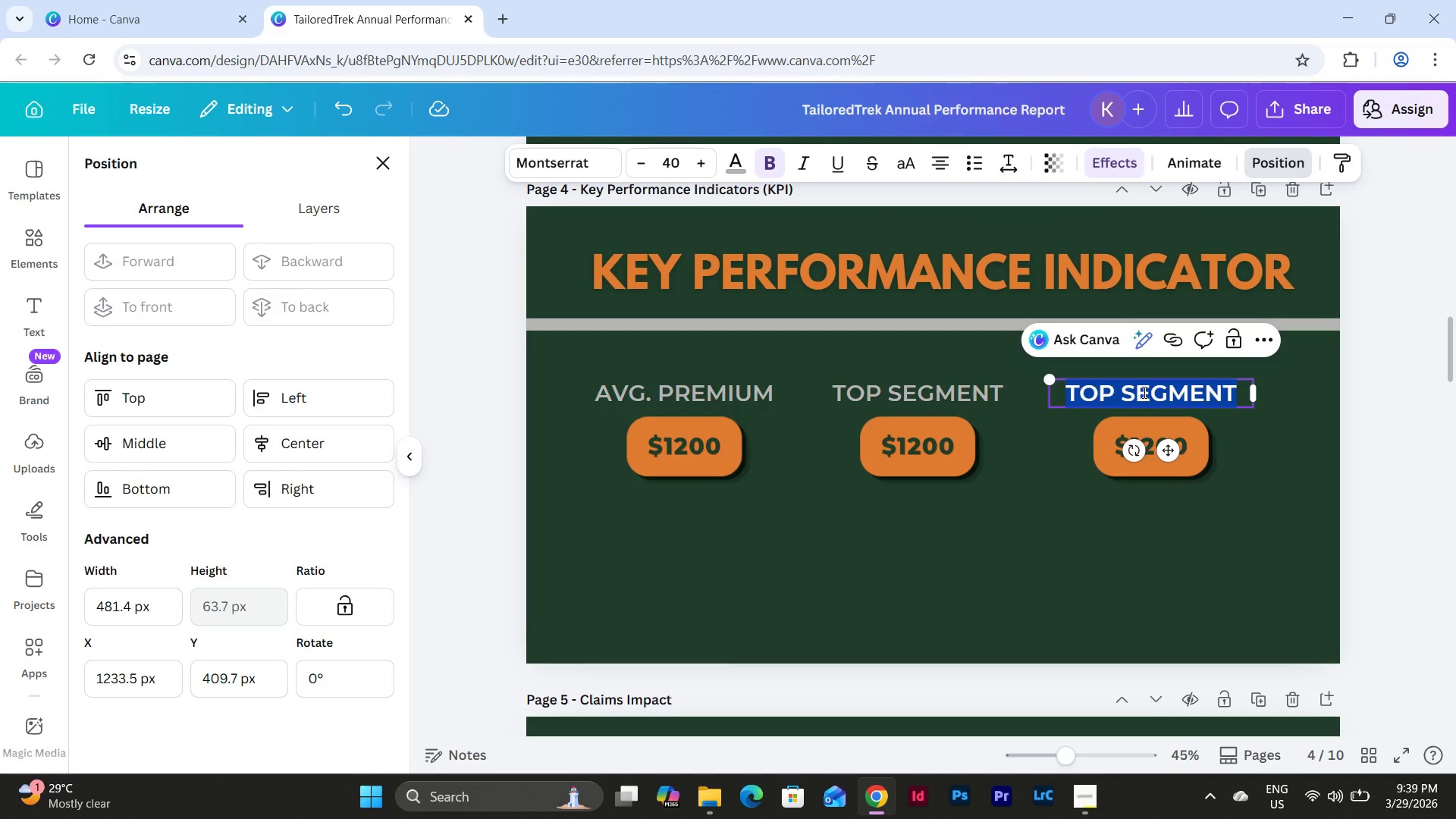 
wait(5.78)
 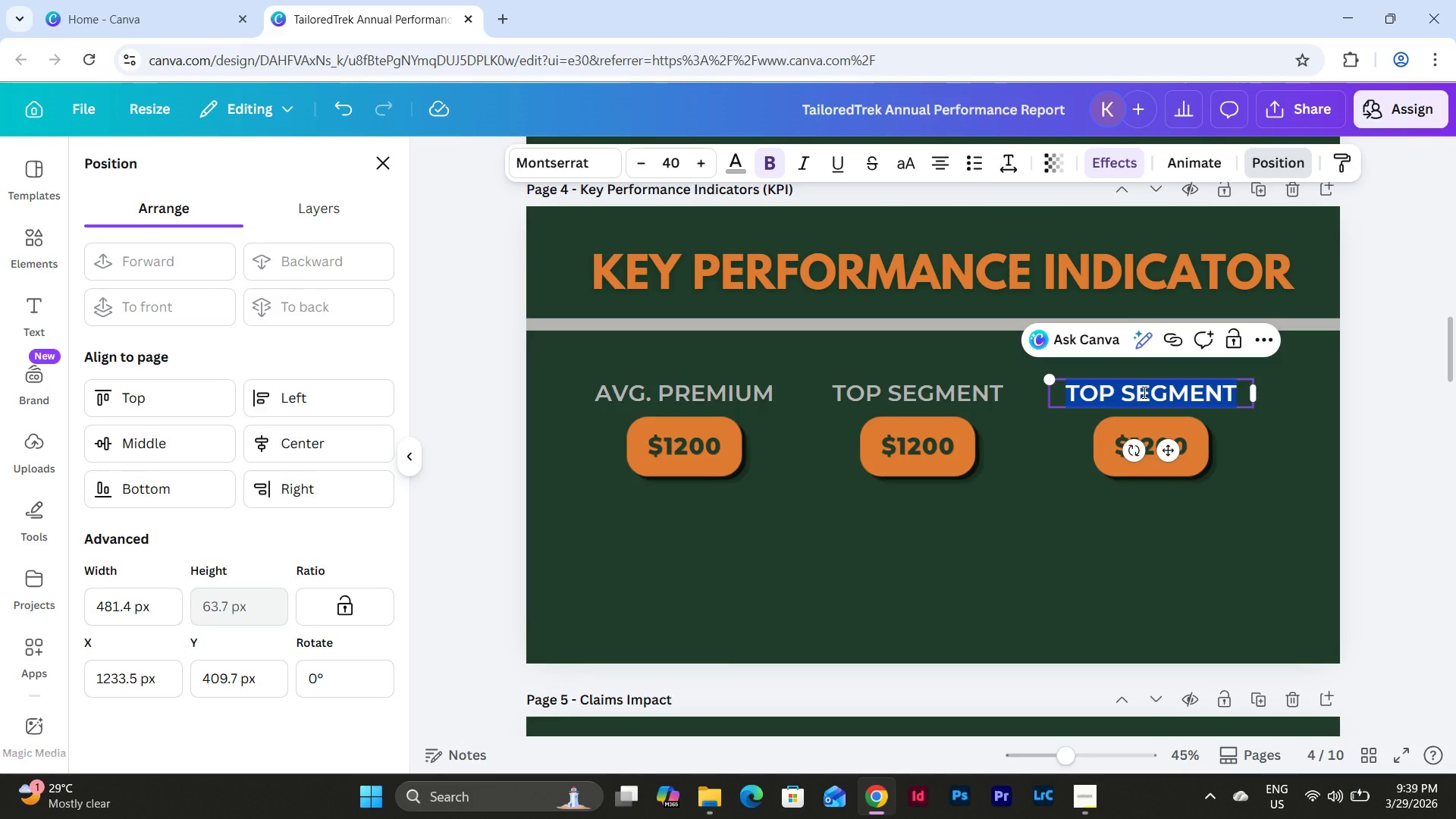 
type(REPEAR )
key(Backspace)
key(Backspace)
type(T CLIENTS)
 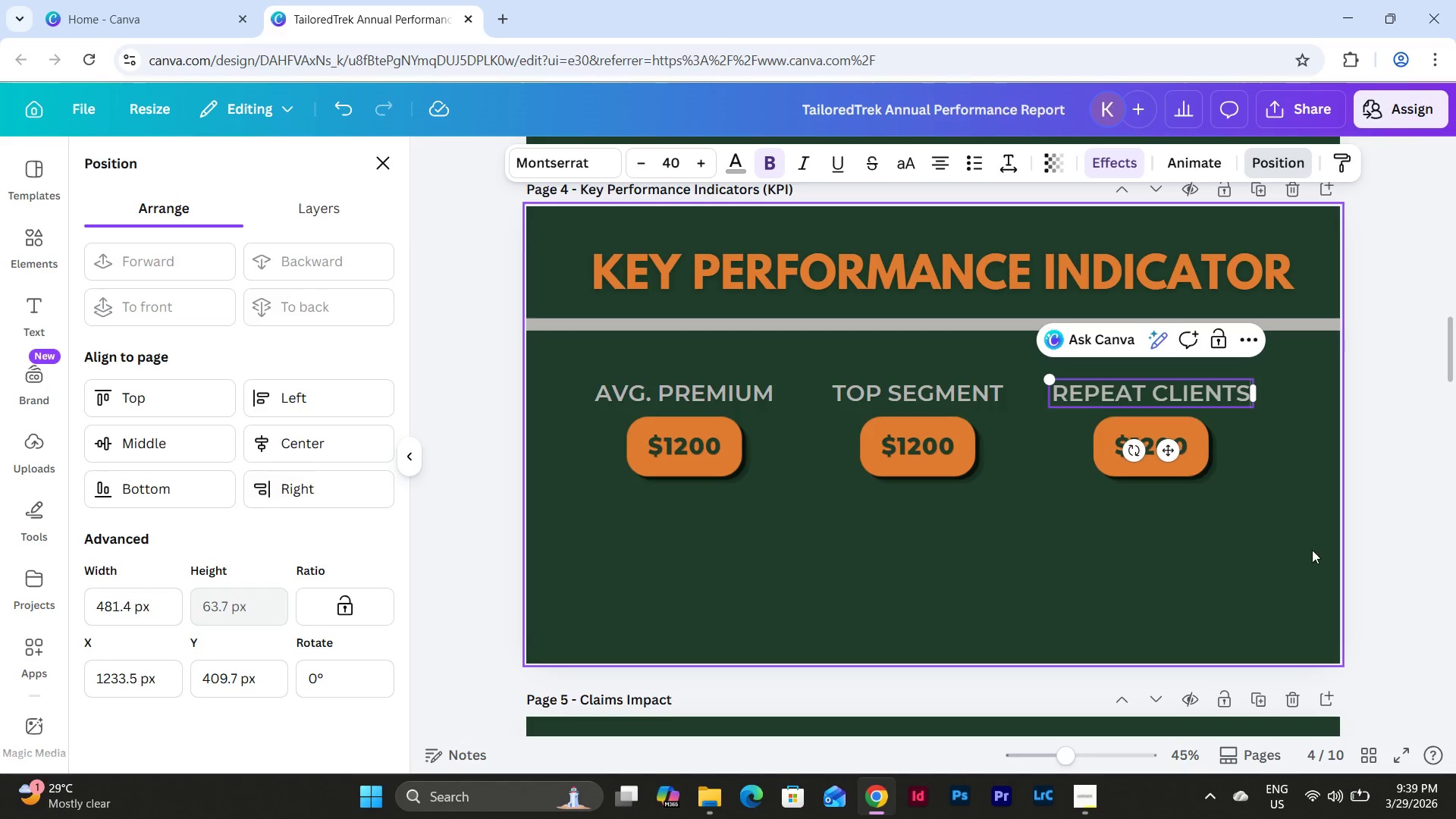 
left_click([1216, 532])
 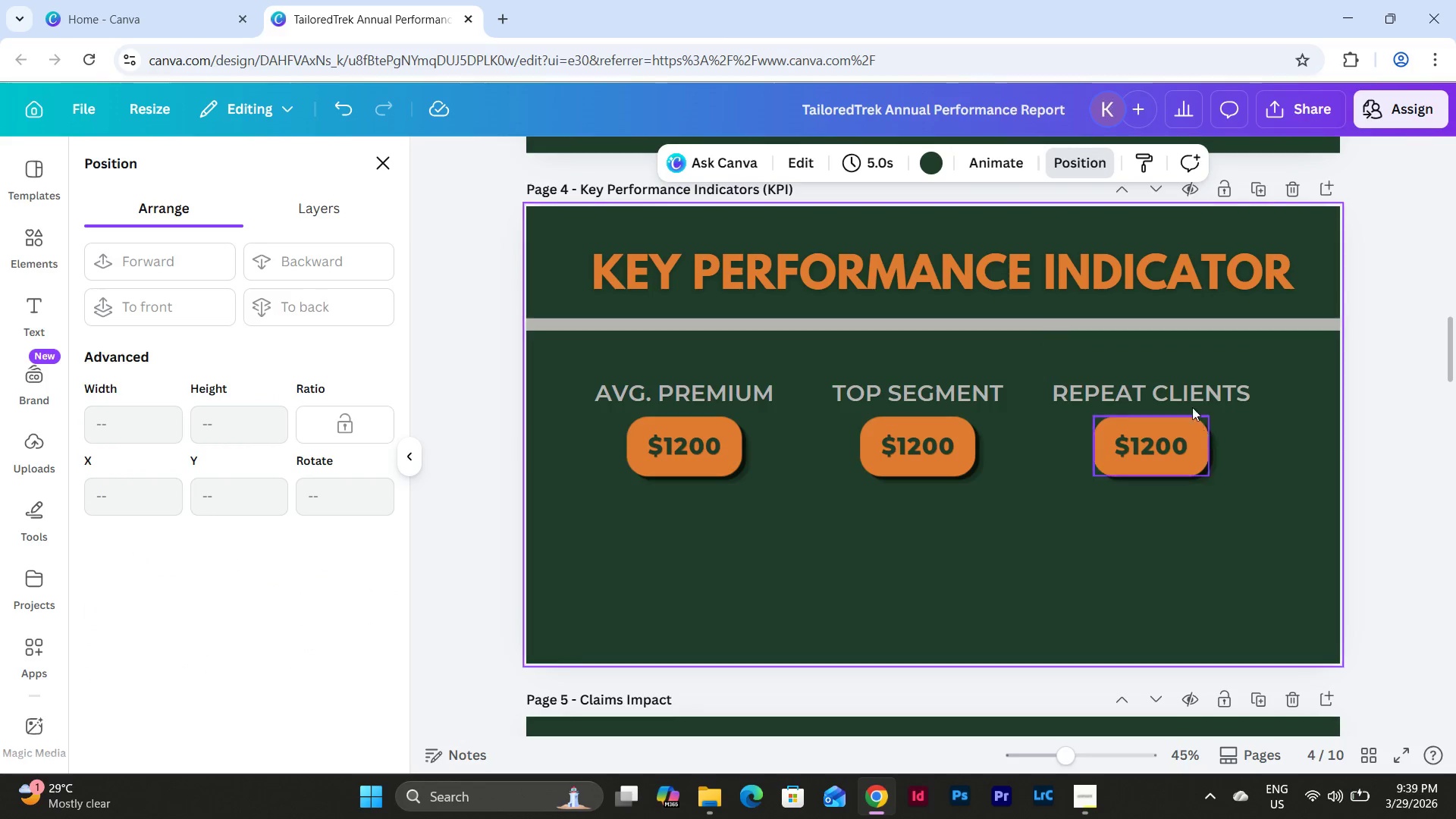 
left_click([1188, 394])
 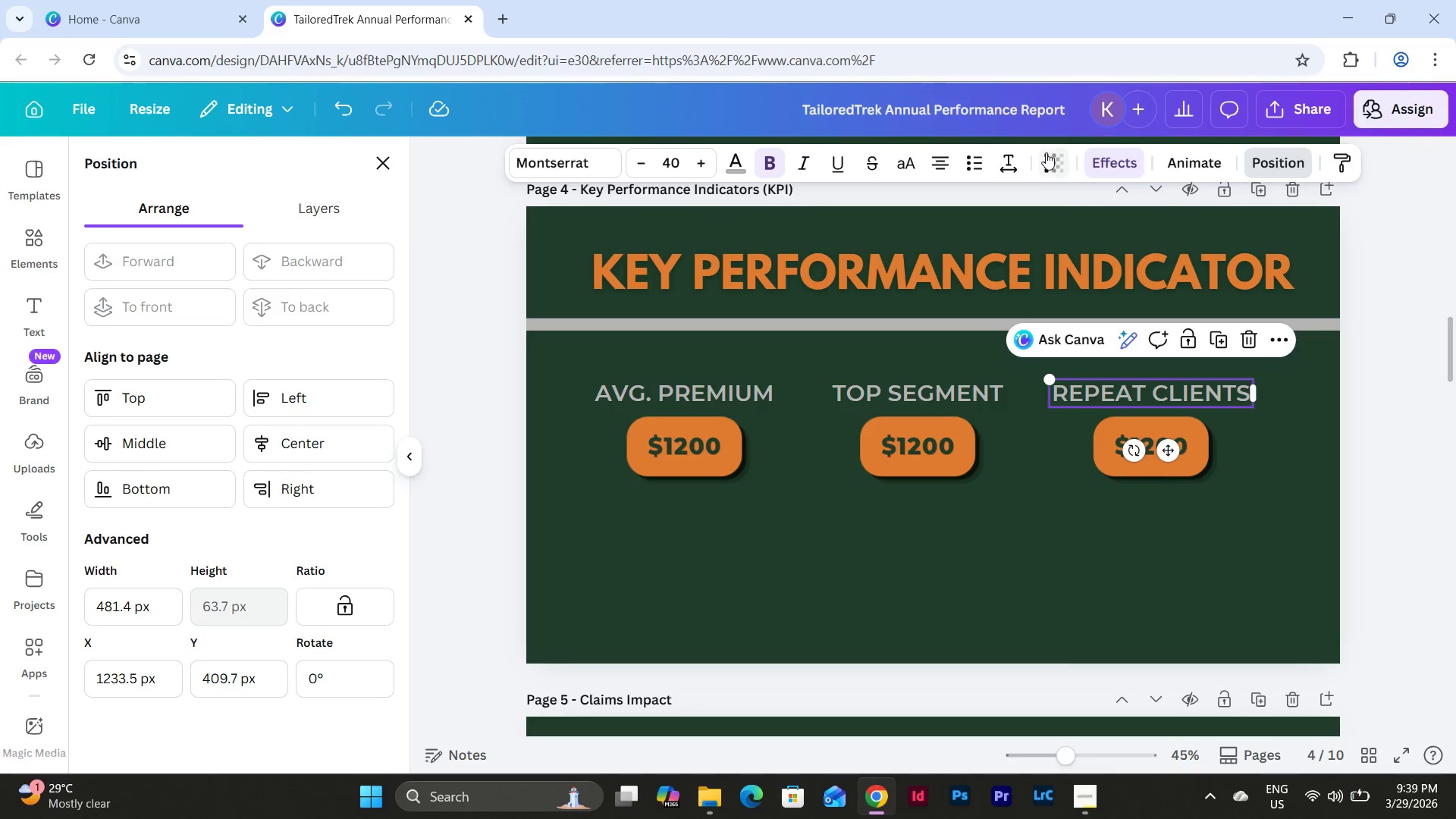 
left_click([1016, 155])
 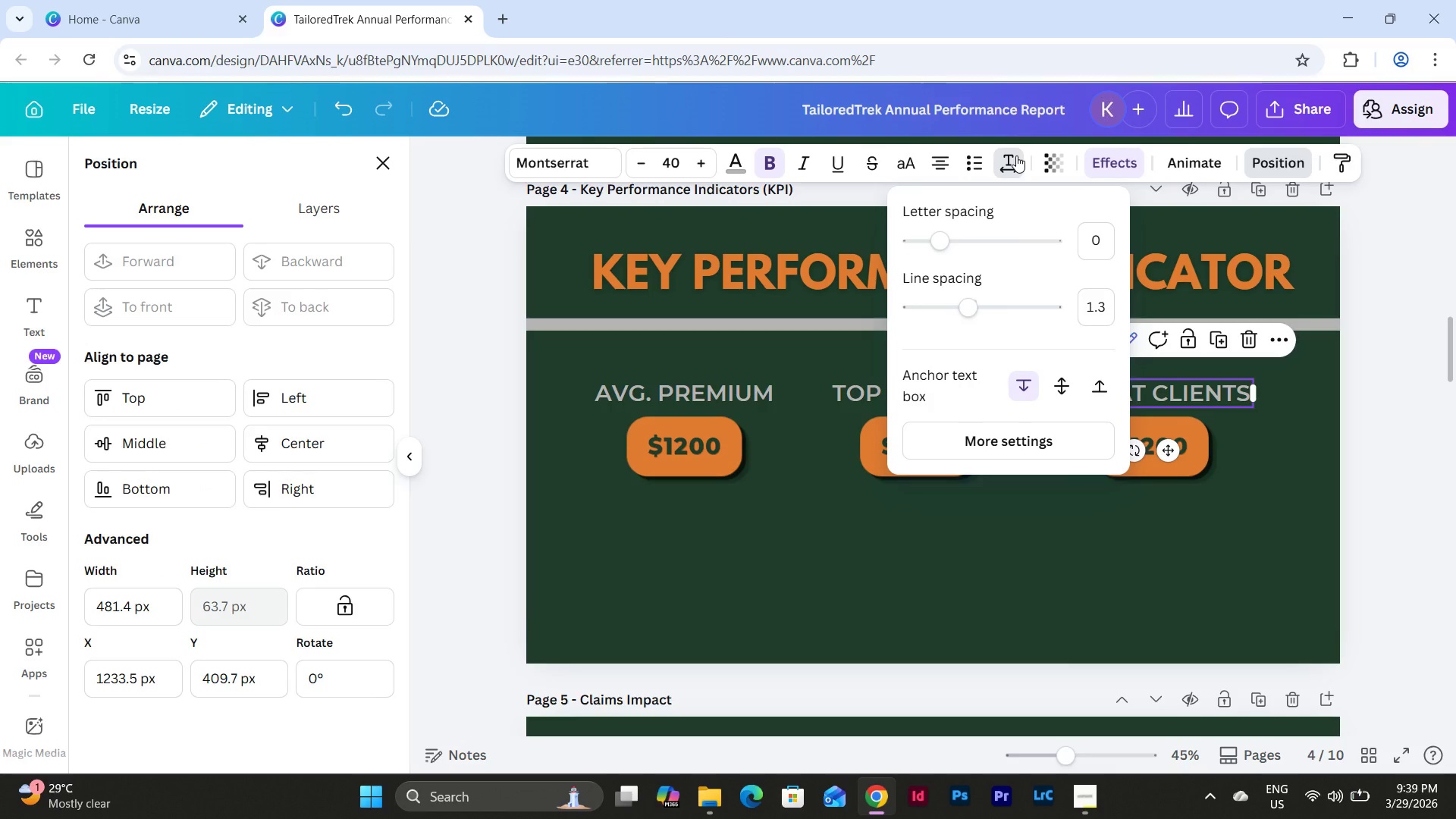 
left_click([1016, 155])
 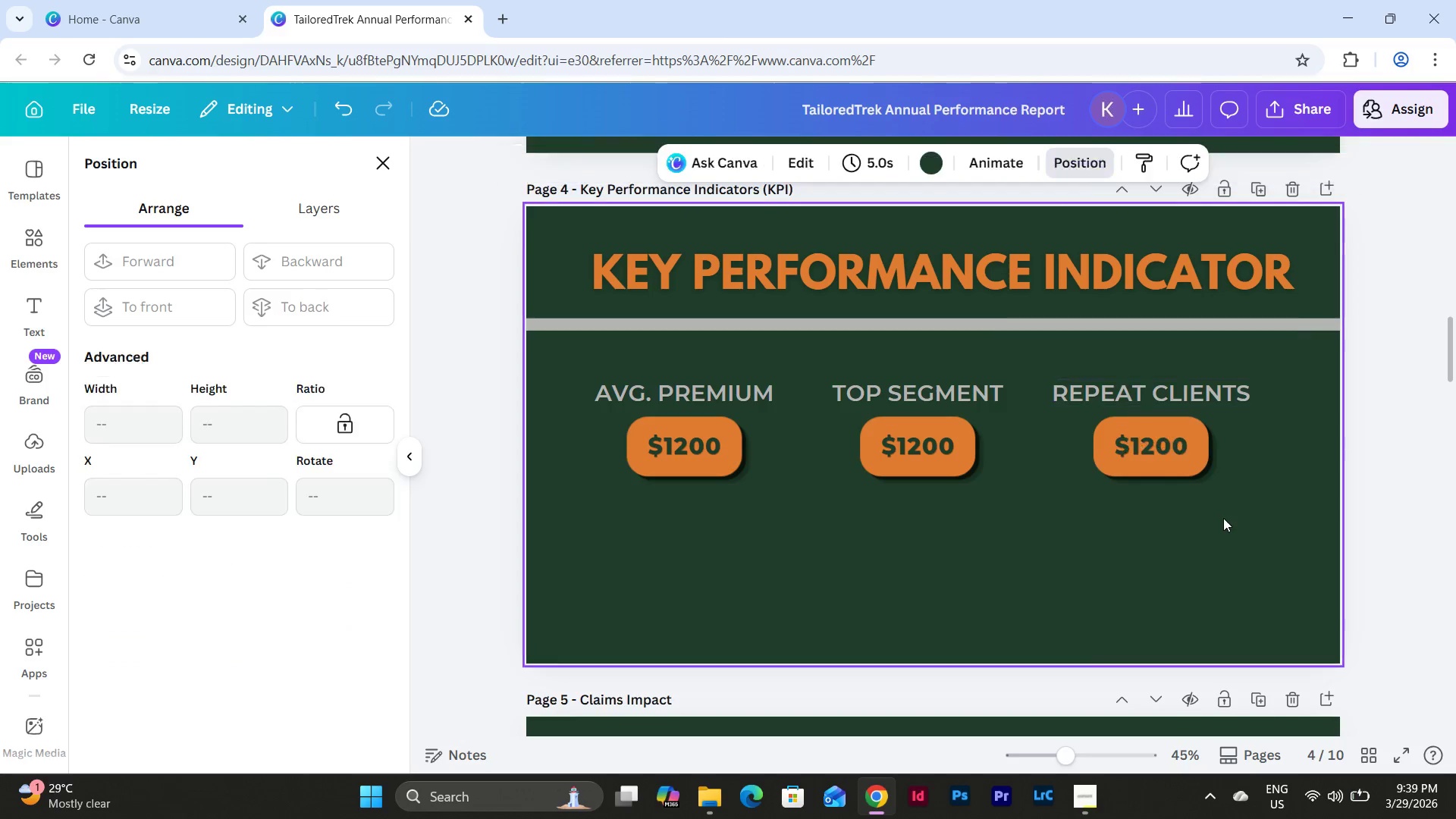 
left_click_drag(start_coordinate=[1257, 535], to_coordinate=[618, 369])
 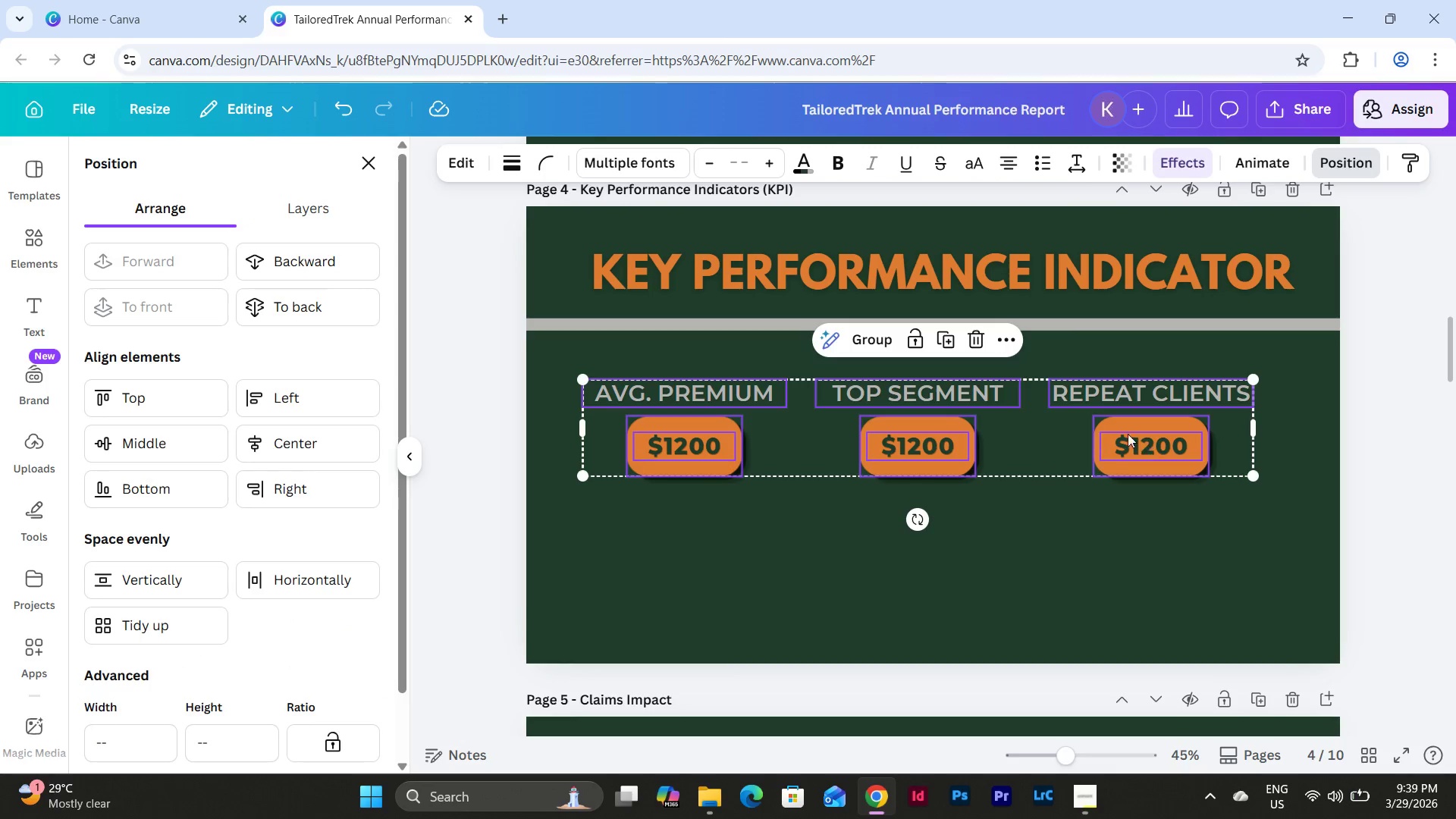 
left_click_drag(start_coordinate=[1062, 425], to_coordinate=[1073, 413])
 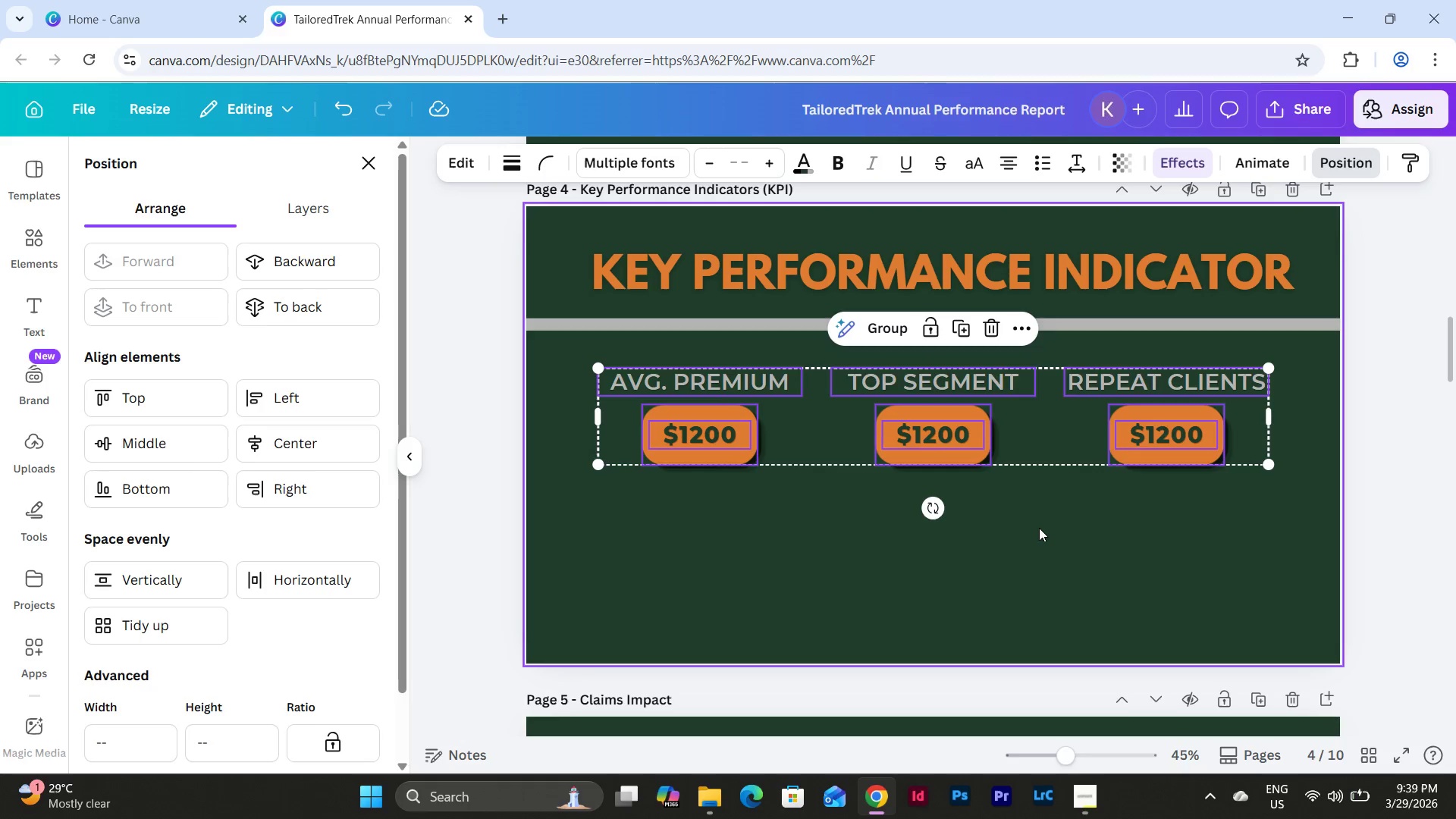 
left_click([1039, 529])
 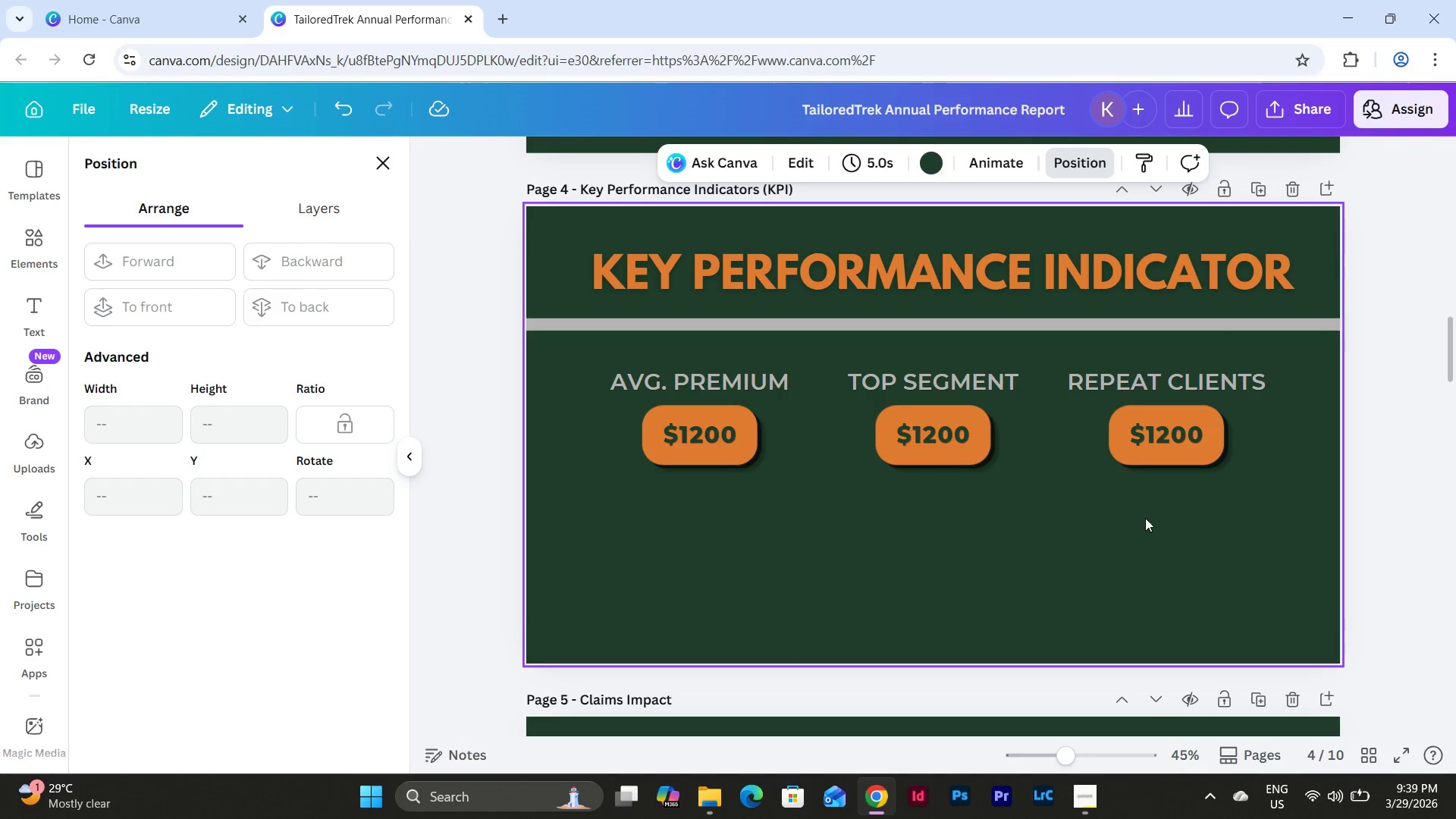 
left_click_drag(start_coordinate=[1215, 518], to_coordinate=[608, 367])
 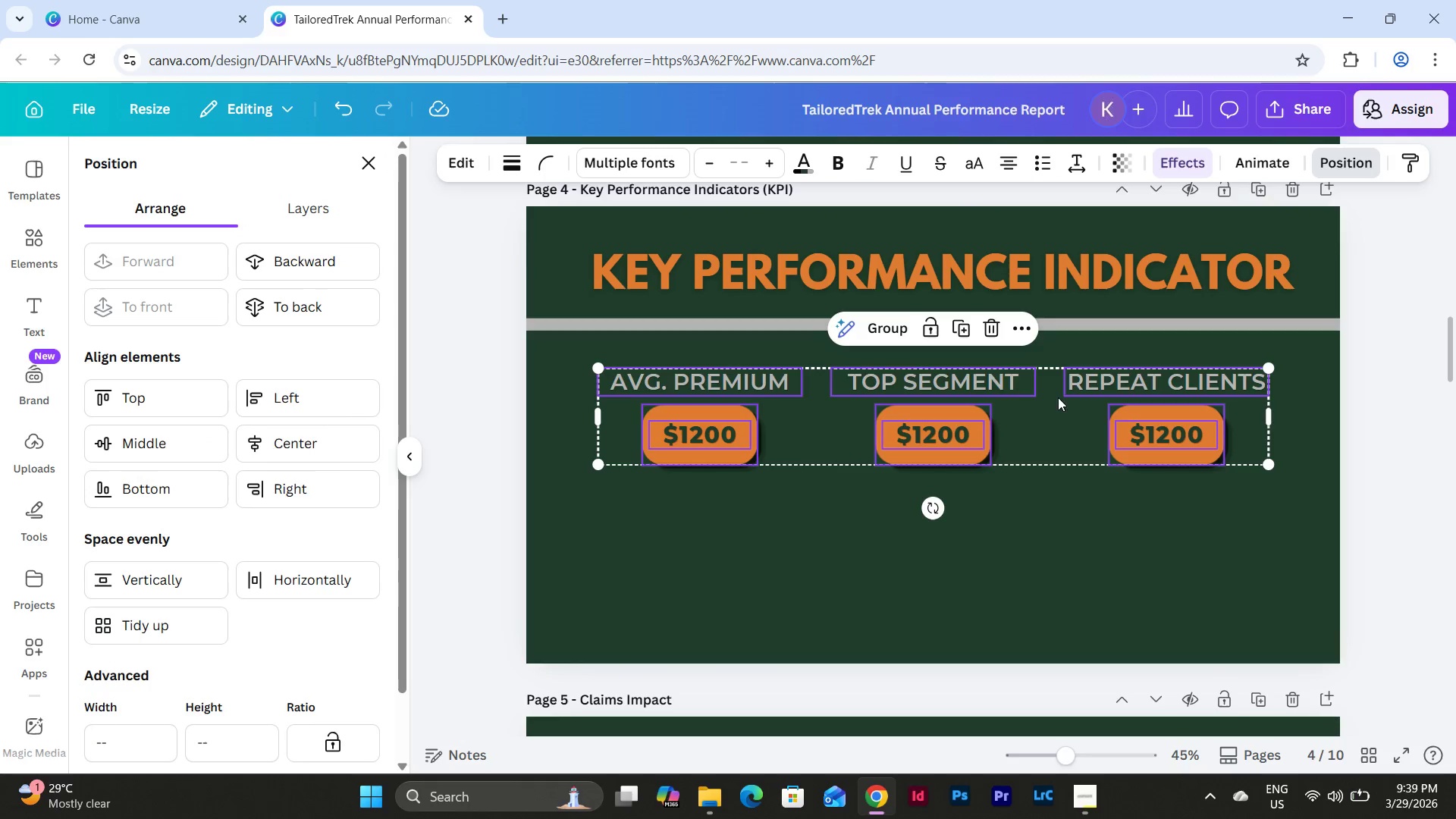 
left_click_drag(start_coordinate=[1044, 419], to_coordinate=[1043, 413])
 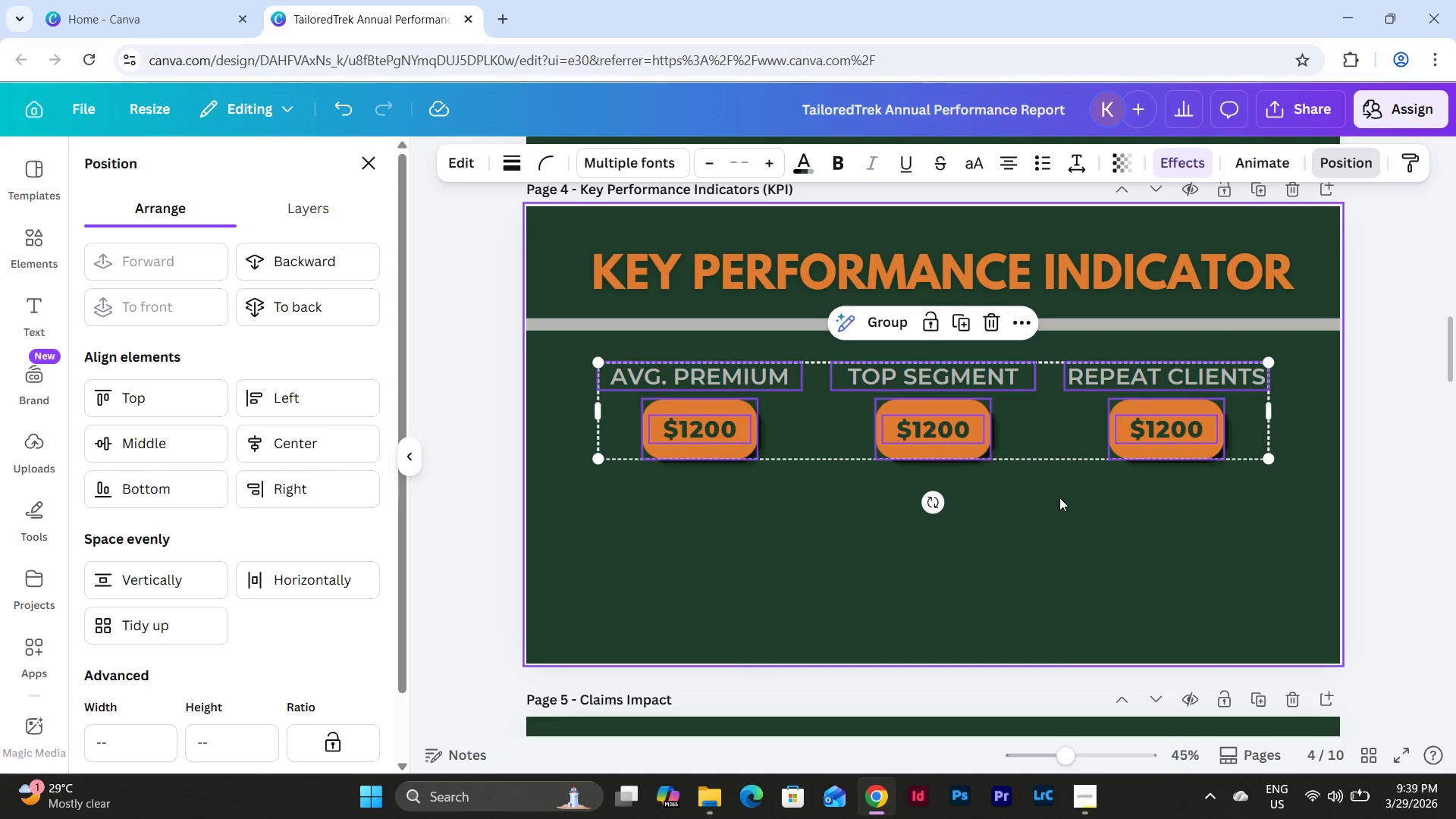 
left_click([1059, 497])
 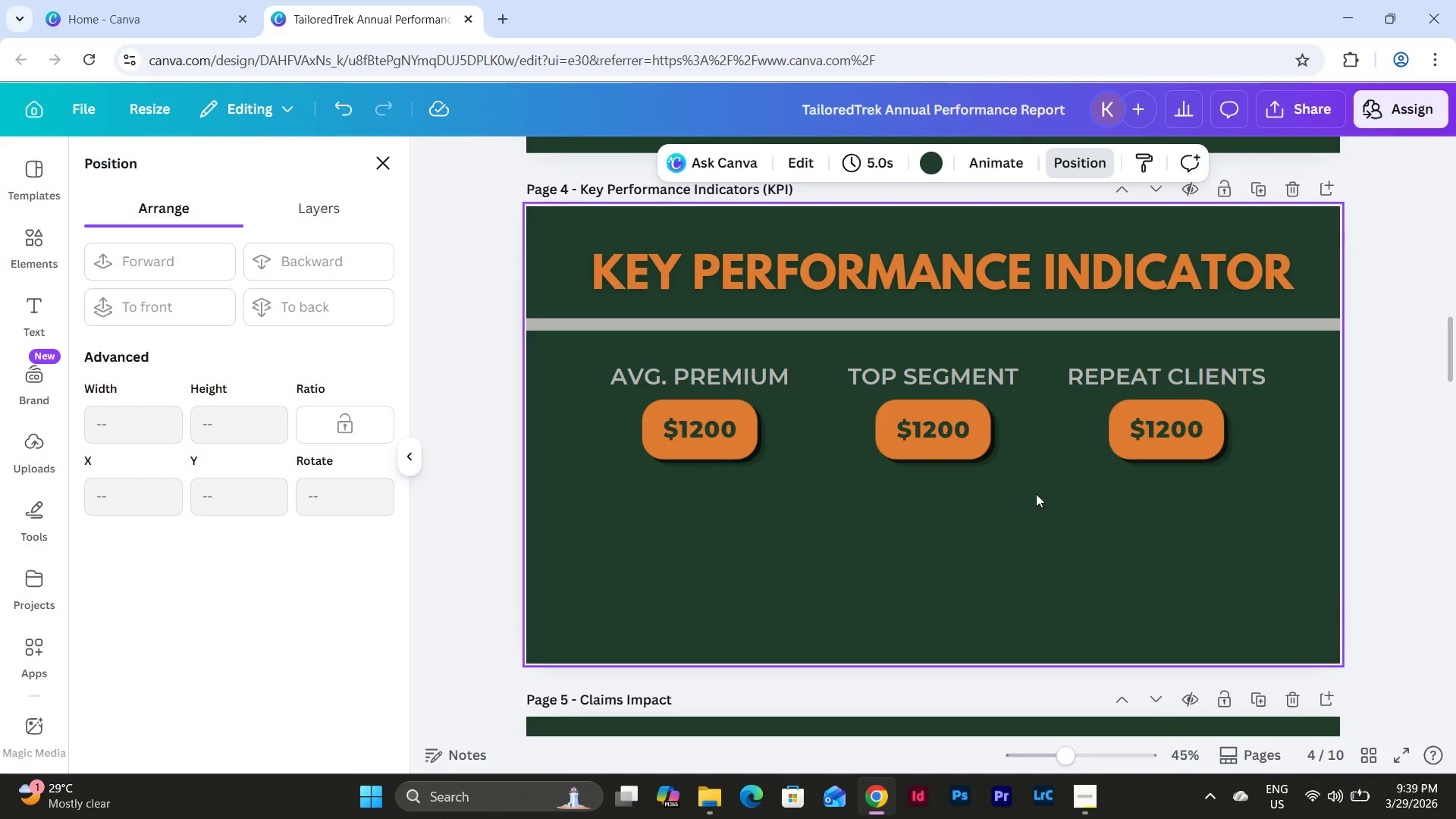 
left_click([966, 367])
 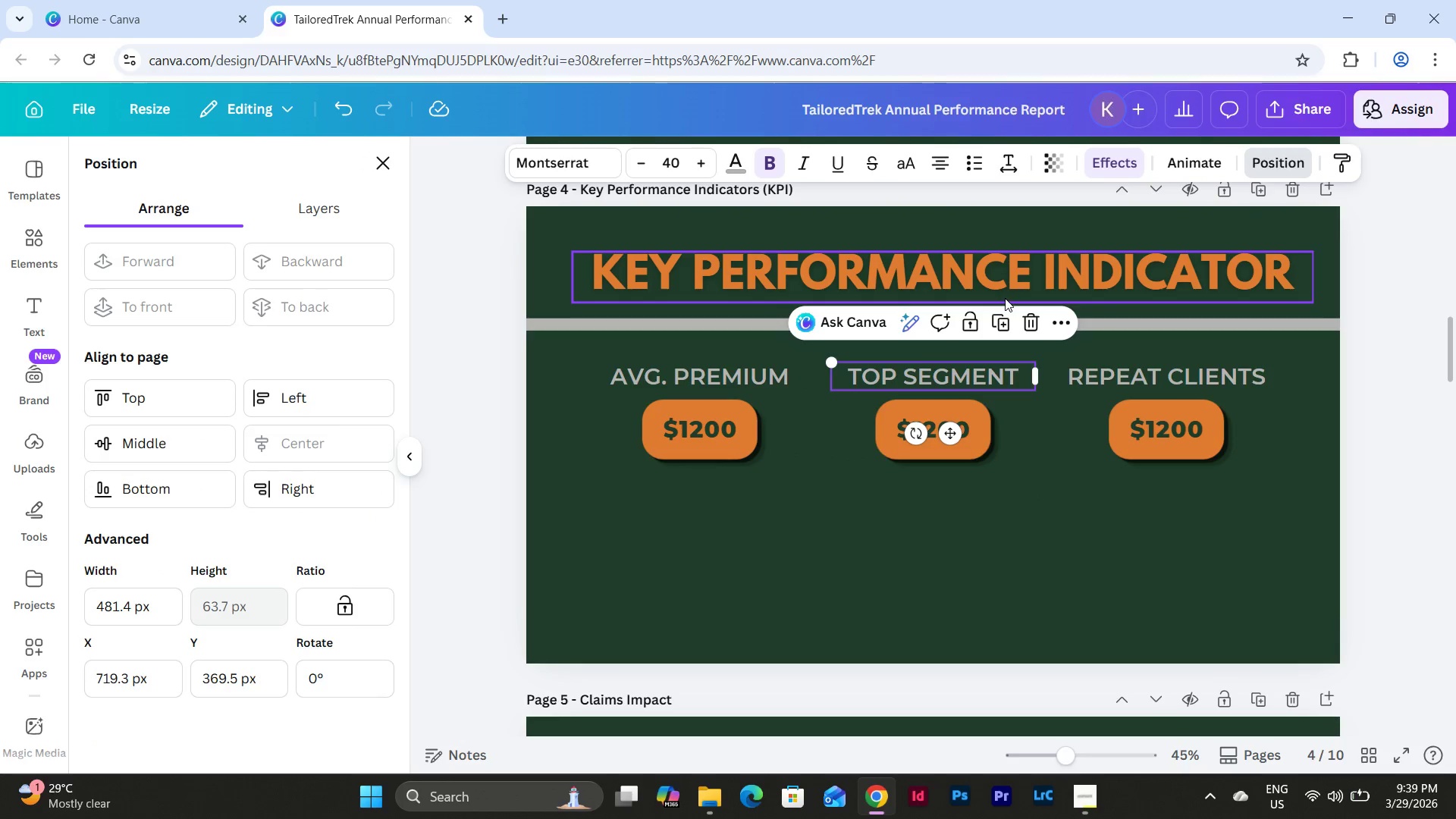 
left_click([1006, 332])
 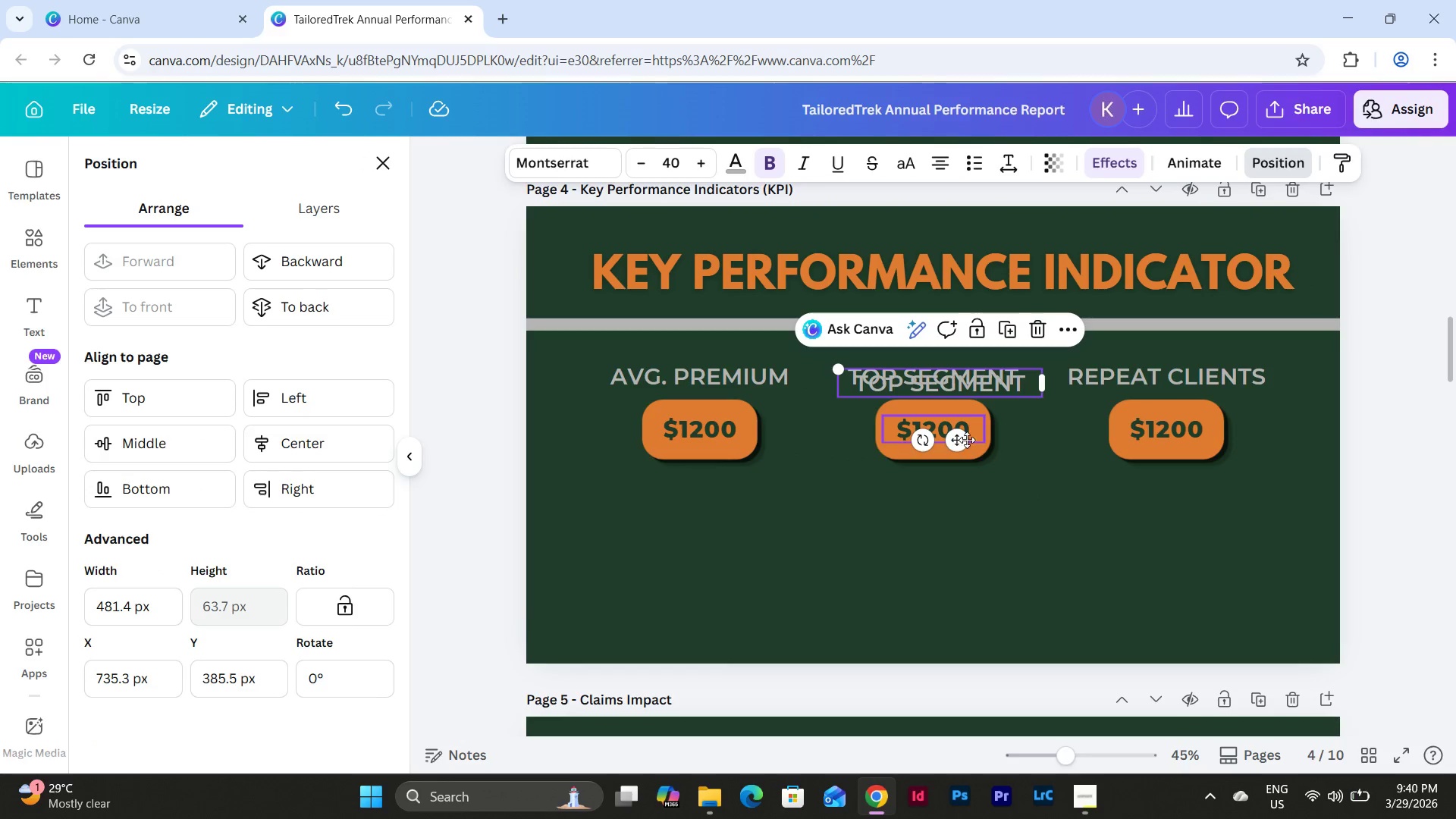 
left_click_drag(start_coordinate=[959, 439], to_coordinate=[954, 537])
 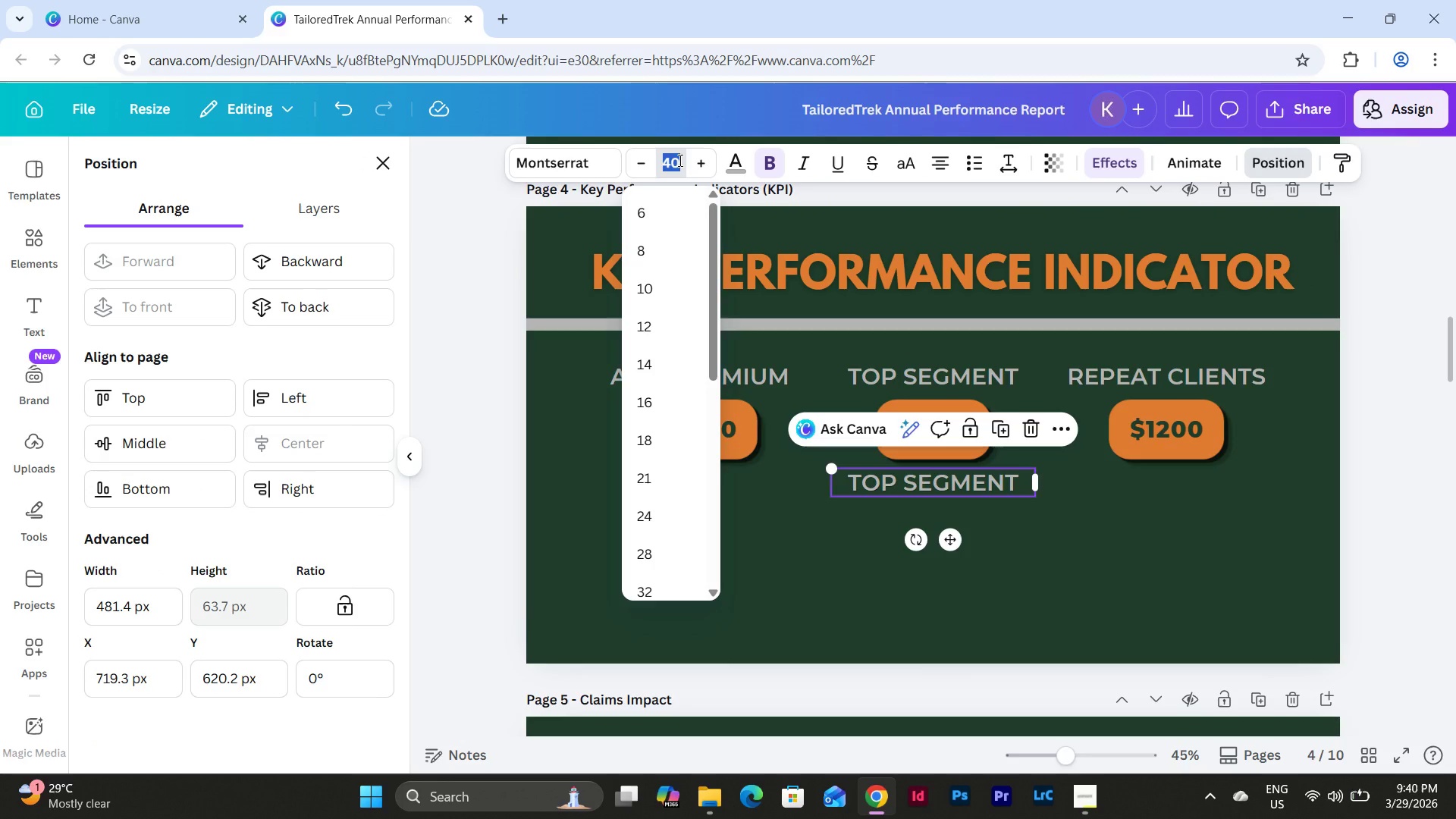 
key(Numpad3)
 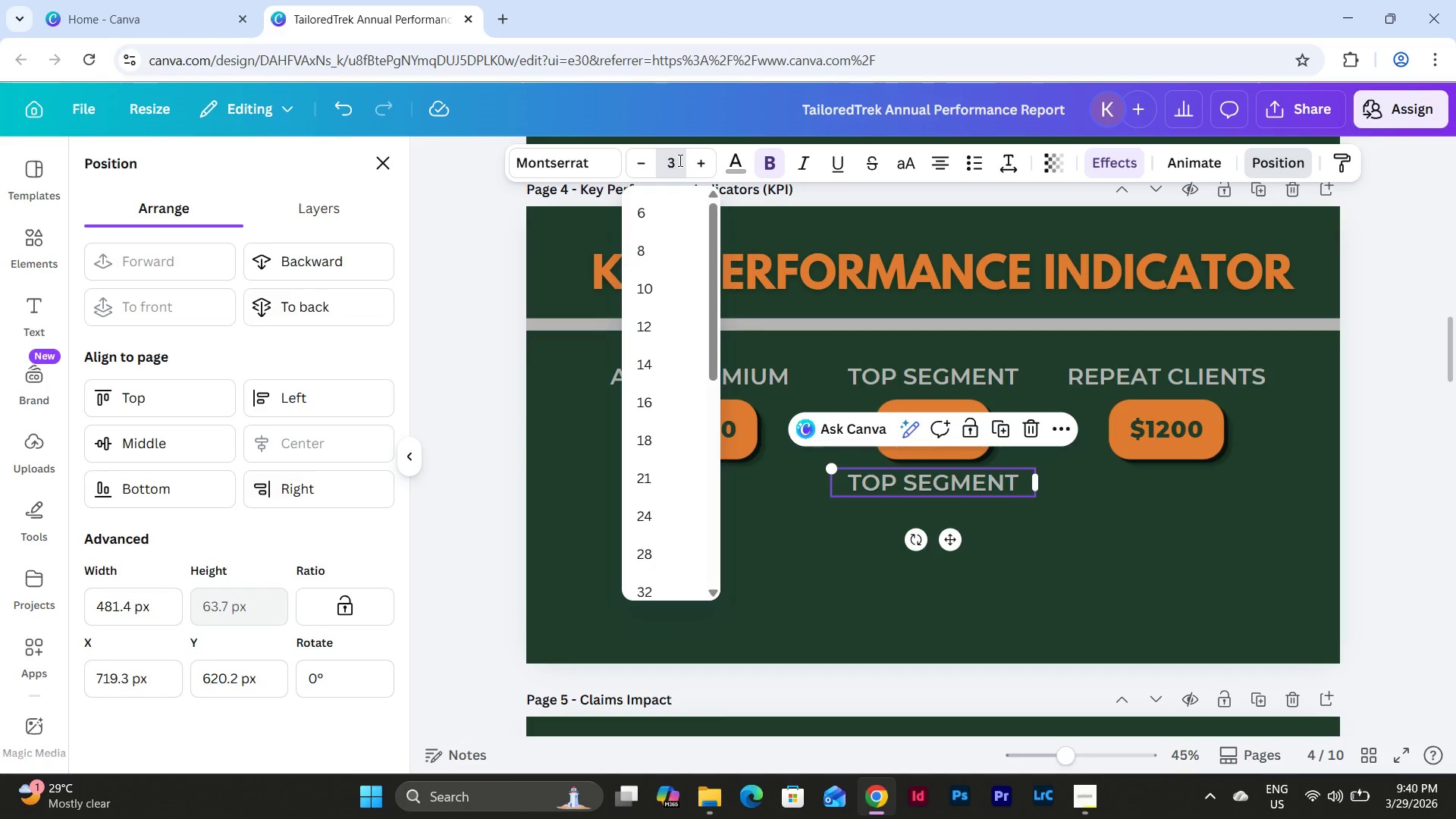 
key(Numpad5)
 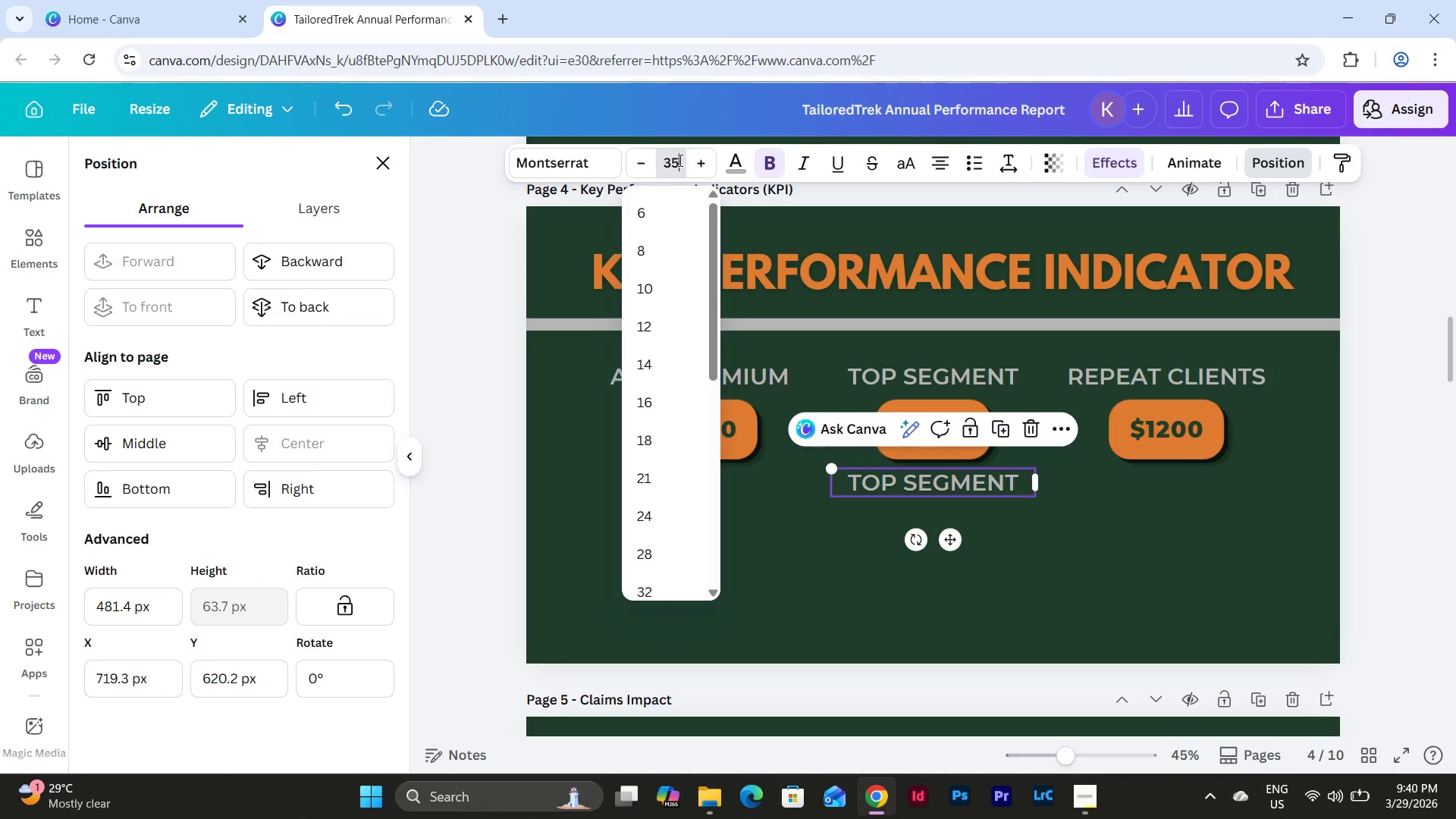 
key(NumpadEnter)
 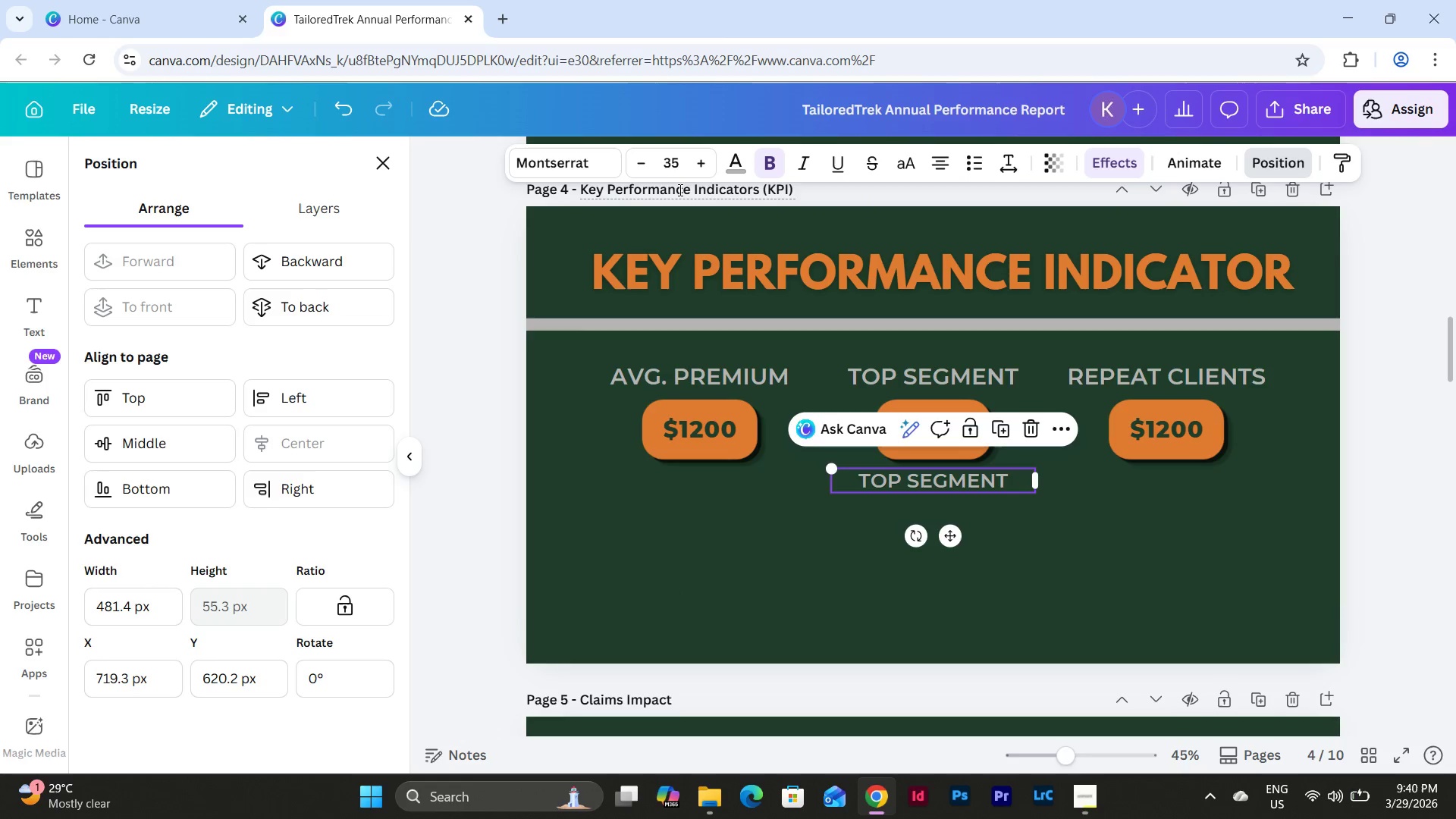 
left_click([641, 165])
 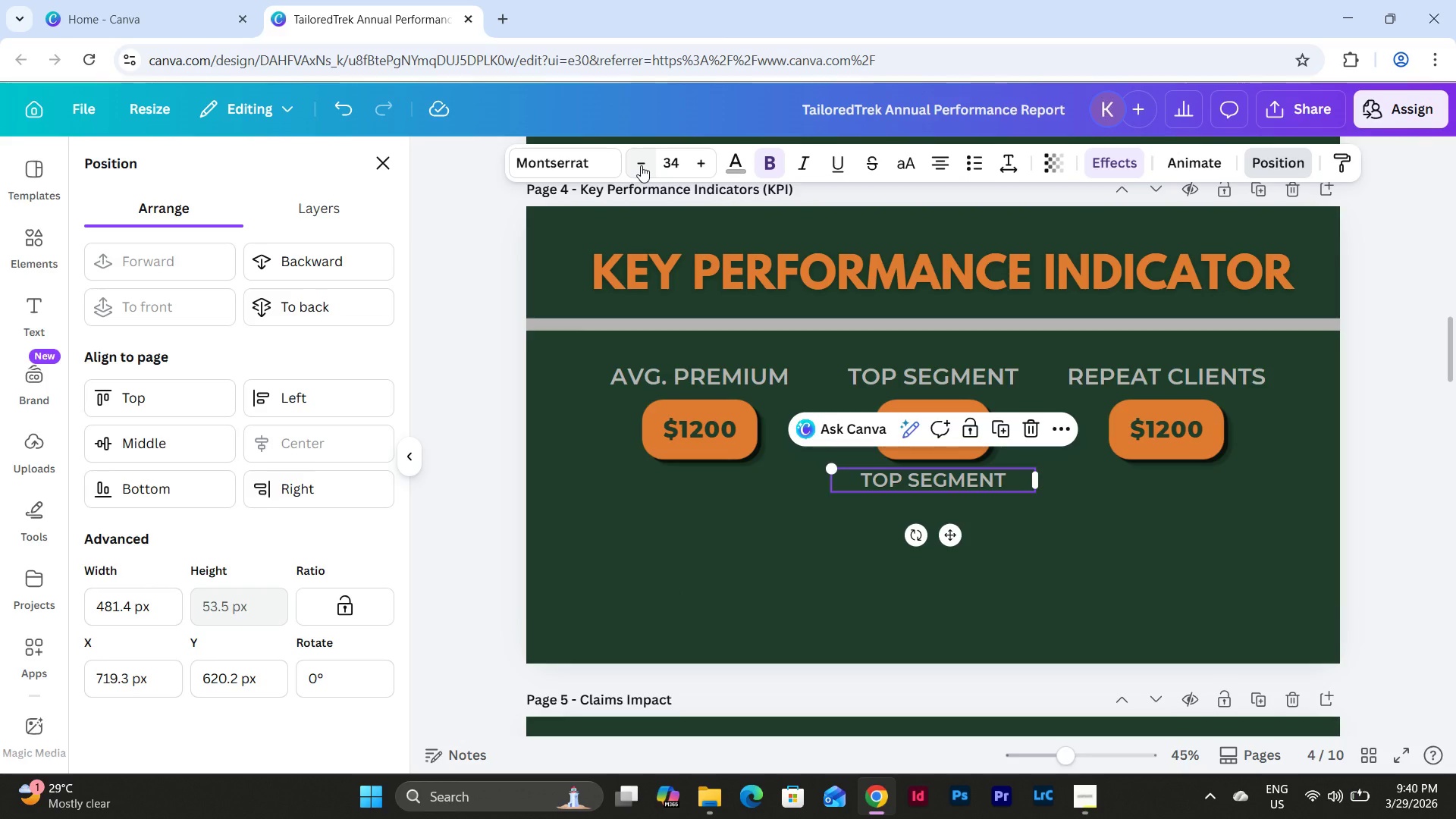 
left_click([641, 165])
 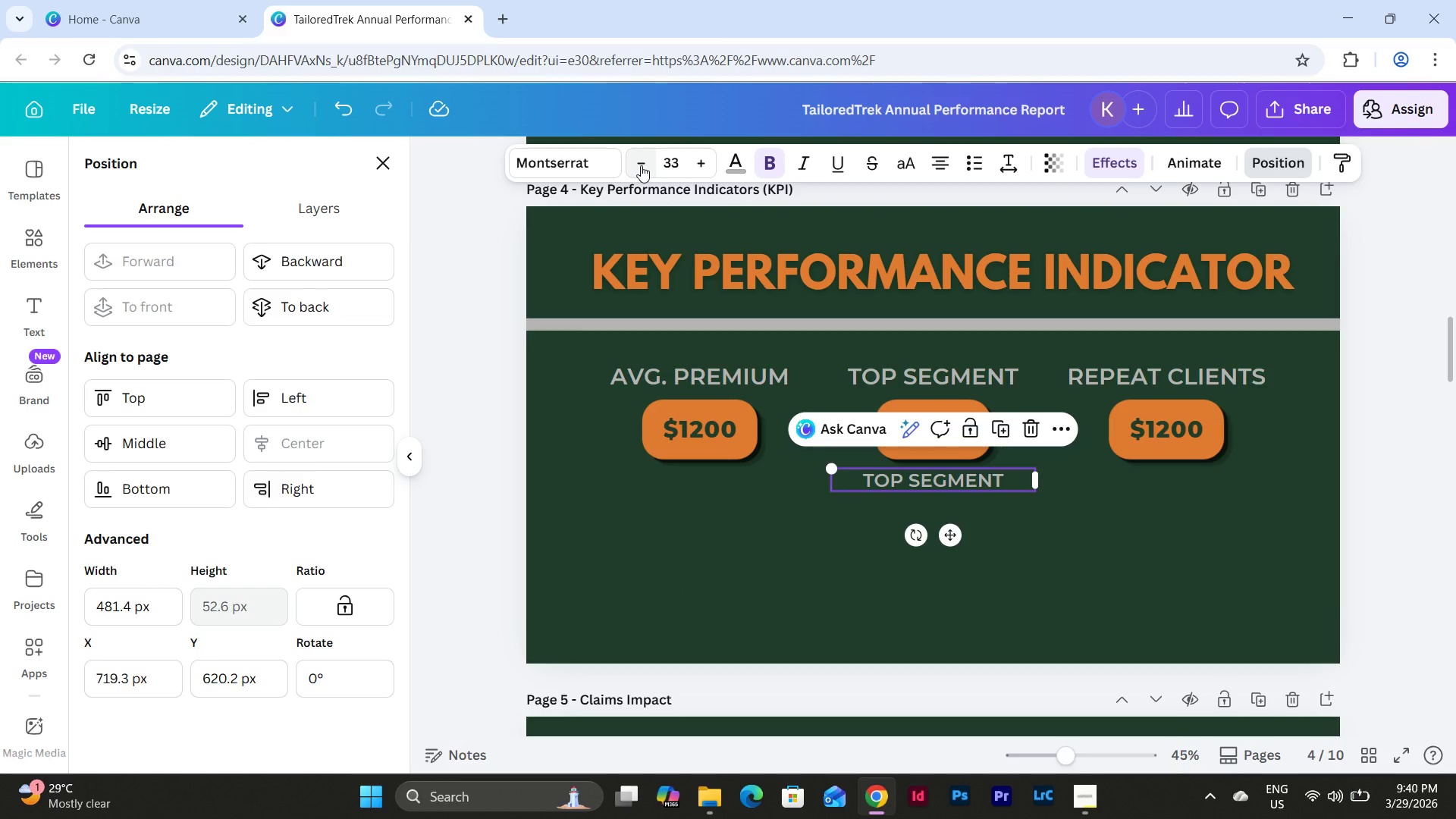 
left_click([641, 165])
 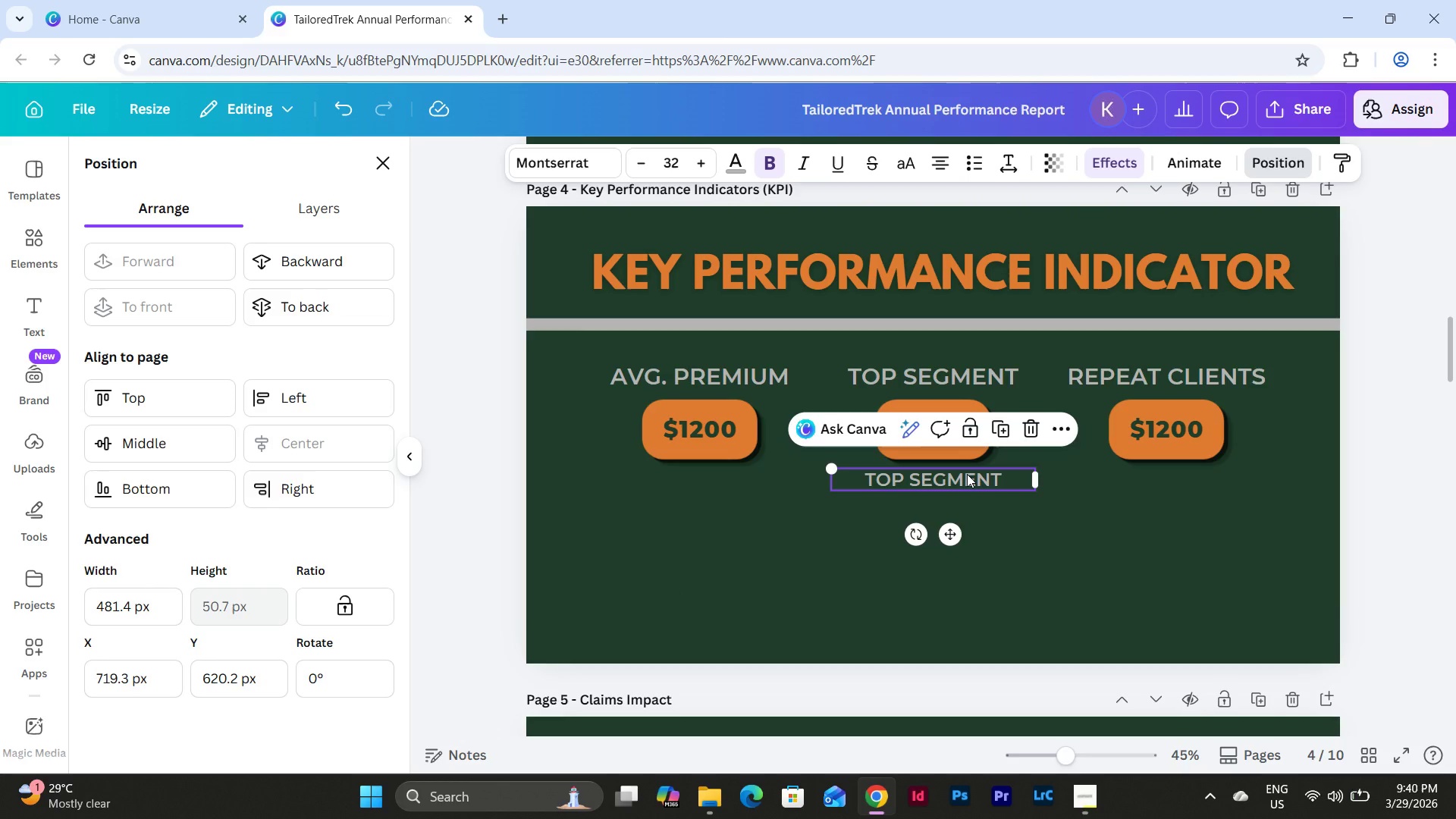 
double_click([967, 474])
 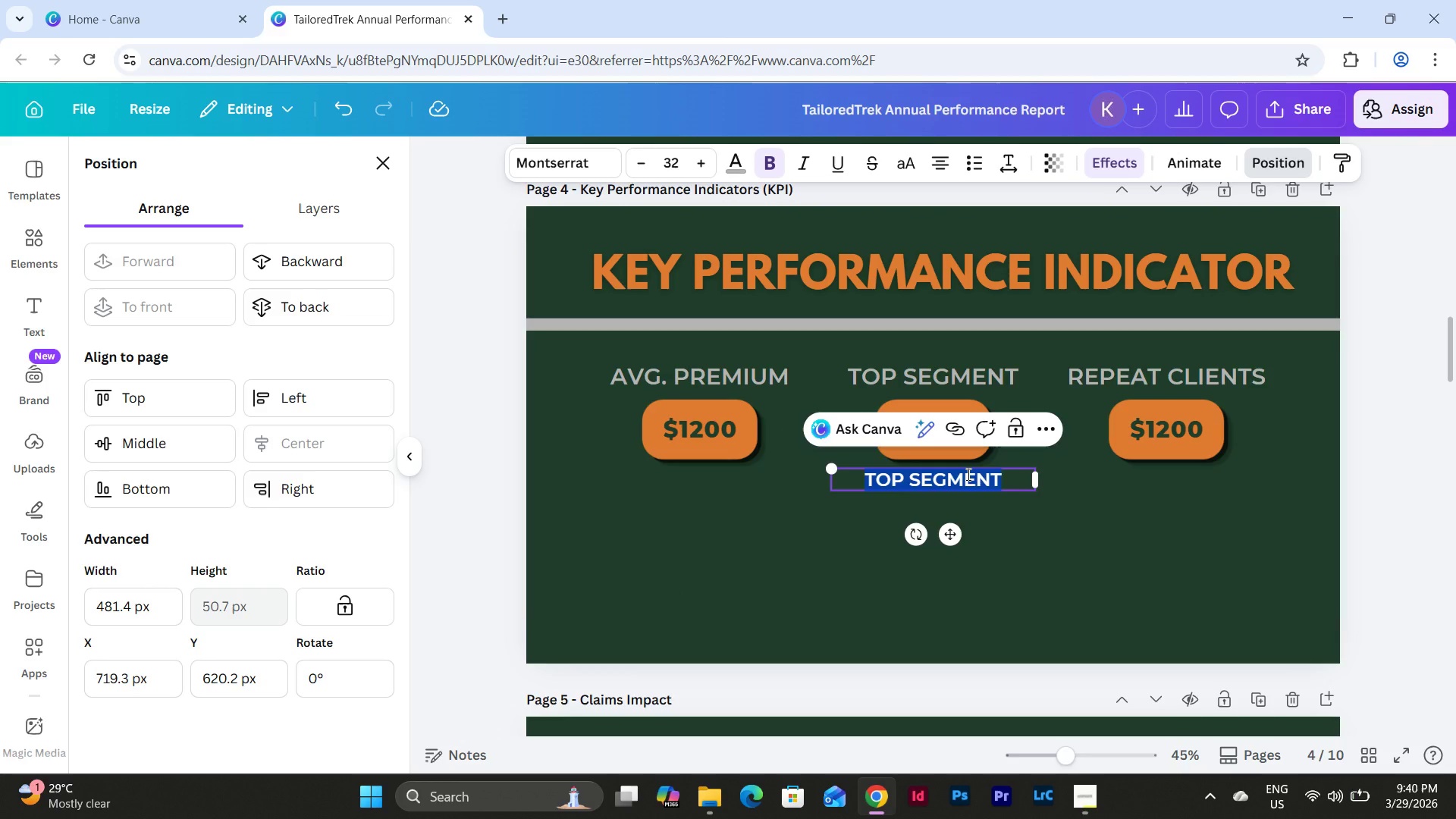 
type(Mountain Guides)
 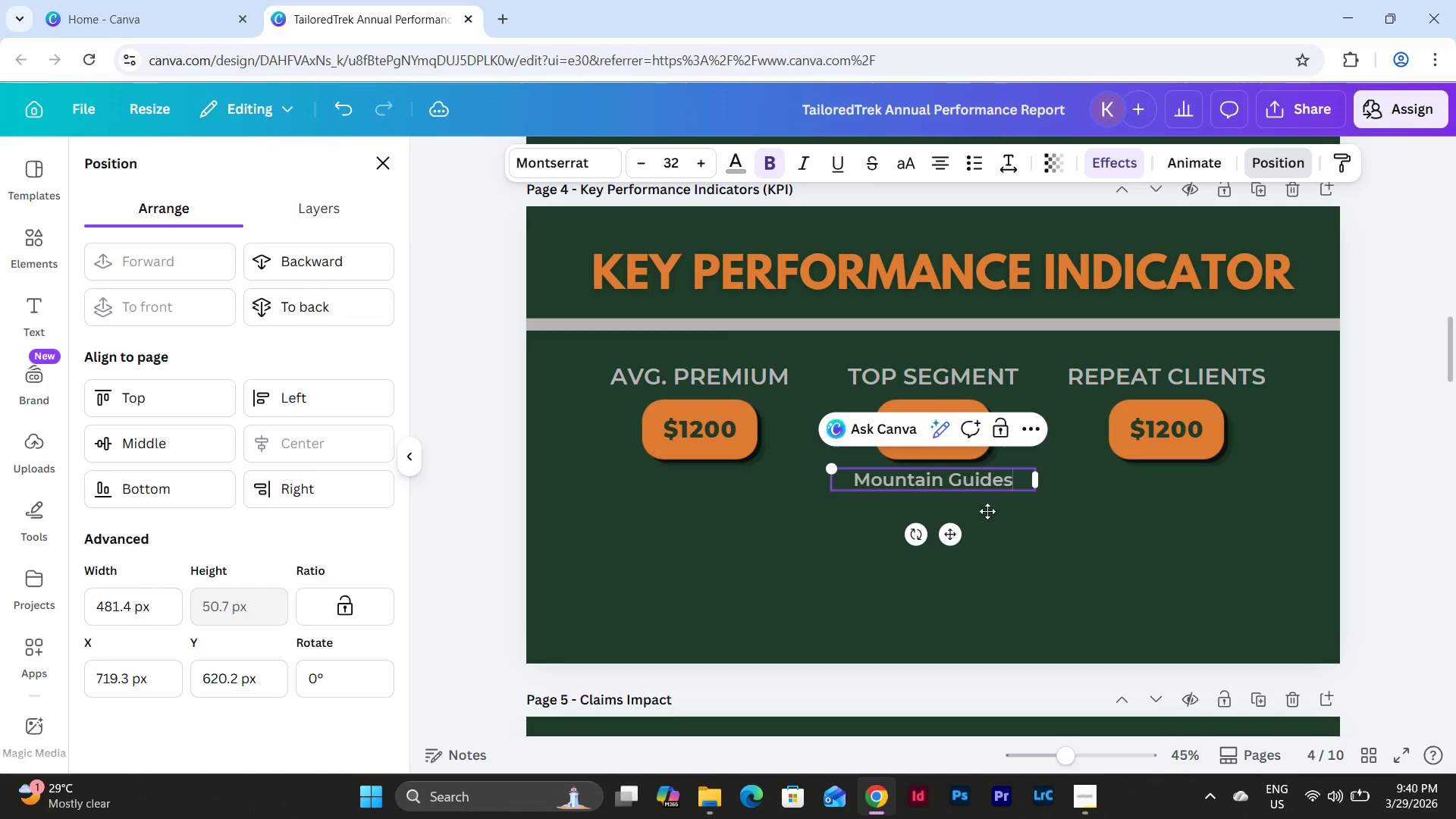 
left_click([971, 480])
 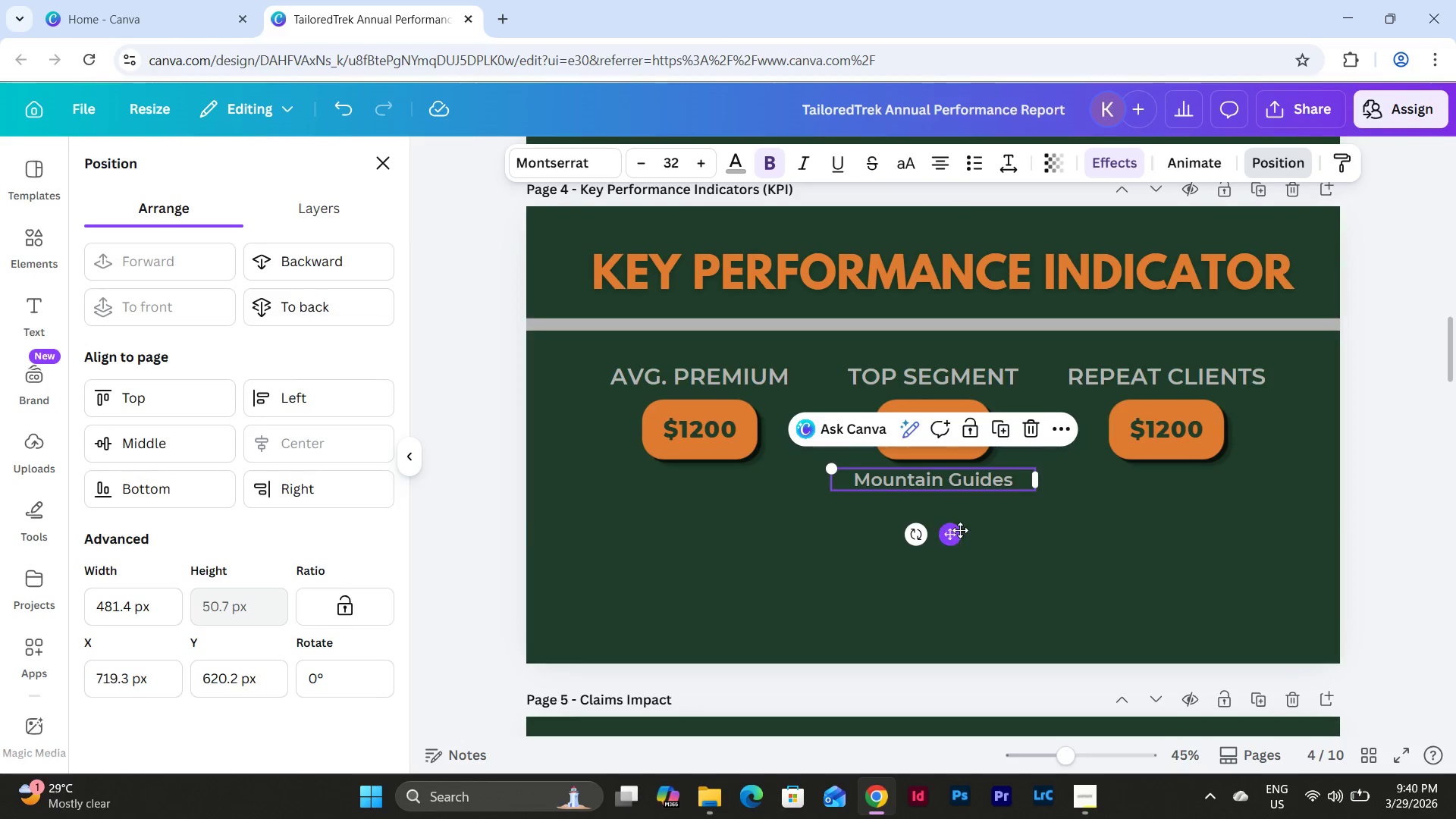 
left_click_drag(start_coordinate=[955, 537], to_coordinate=[955, 541])
 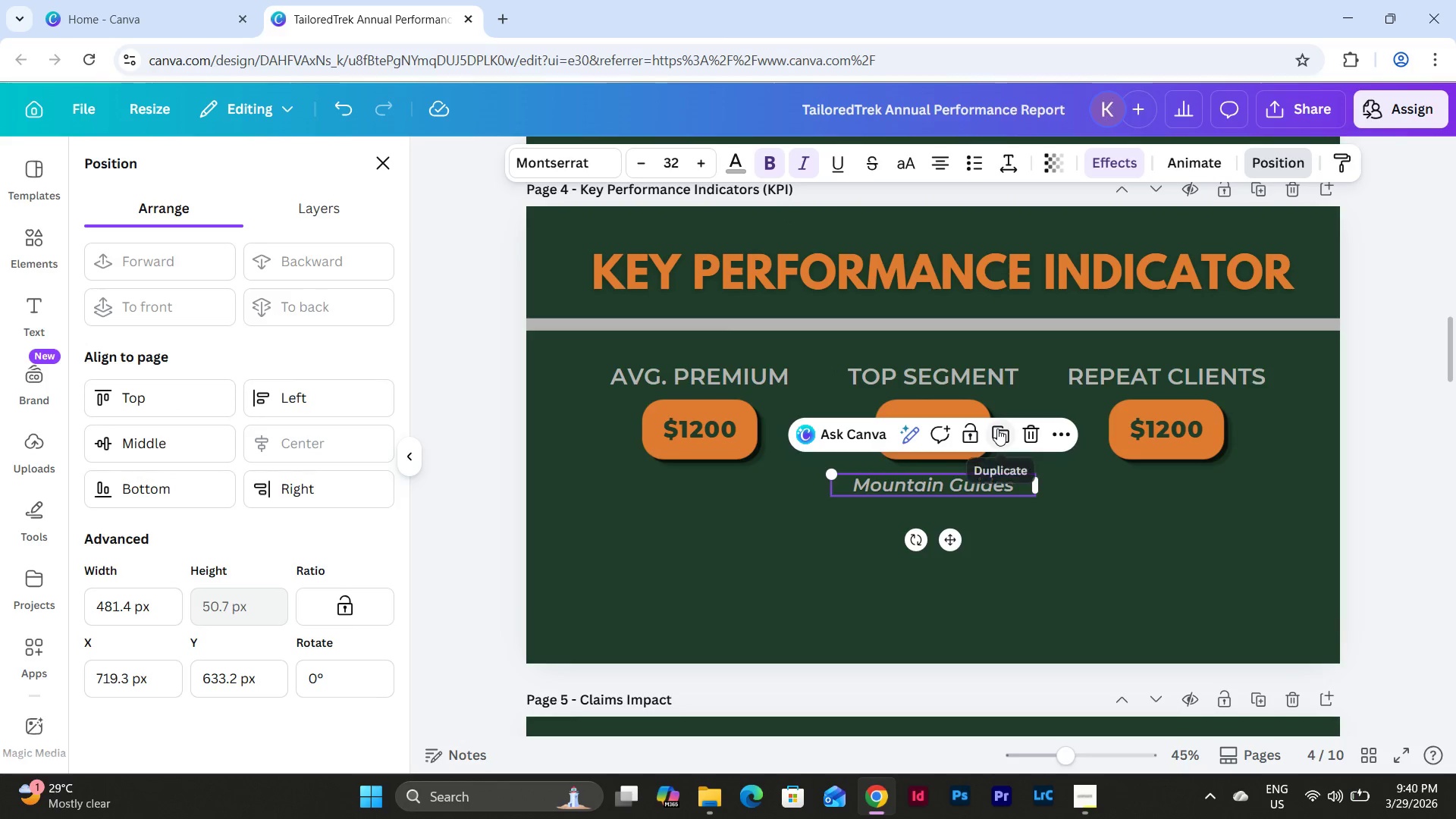 
left_click([1106, 597])
 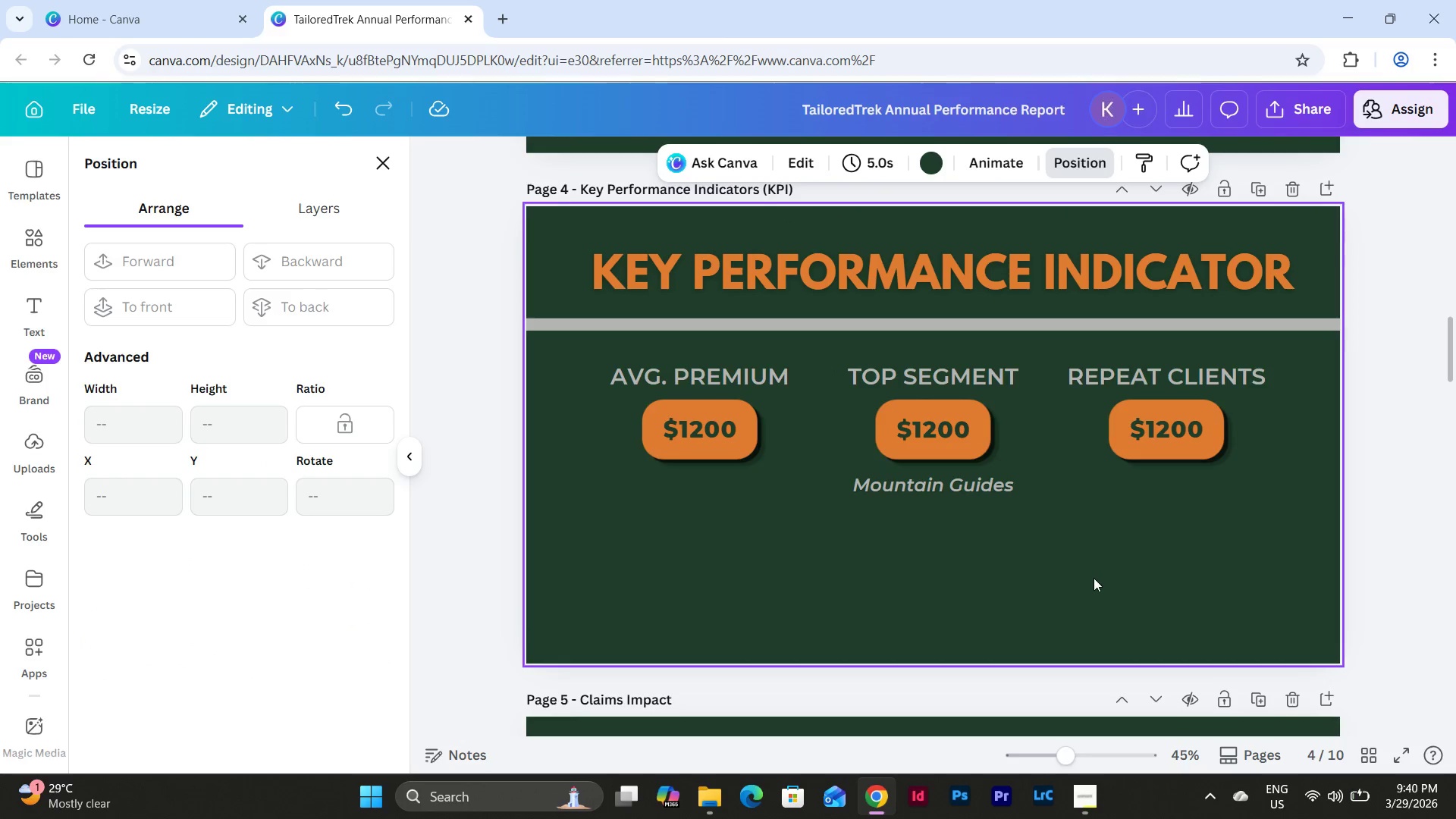 
left_click([727, 372])
 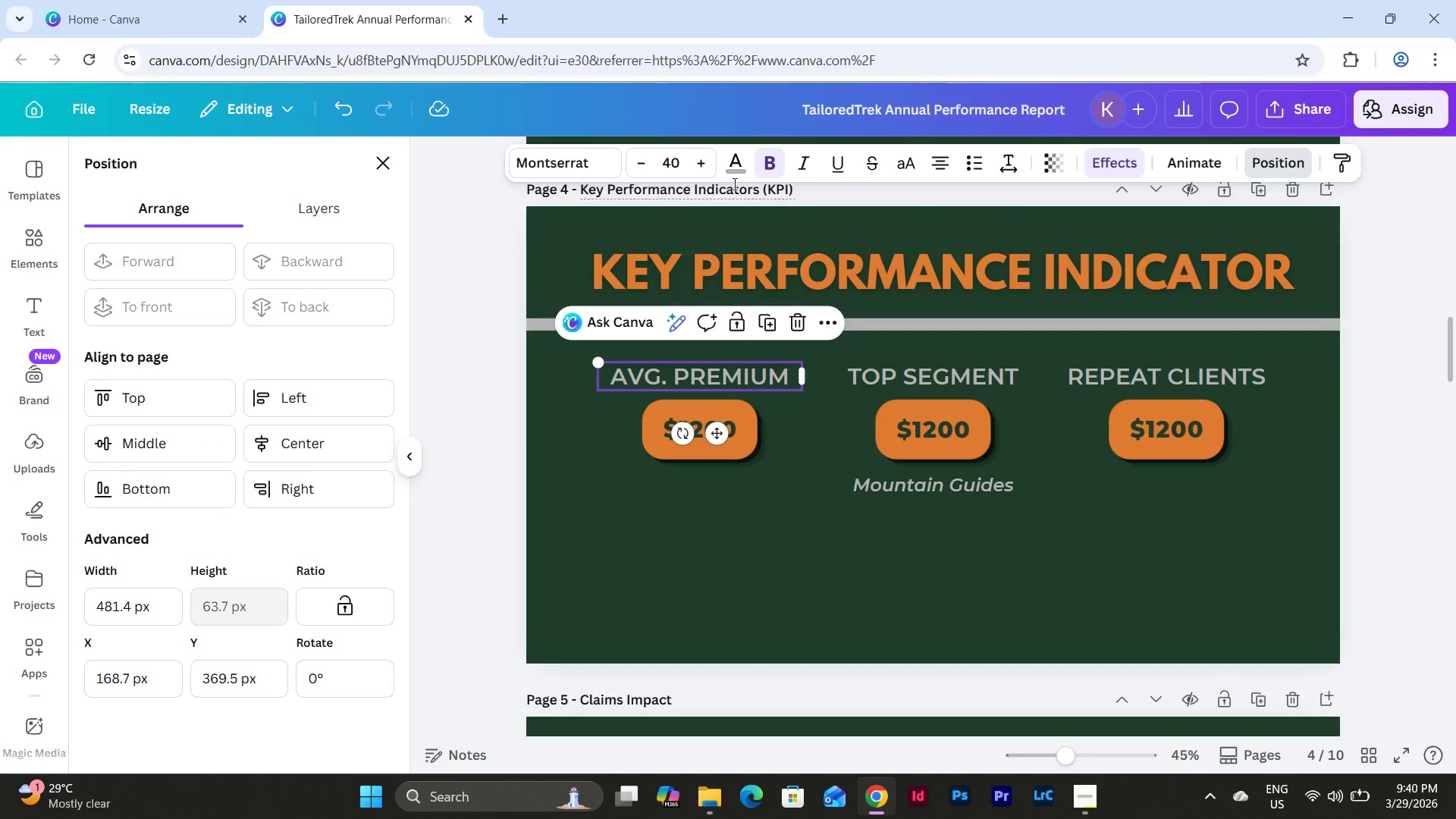 
left_click([740, 165])
 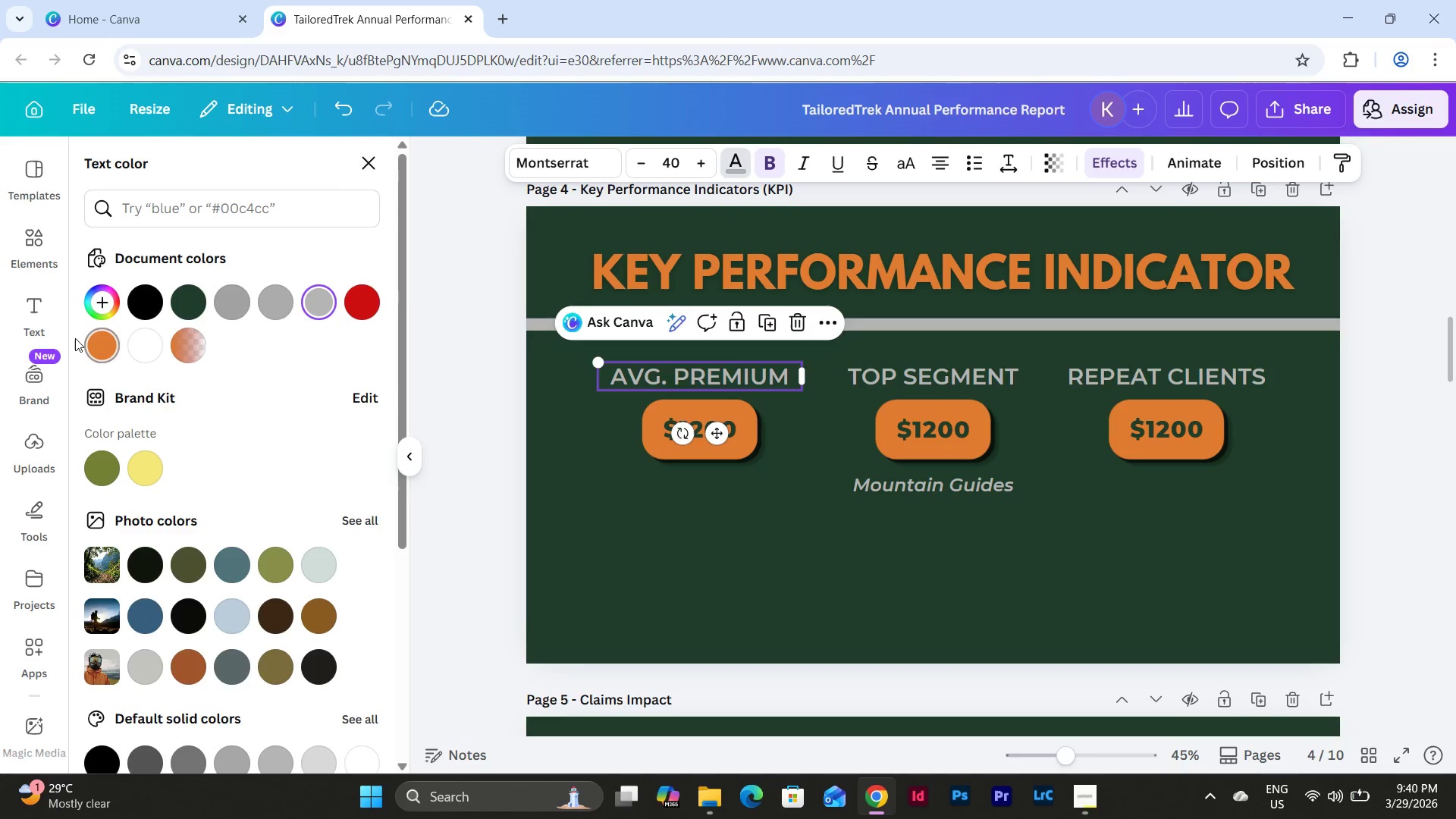 
left_click([97, 338])
 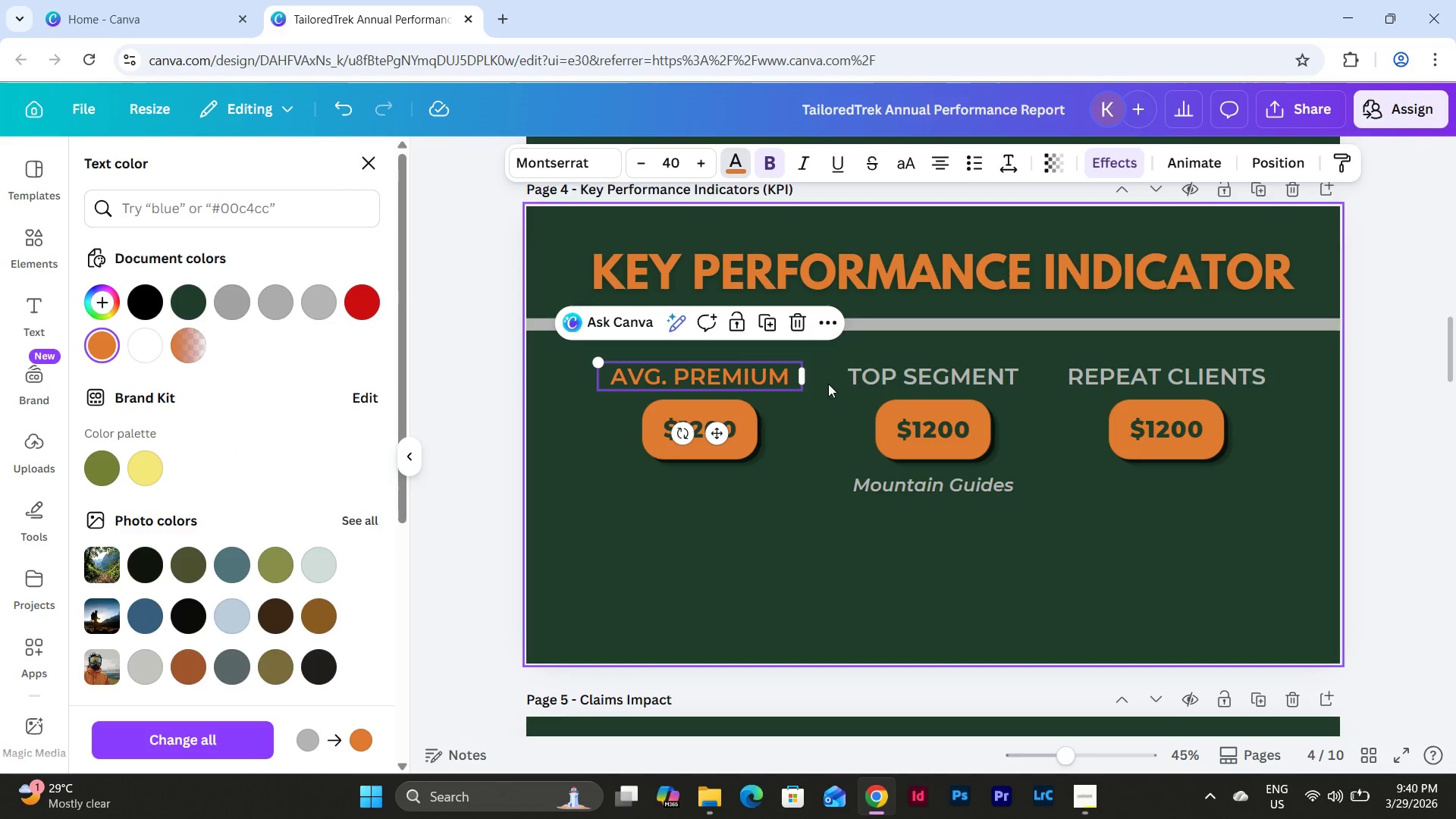 
left_click([886, 386])
 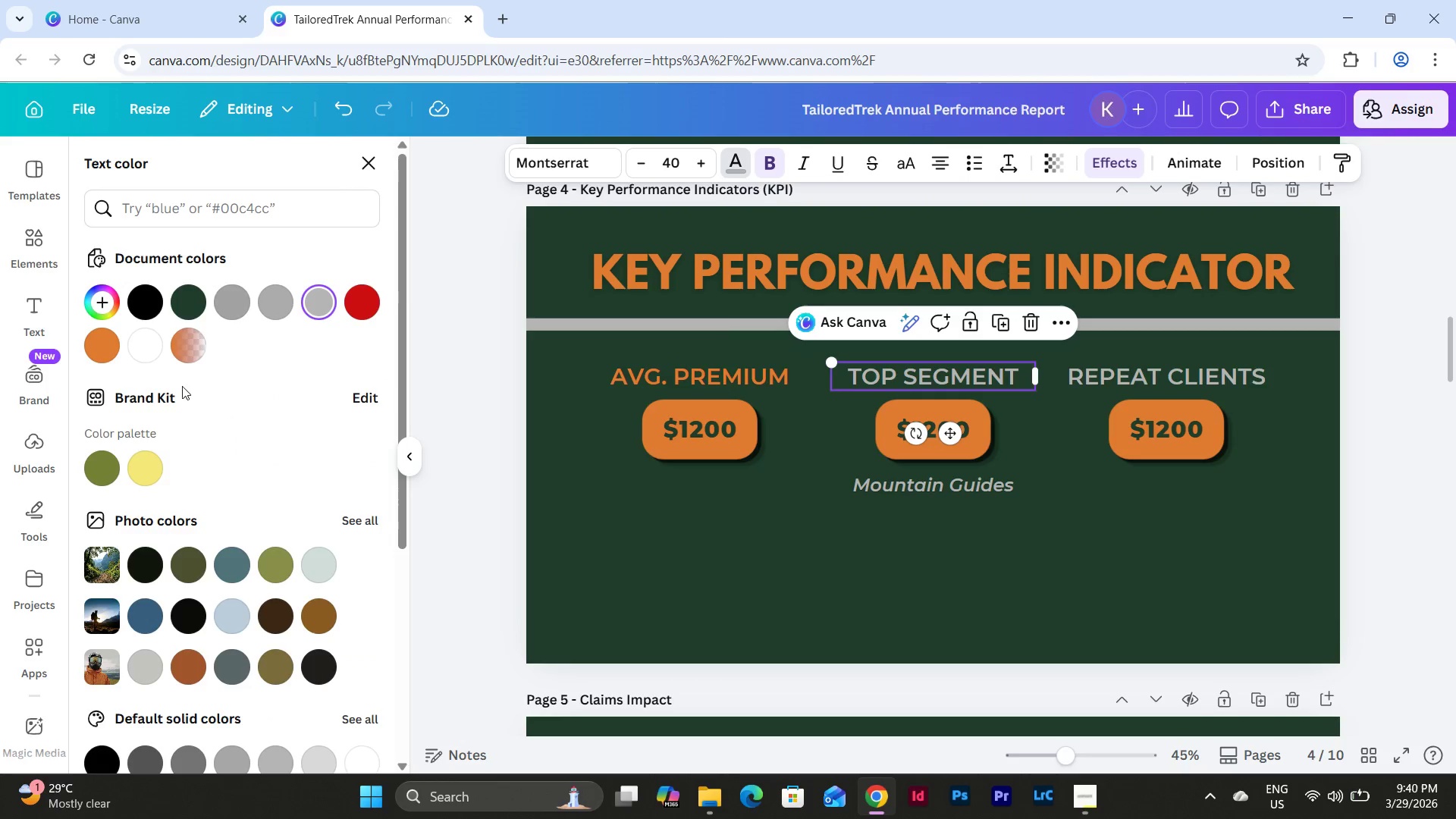 
left_click([101, 344])
 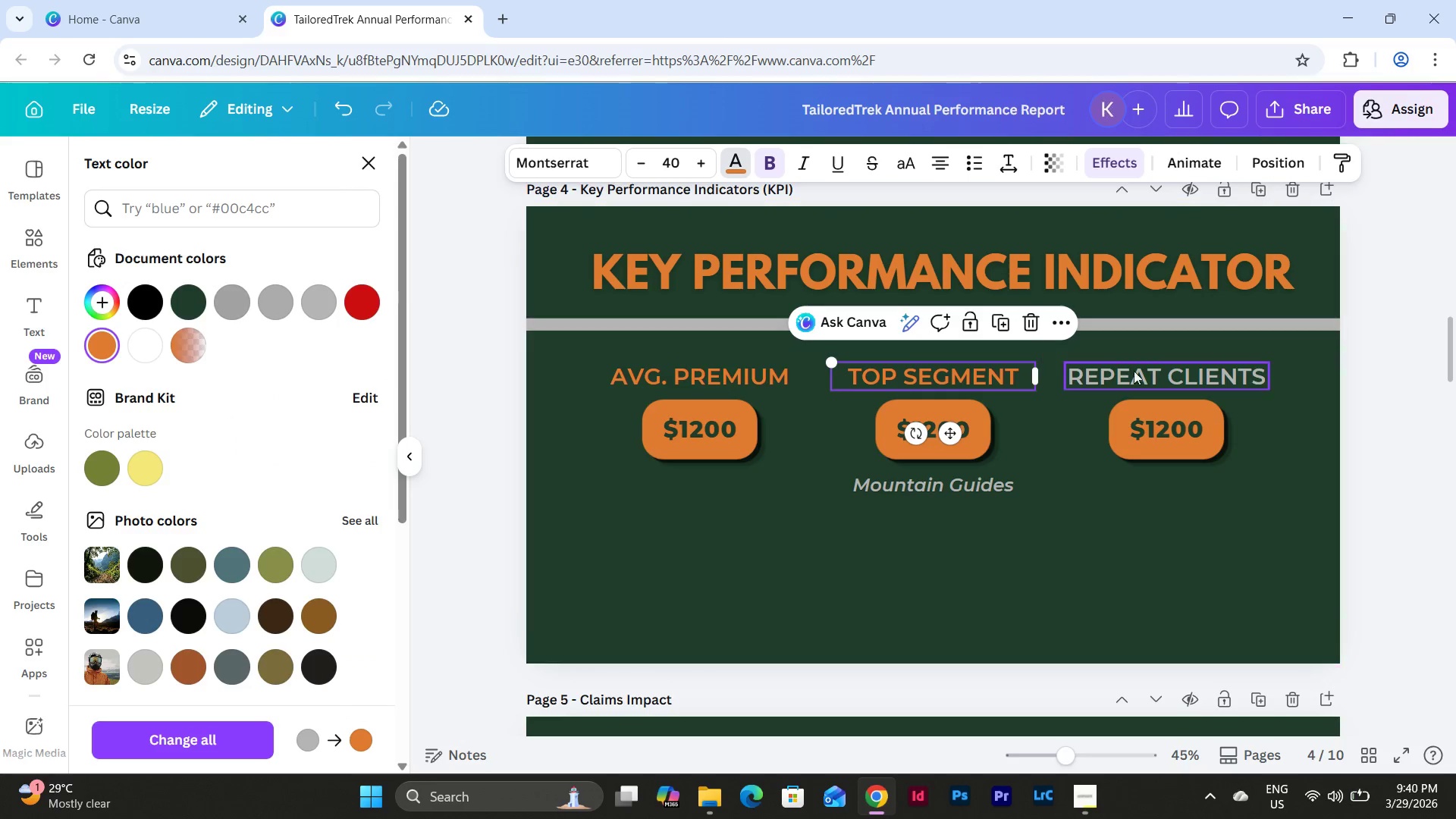 
left_click([1145, 374])
 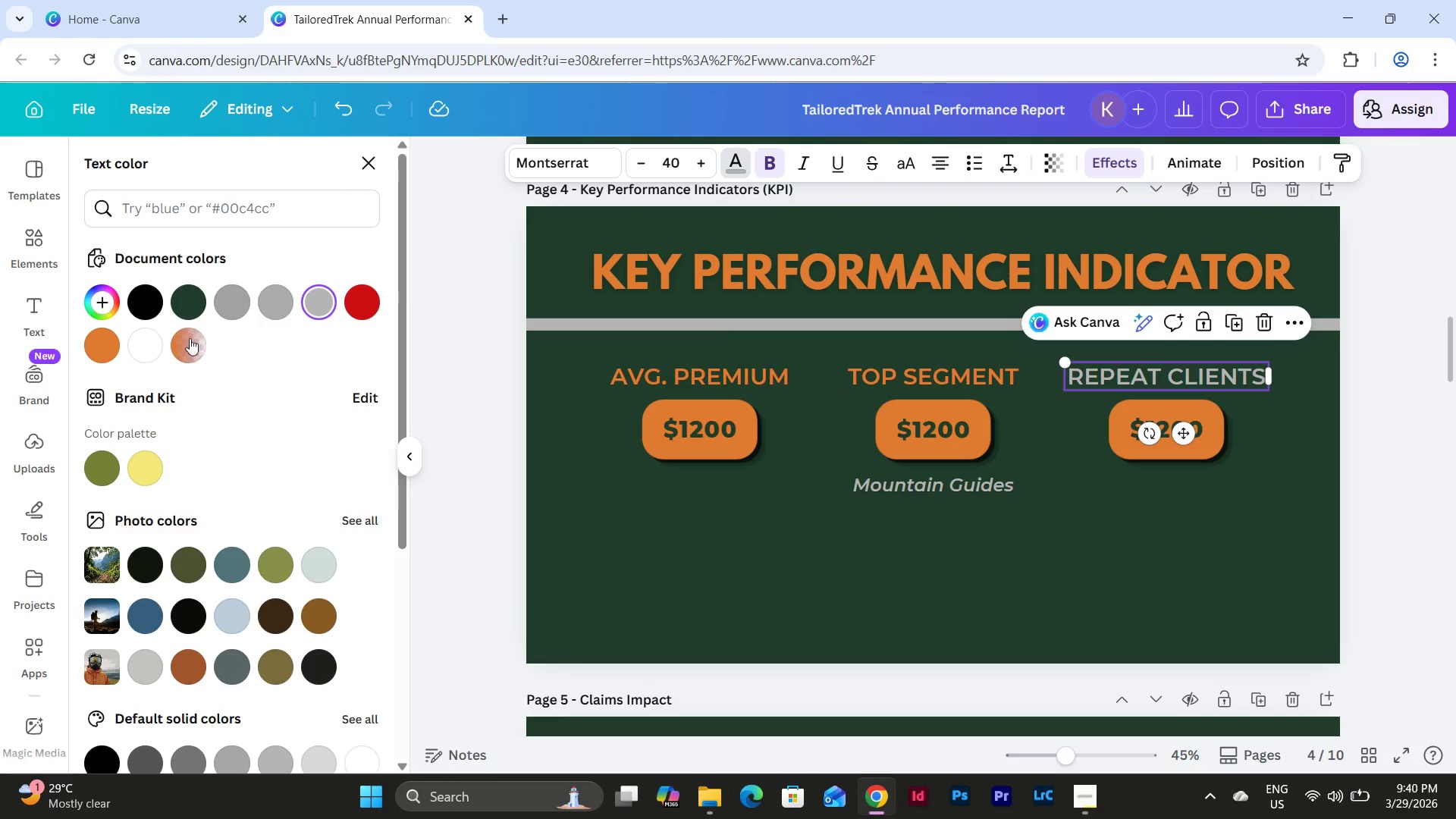 
left_click([106, 337])
 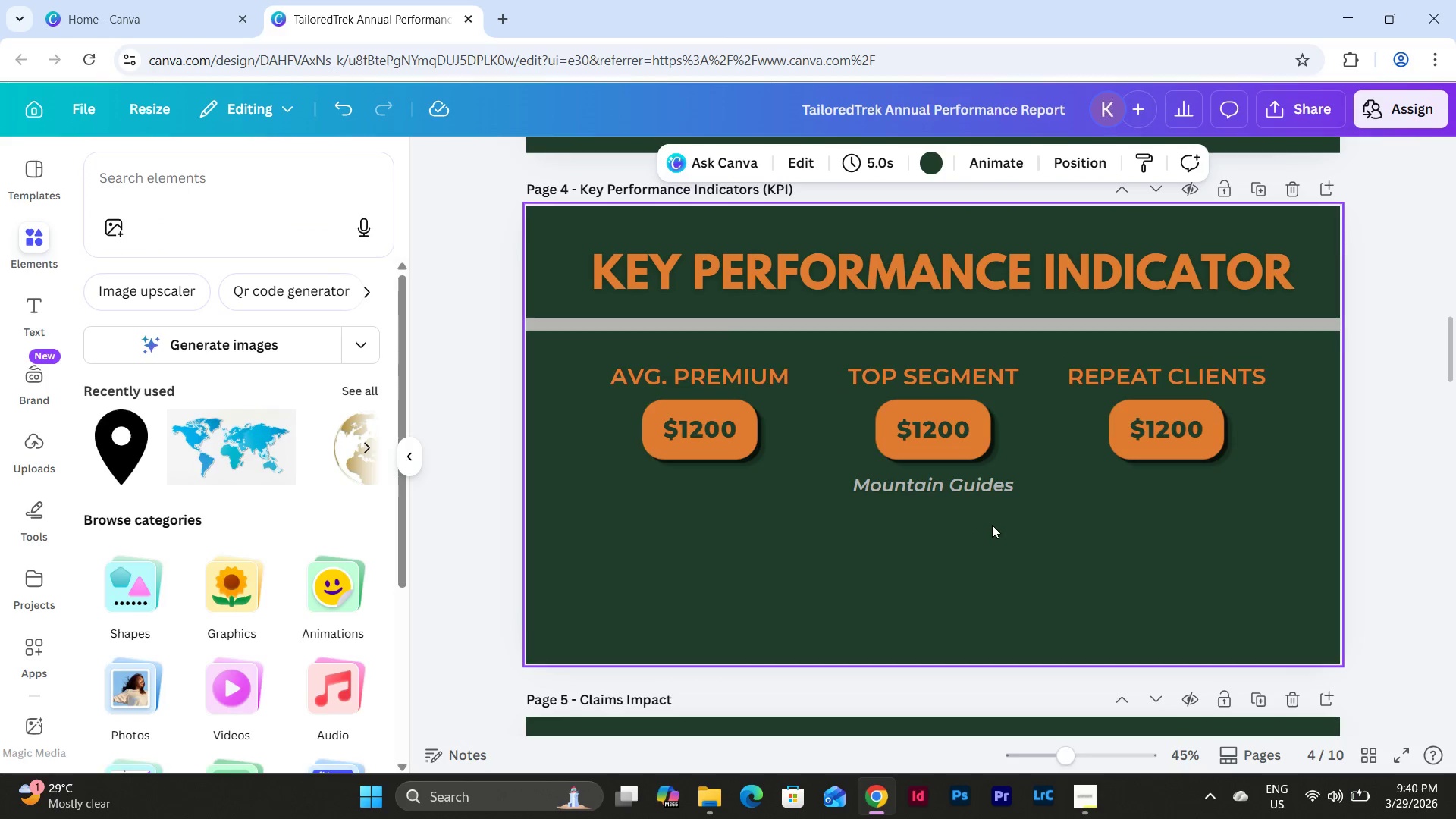 
wait(5.28)
 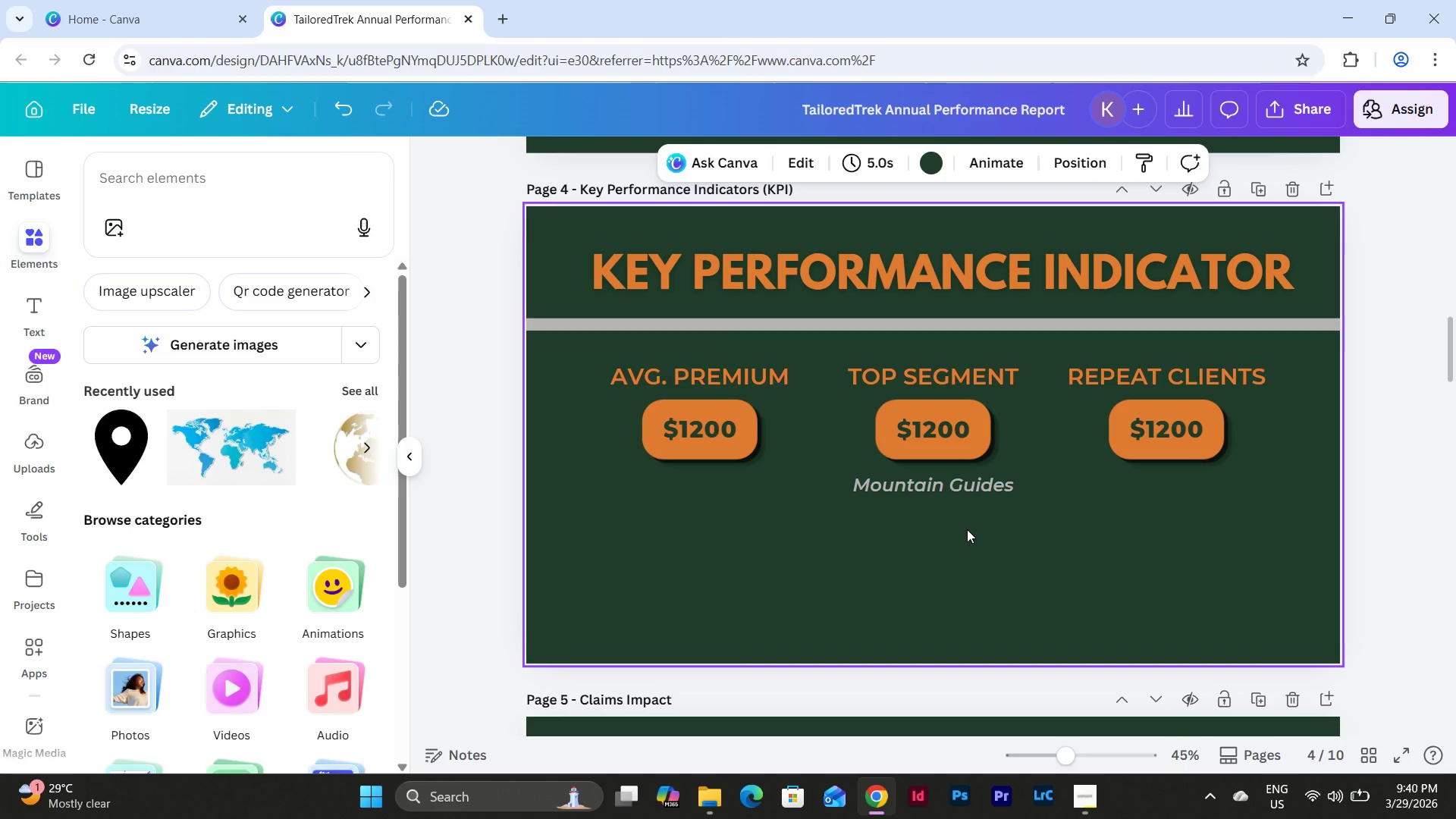 
left_click_drag(start_coordinate=[762, 472], to_coordinate=[601, 362])
 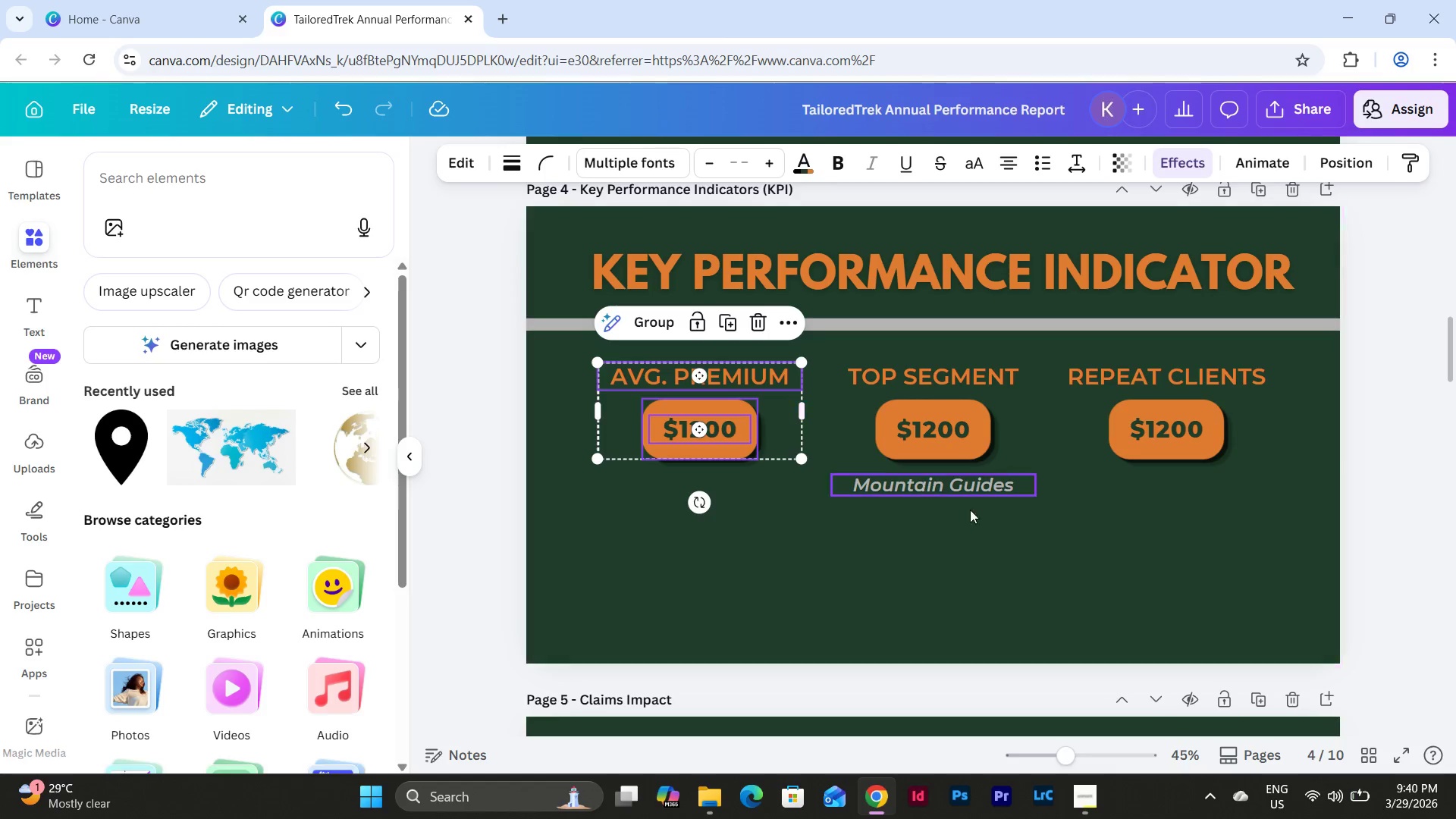 
left_click_drag(start_coordinate=[1019, 547], to_coordinate=[671, 370])
 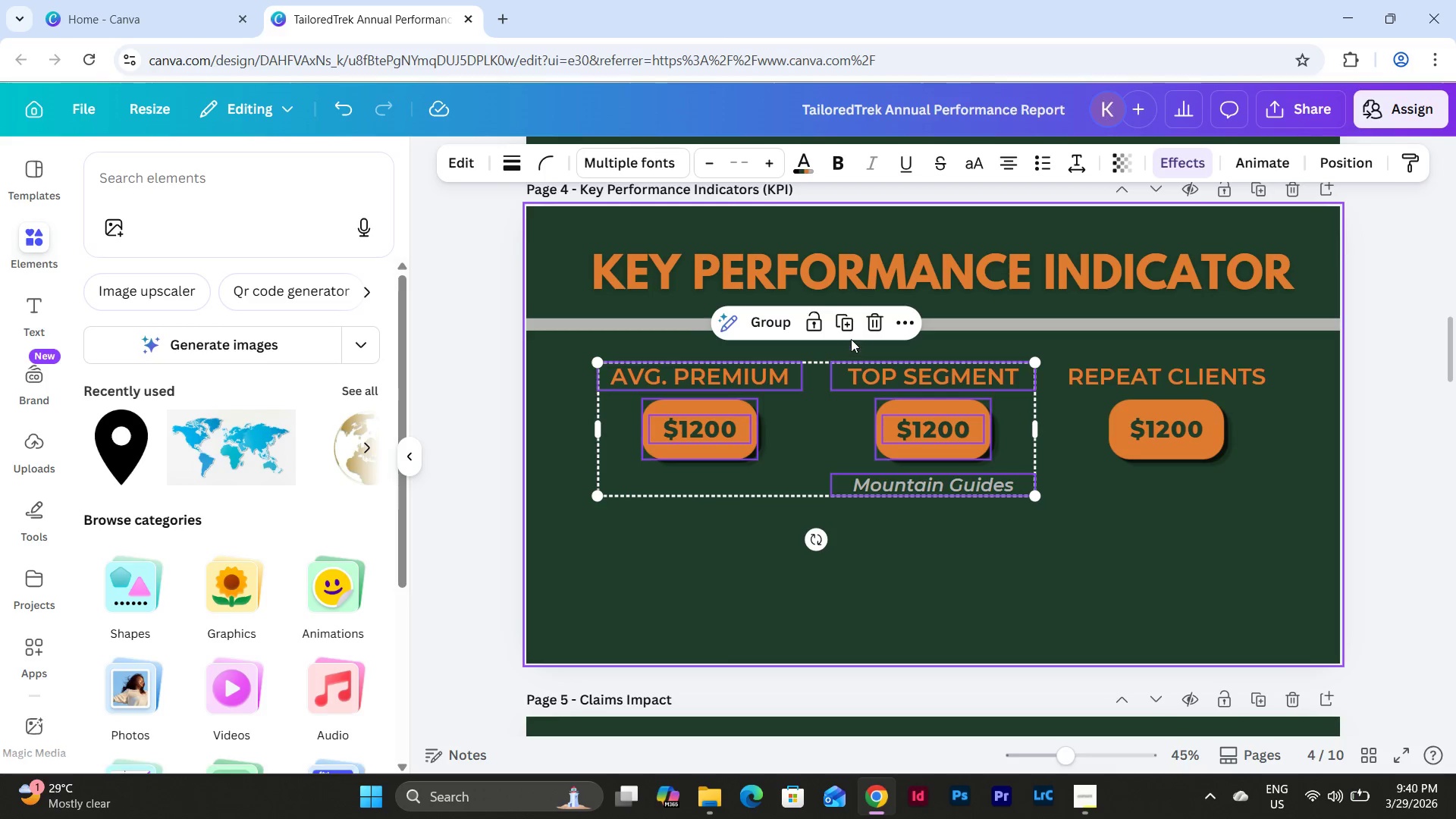 
left_click([846, 325])
 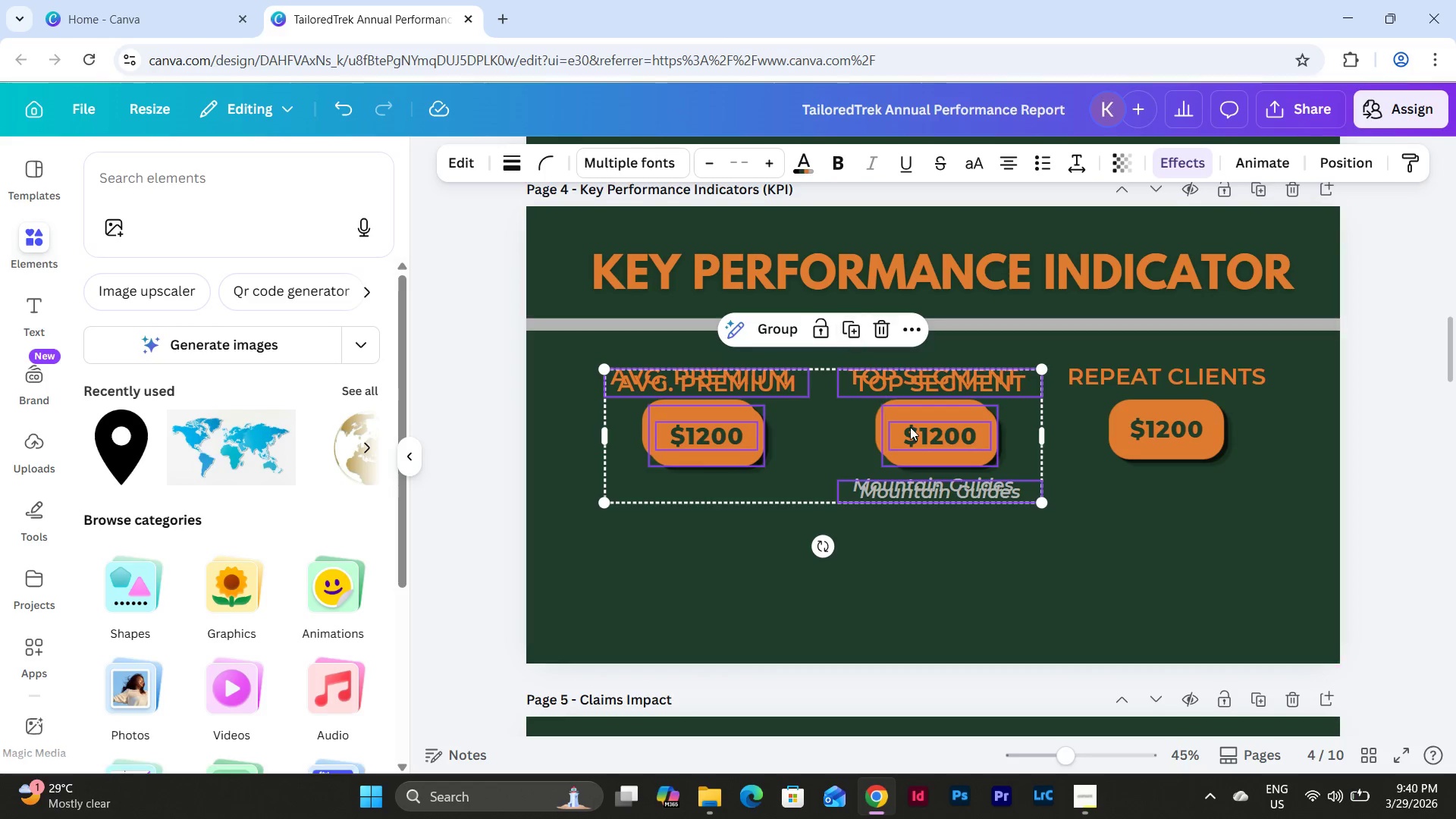 
left_click_drag(start_coordinate=[911, 428], to_coordinate=[1018, 571])
 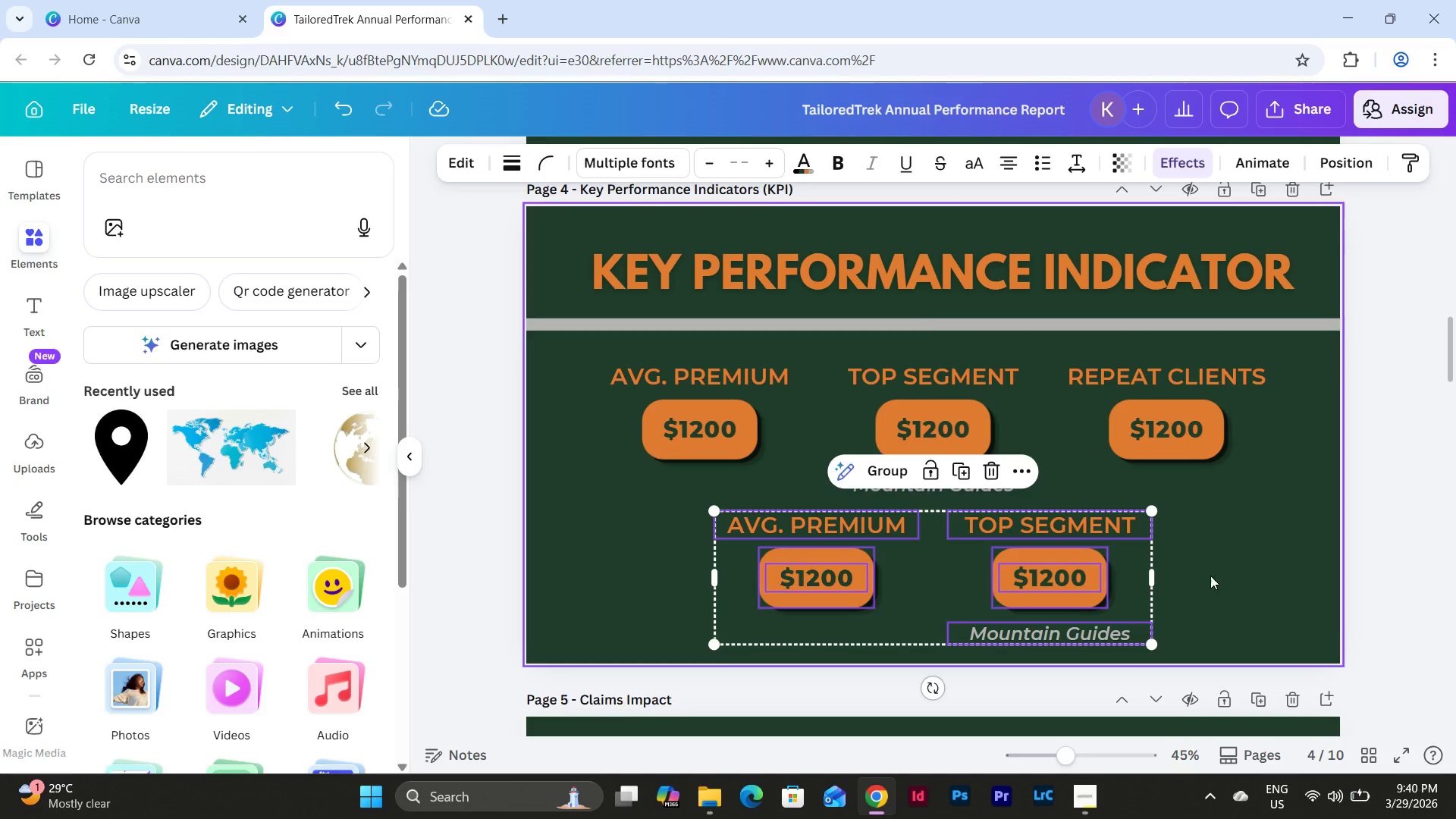 
left_click([1210, 574])
 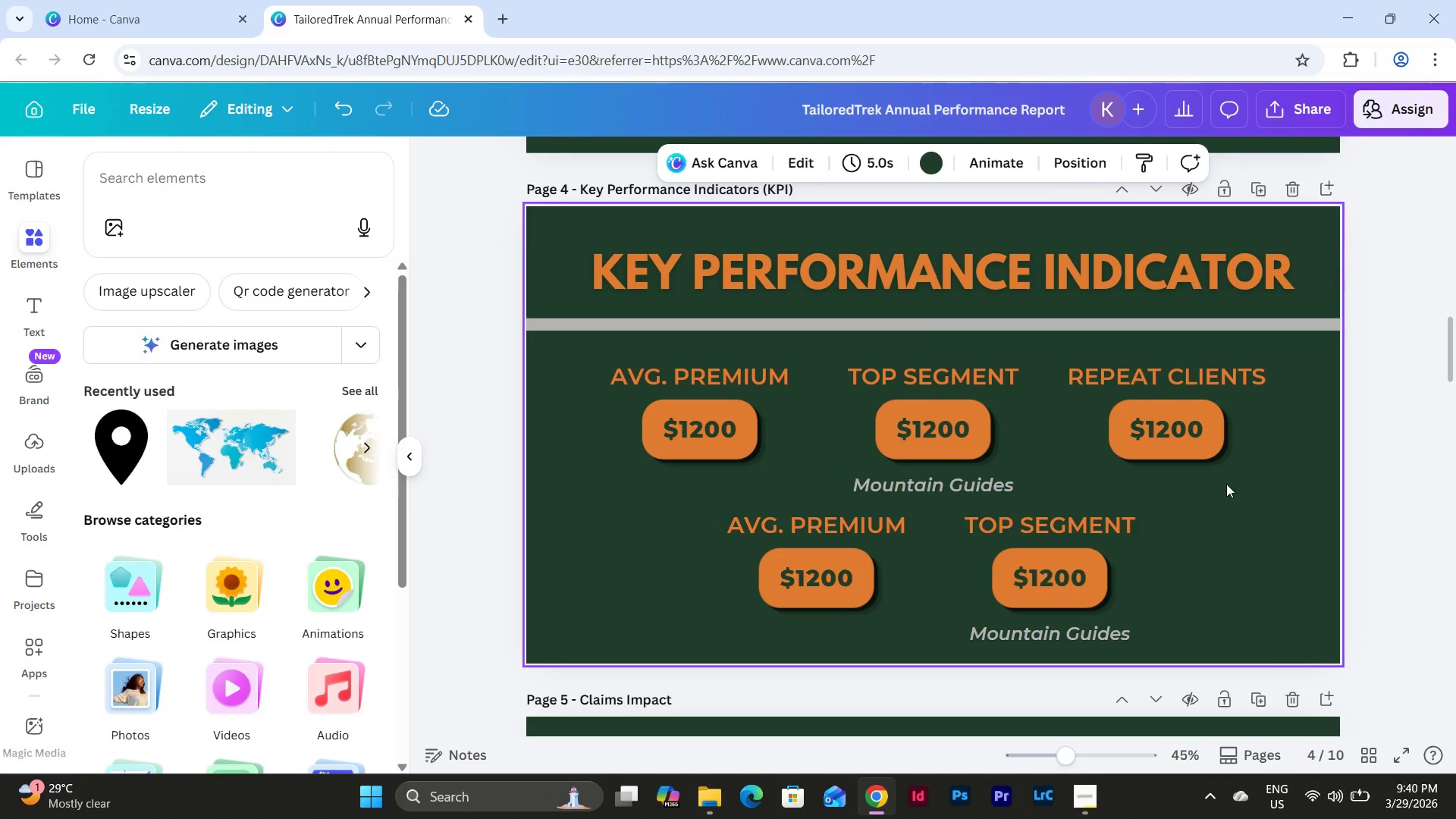 
left_click_drag(start_coordinate=[1226, 482], to_coordinate=[629, 353])
 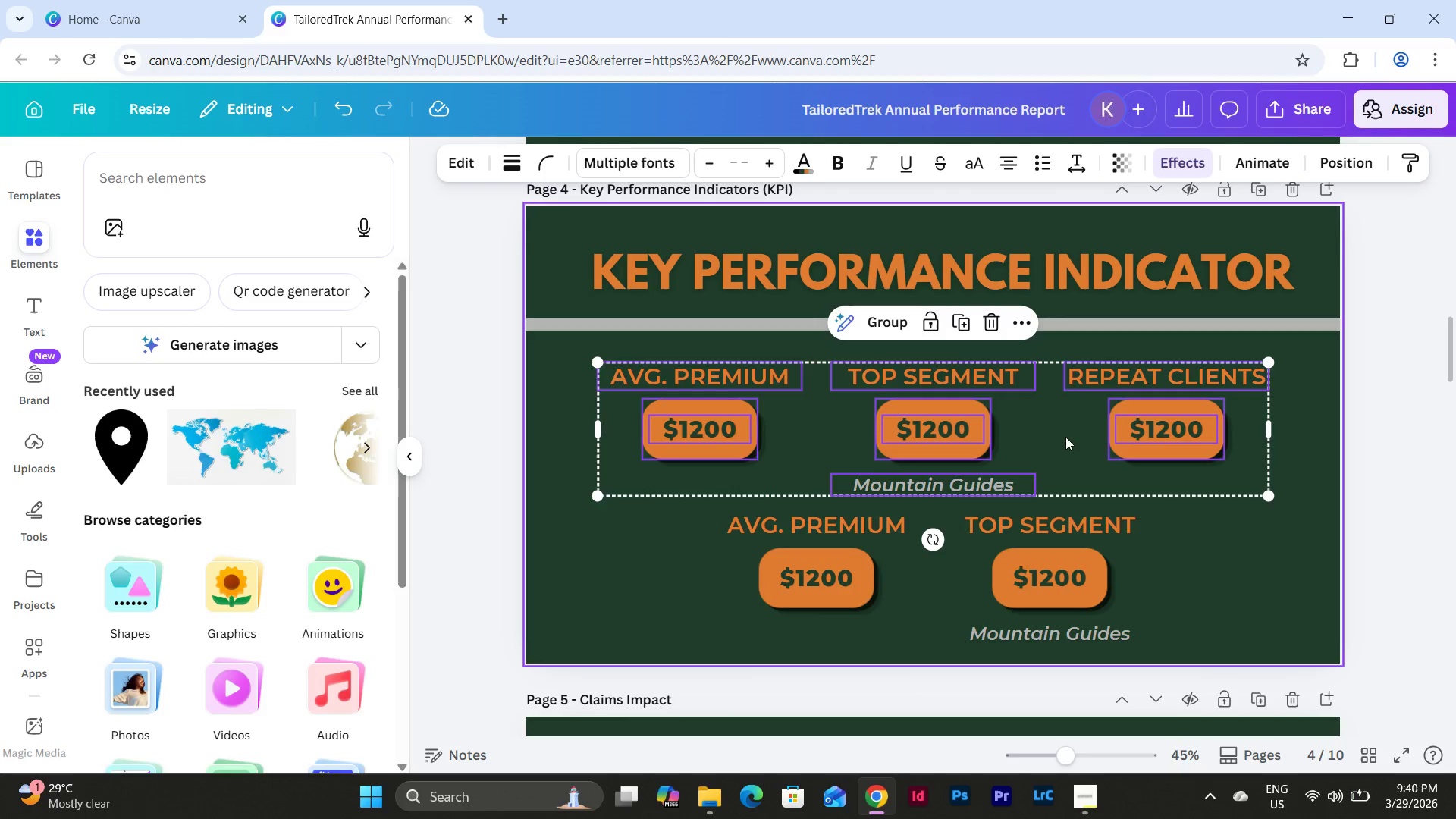 
left_click_drag(start_coordinate=[1071, 435], to_coordinate=[1068, 428])
 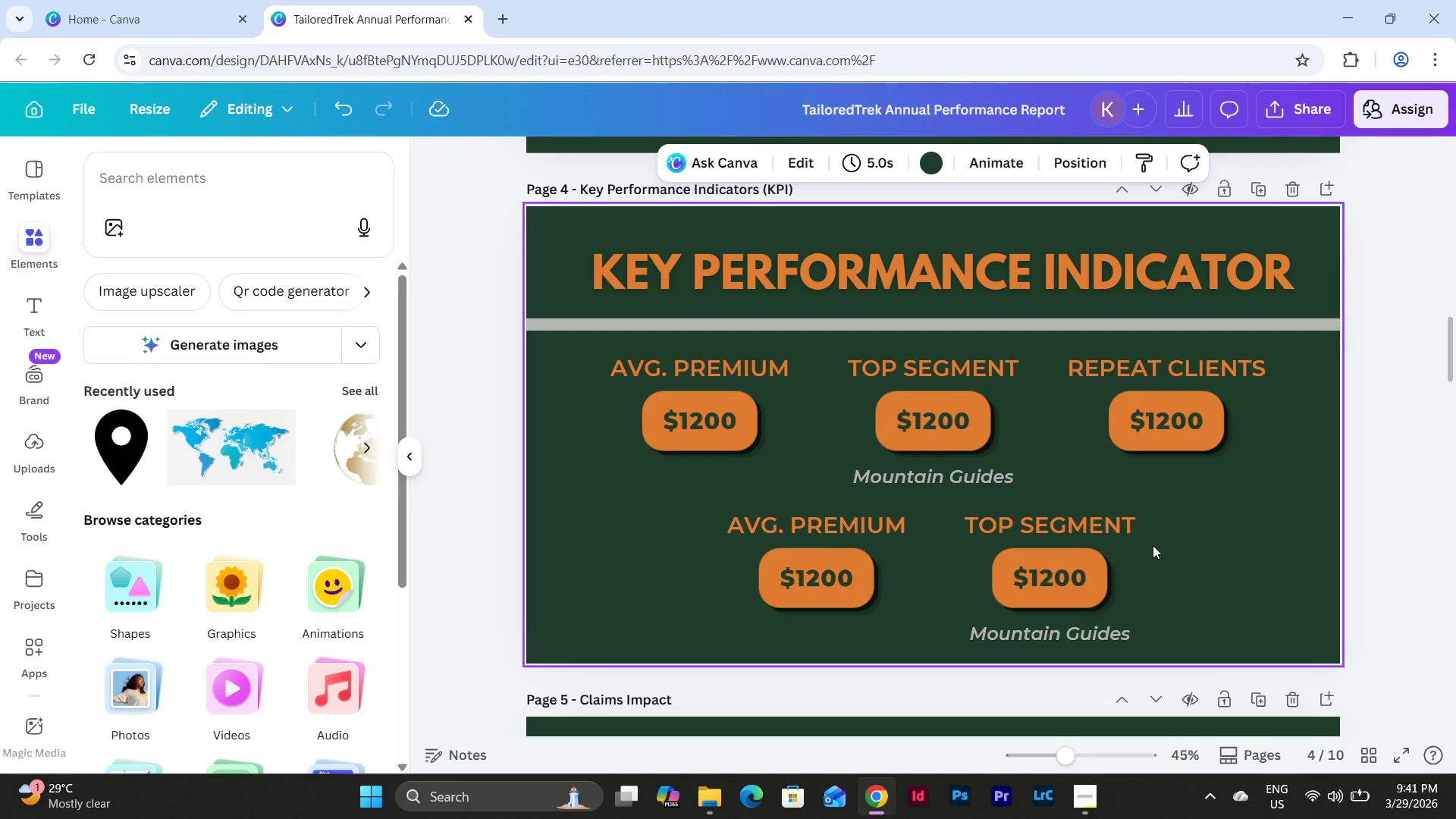 
wait(12.84)
 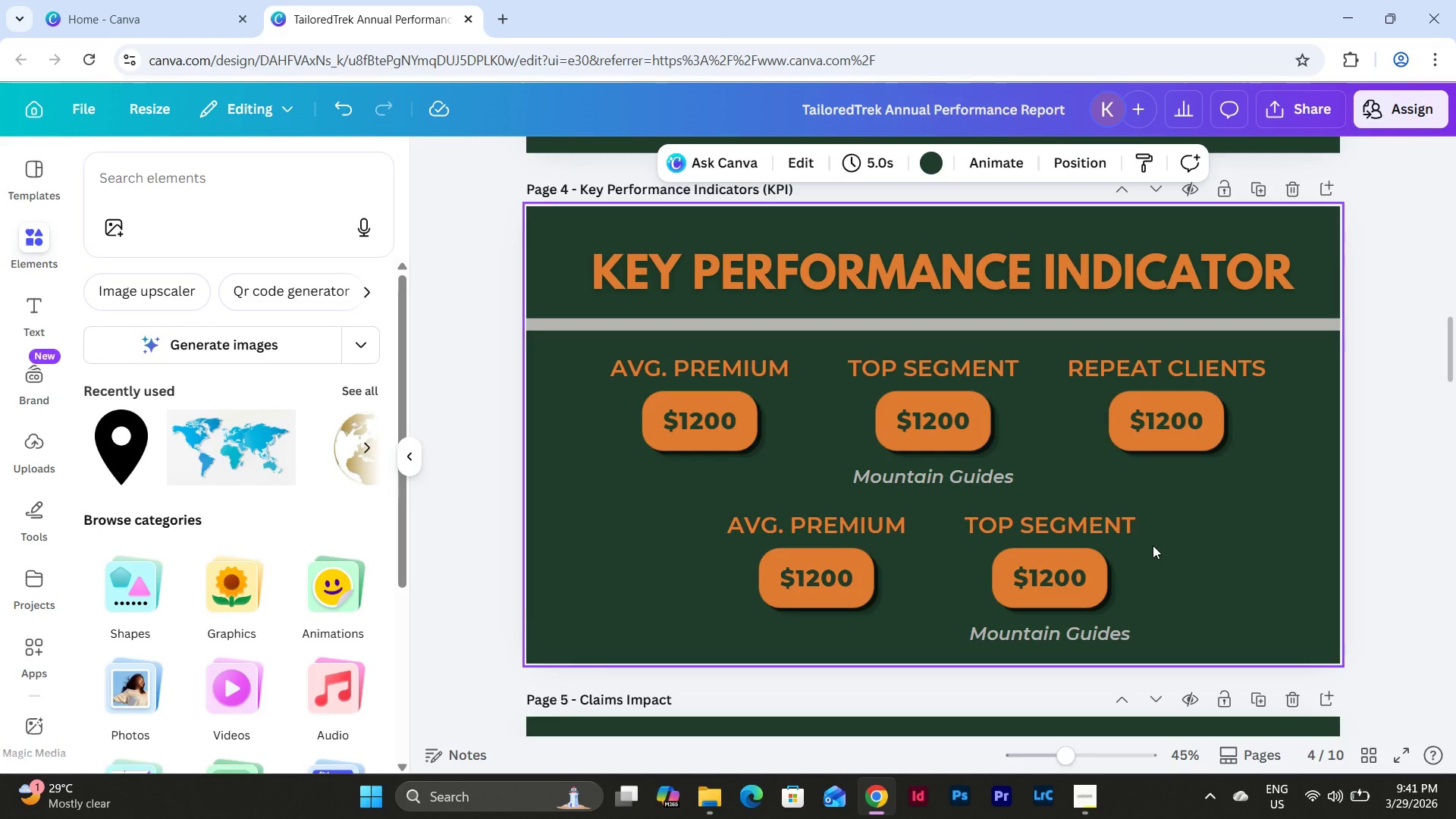 
left_click_drag(start_coordinate=[1169, 643], to_coordinate=[724, 513])
 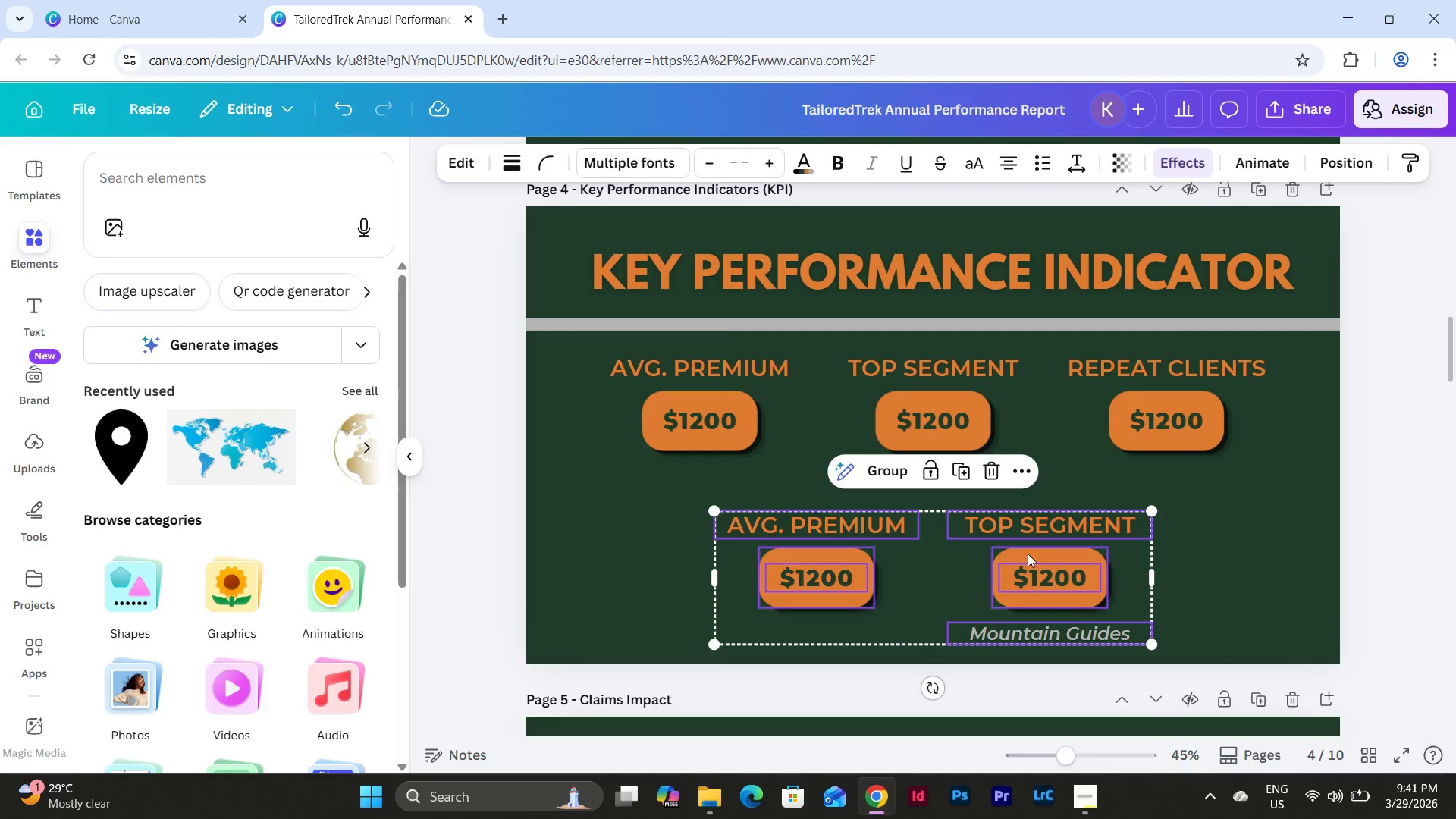 
left_click_drag(start_coordinate=[1064, 557], to_coordinate=[949, 562])
 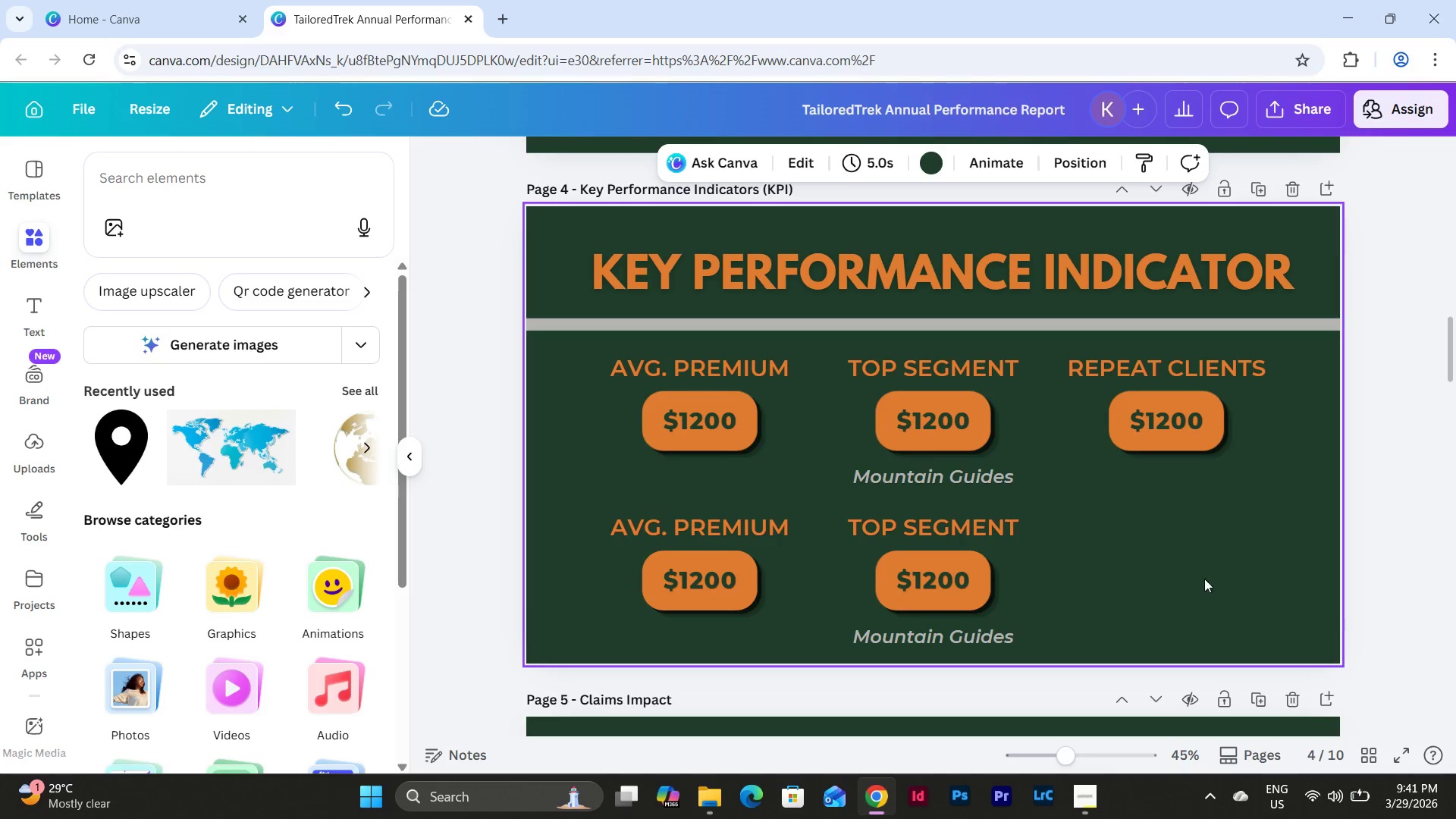 
left_click_drag(start_coordinate=[1059, 640], to_coordinate=[616, 524])
 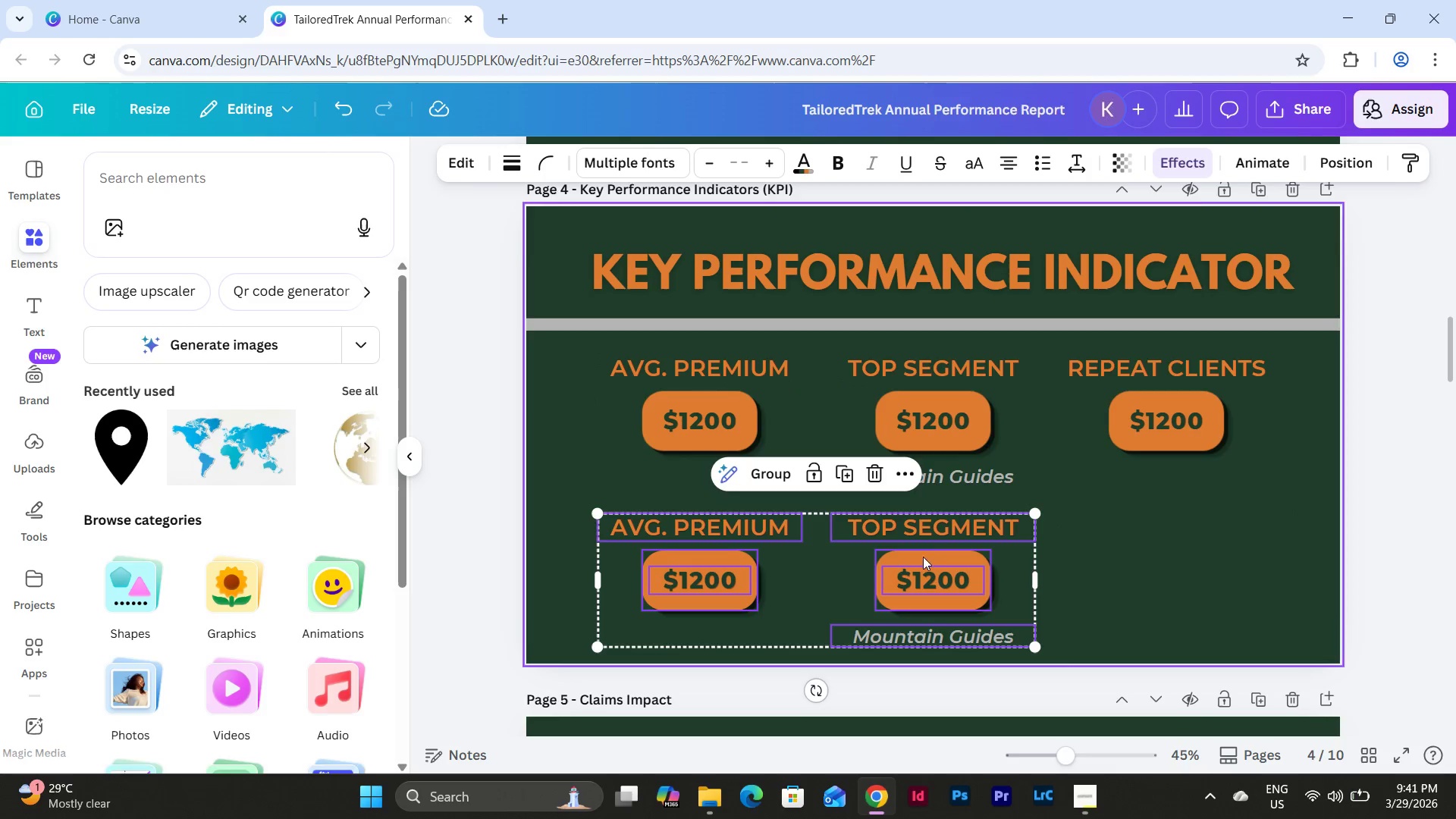 
left_click_drag(start_coordinate=[934, 561], to_coordinate=[933, 557])
 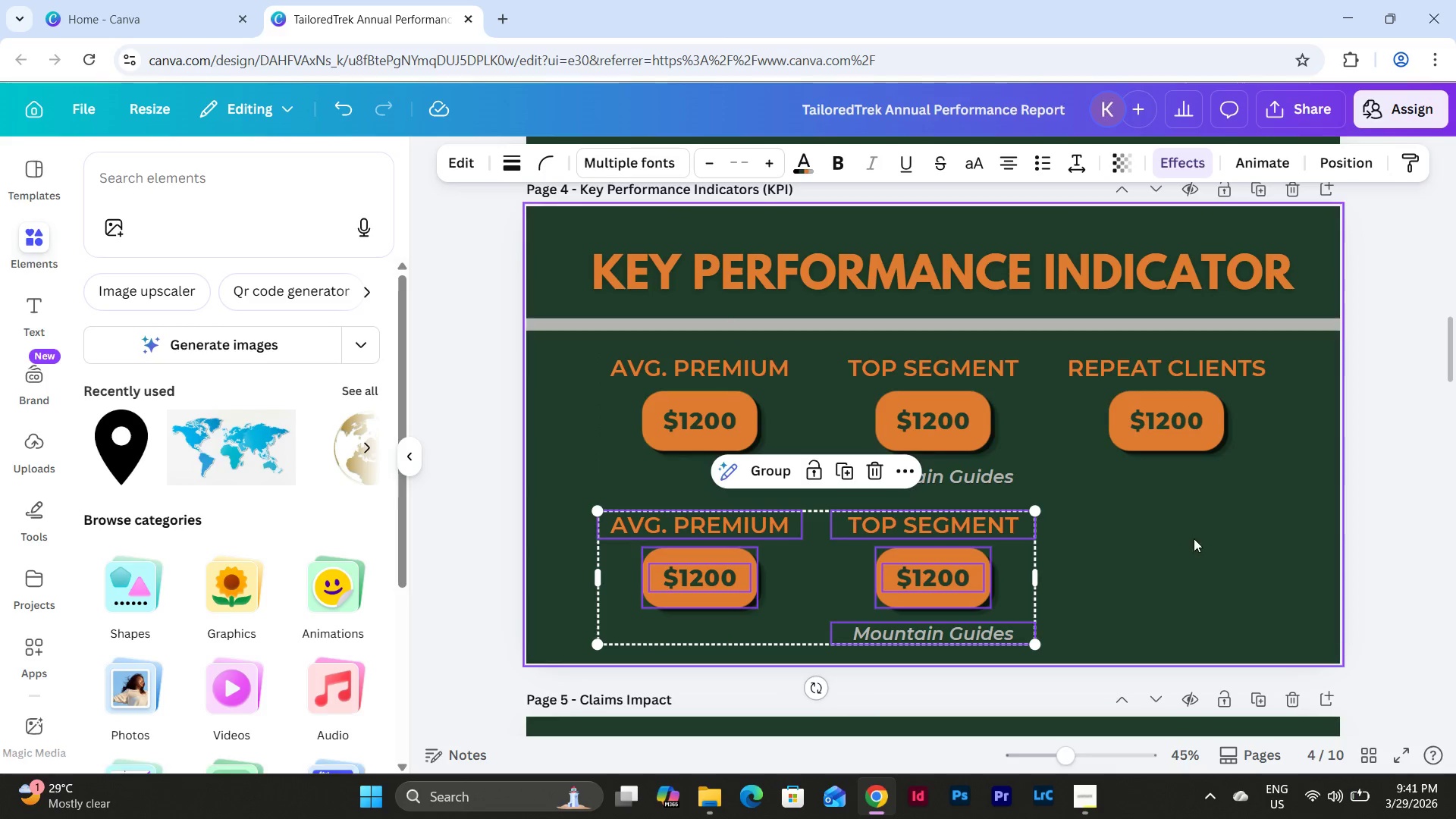 
left_click([1216, 535])
 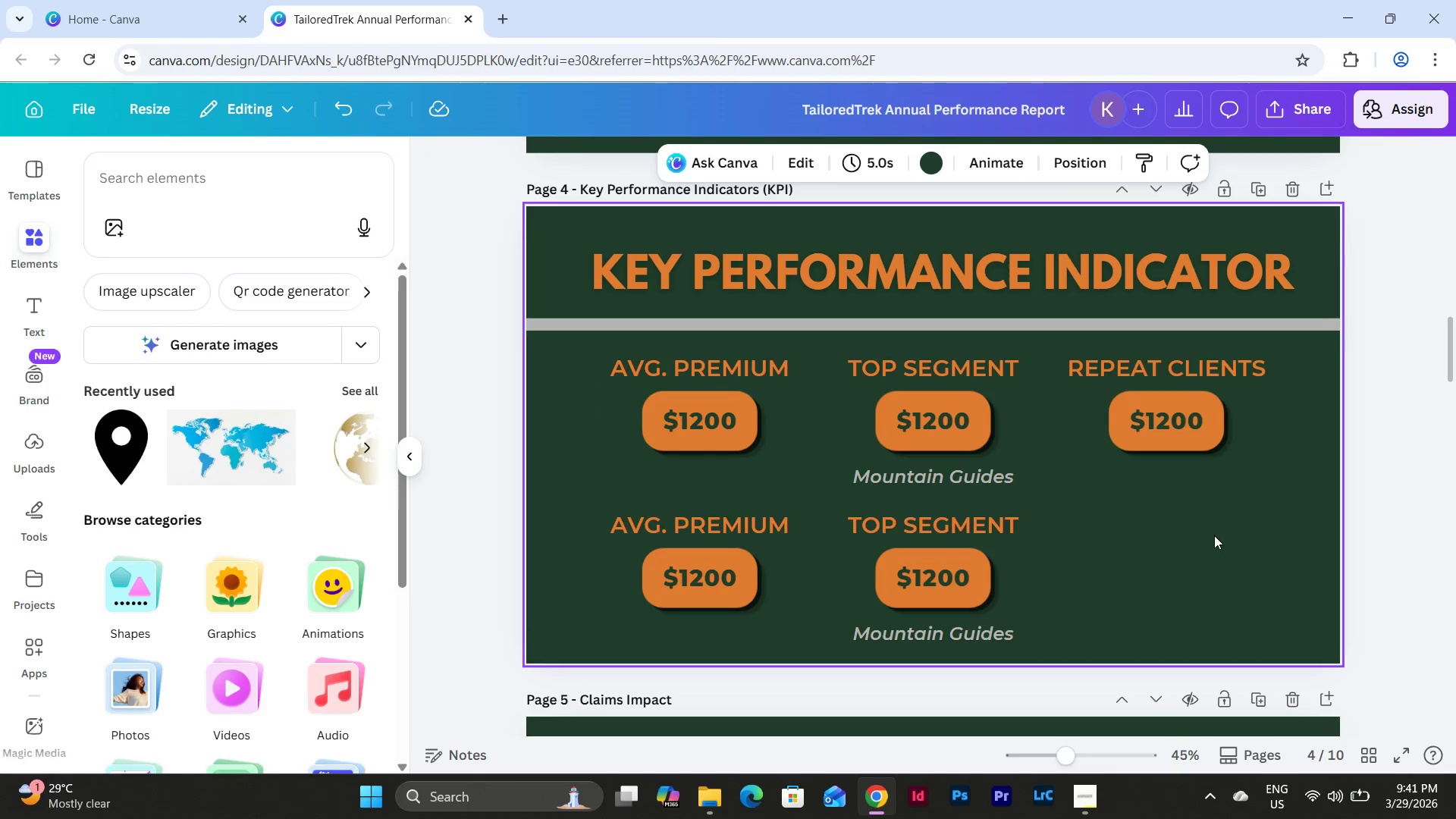 
left_click_drag(start_coordinate=[1231, 519], to_coordinate=[1060, 353])
 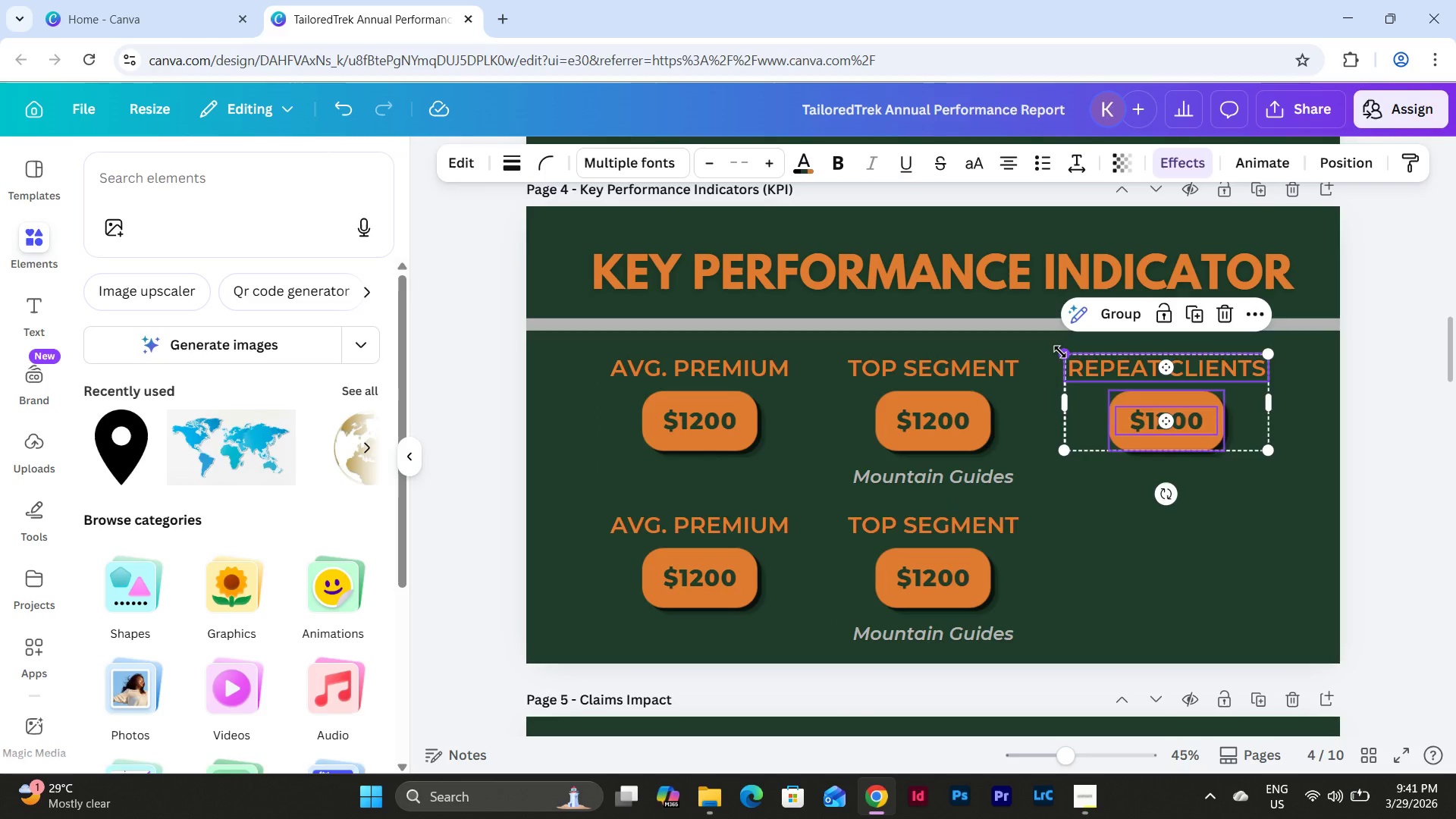 
key(Backspace)
 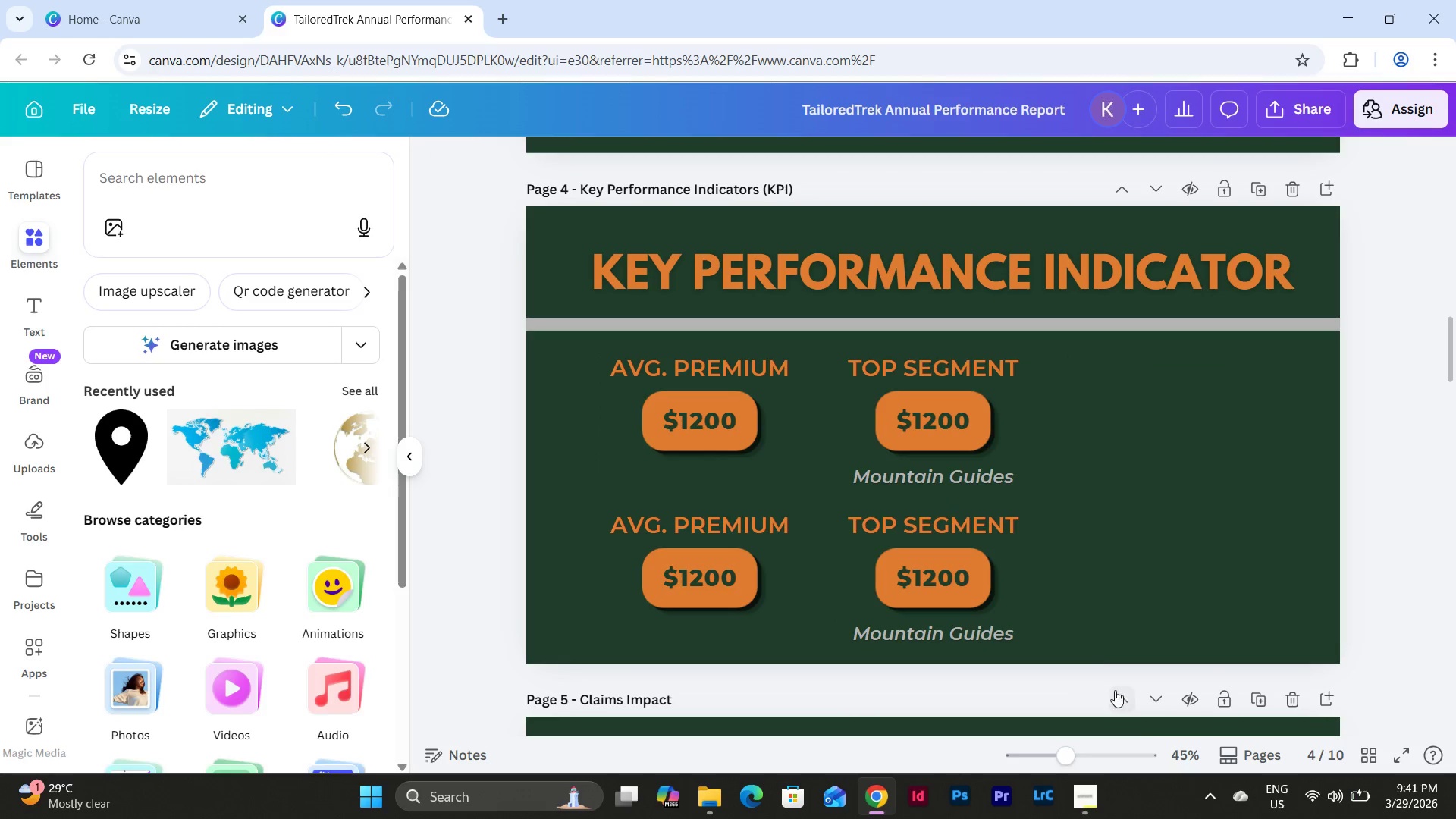 
left_click_drag(start_coordinate=[1078, 648], to_coordinate=[579, 498])
 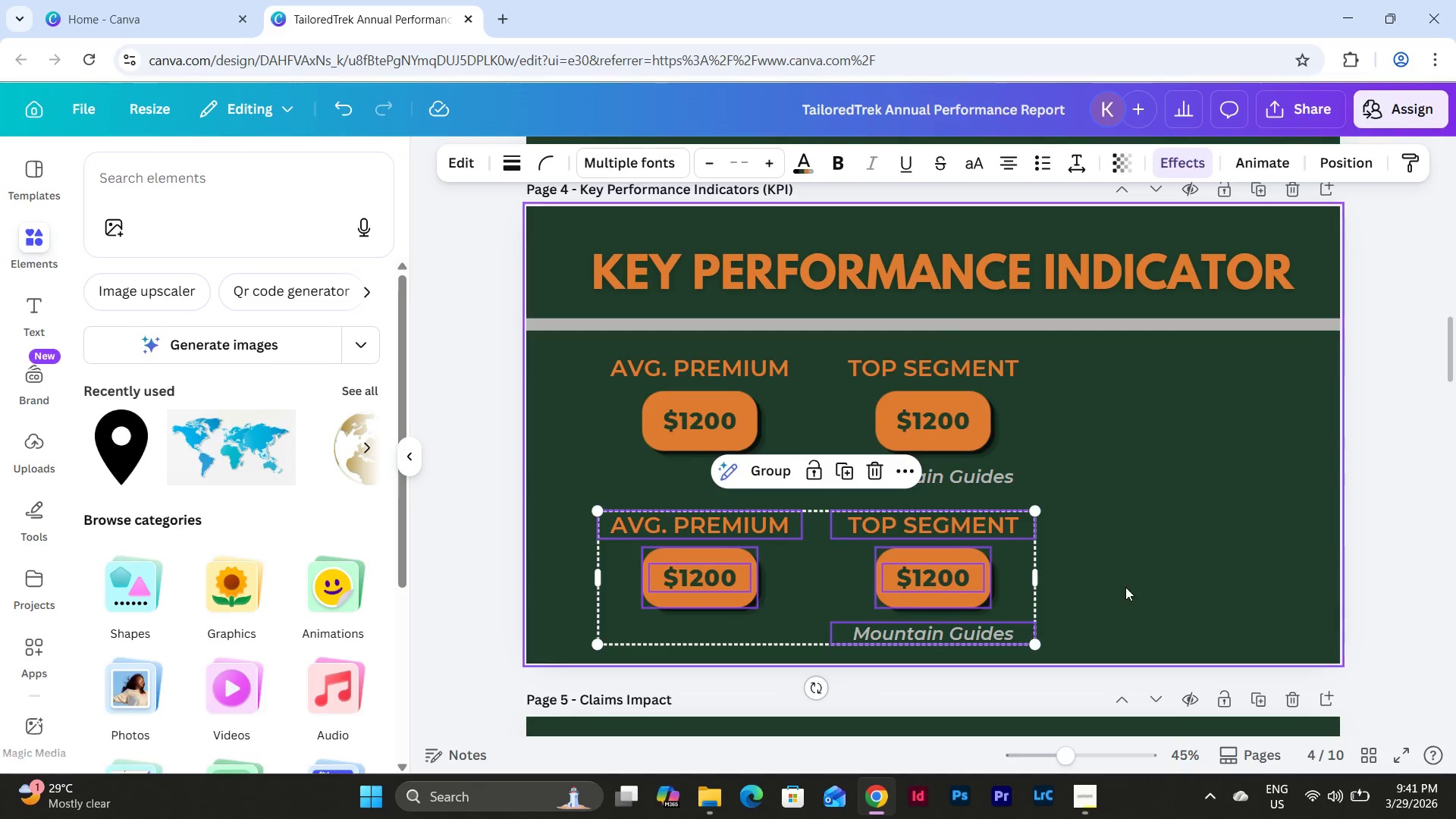 
double_click([770, 519])
 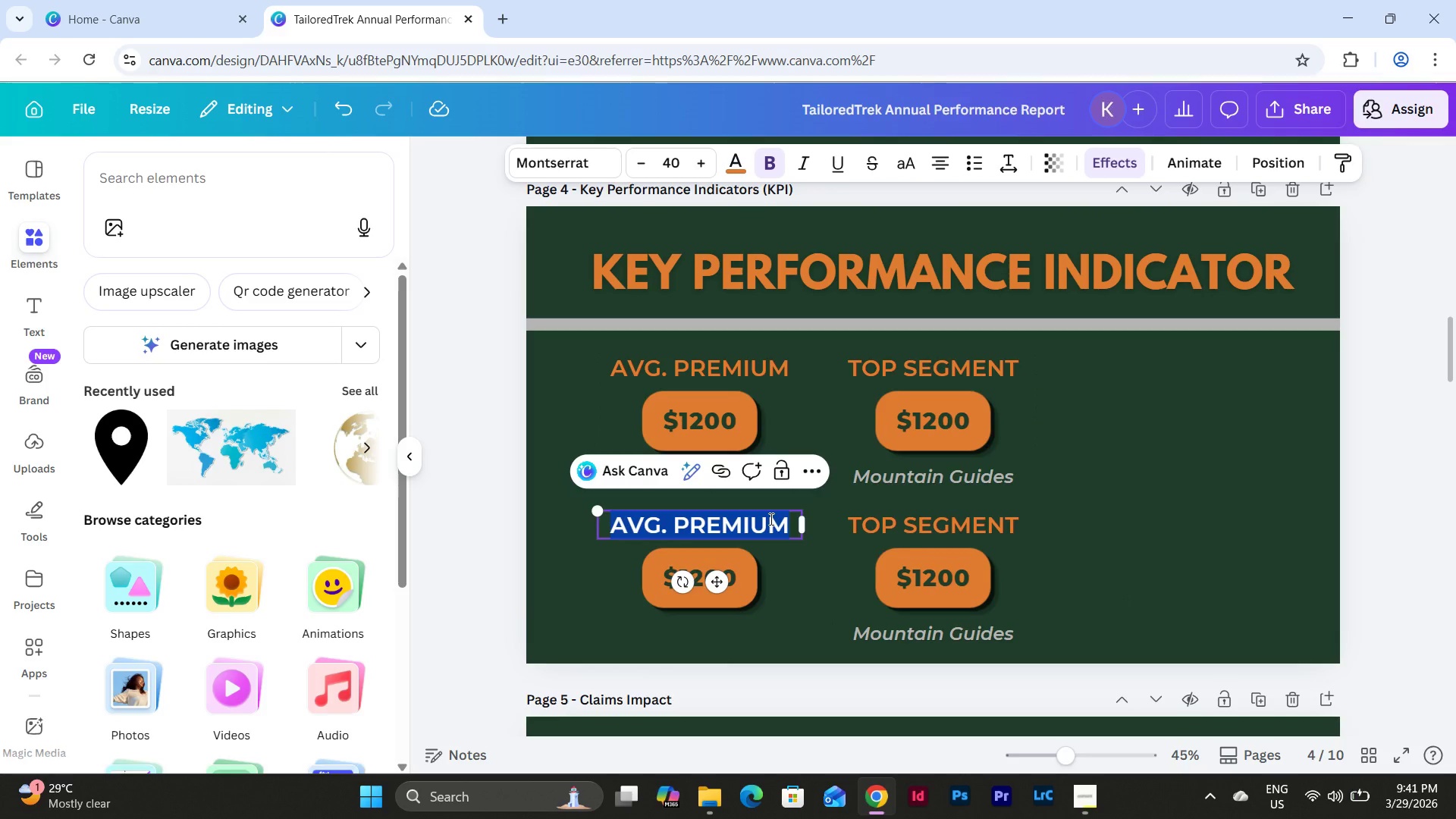 
type(Re)
key(Backspace)
type(EPA)
key(Backspace)
type(EAT CLIENTS)
 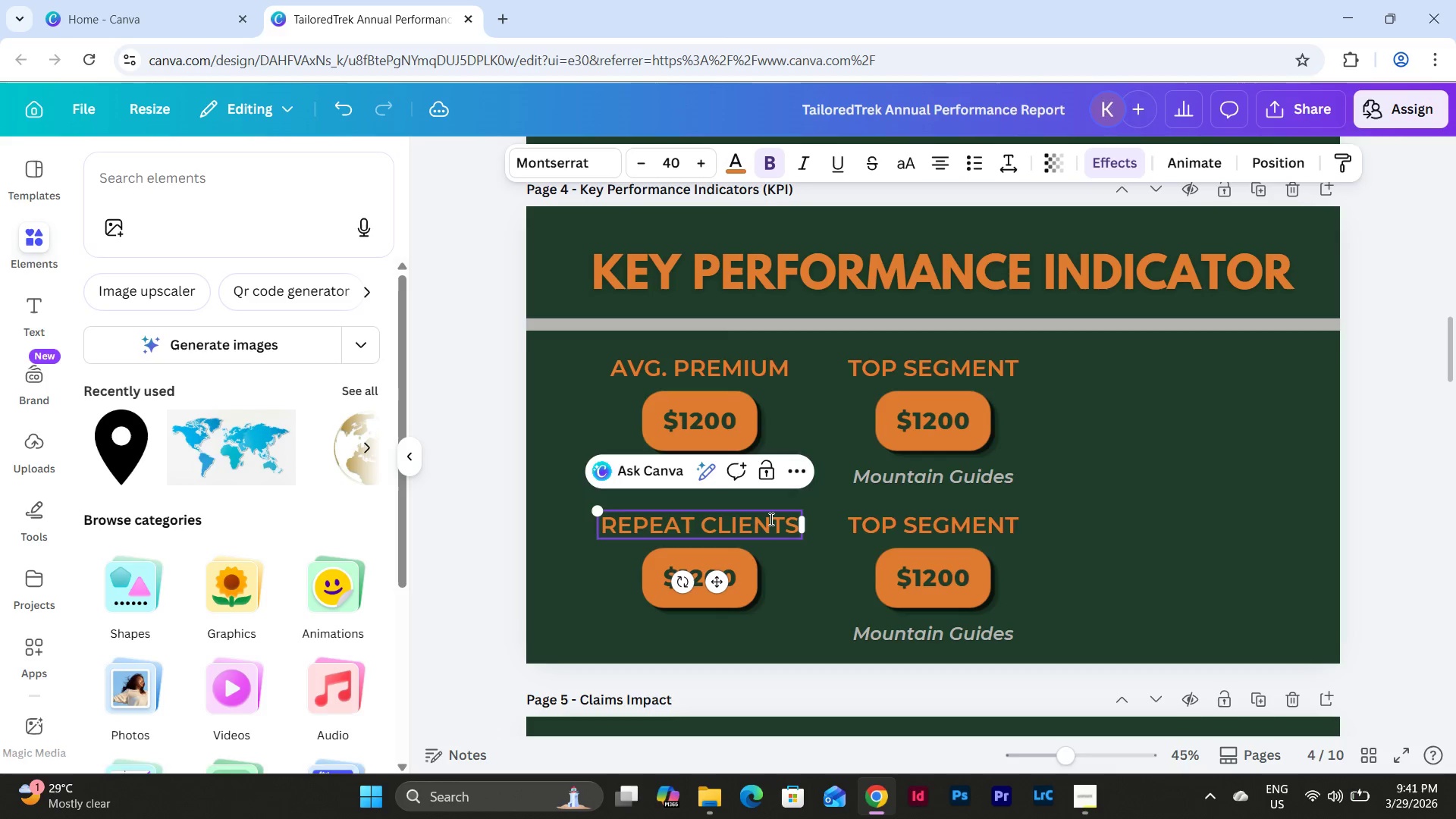 
double_click([940, 524])
 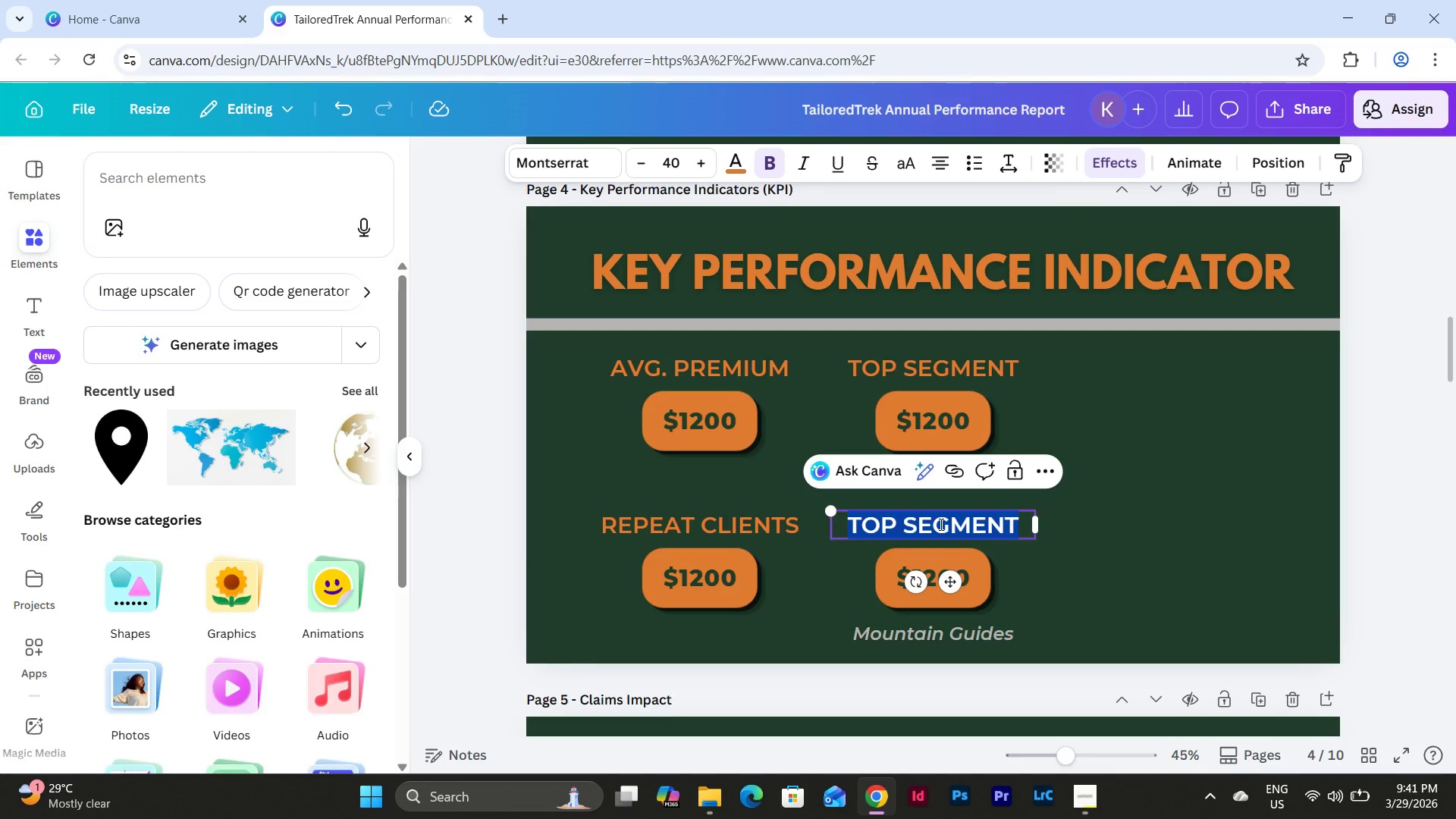 
type(QUOTE )
key(Backspace)
type(-TO-BID)
 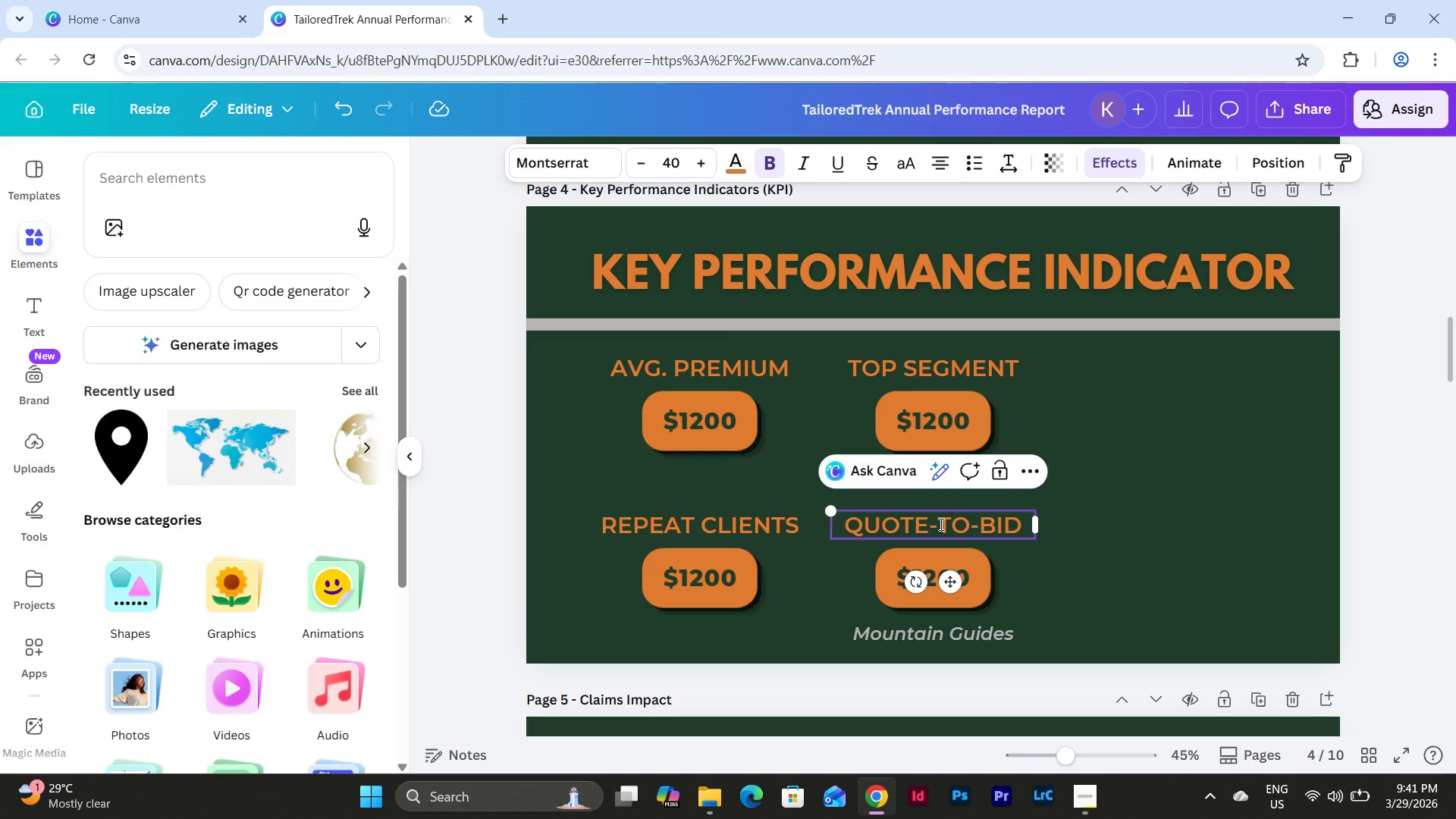 
type( TIME)
 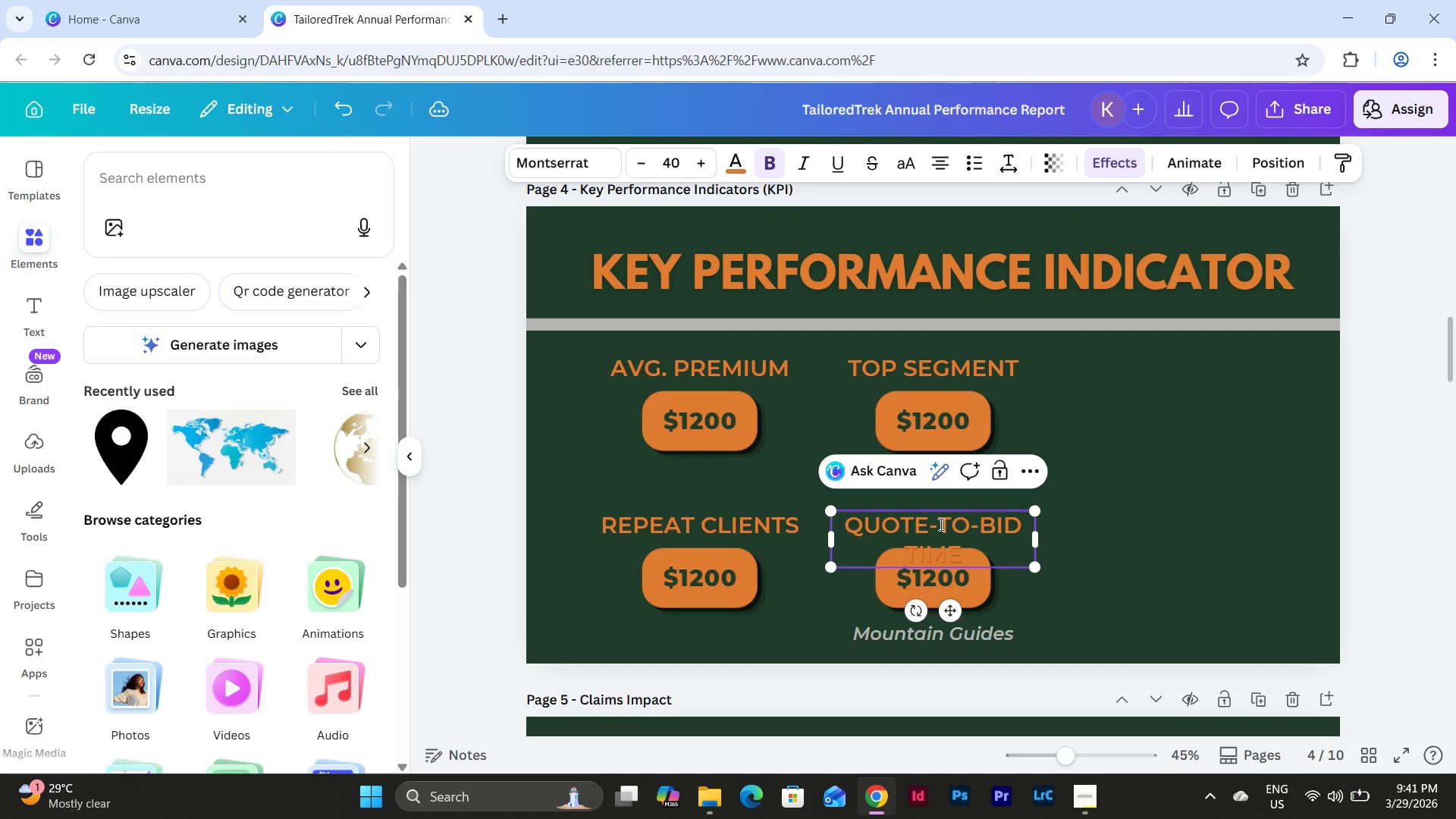 
left_click([1163, 527])
 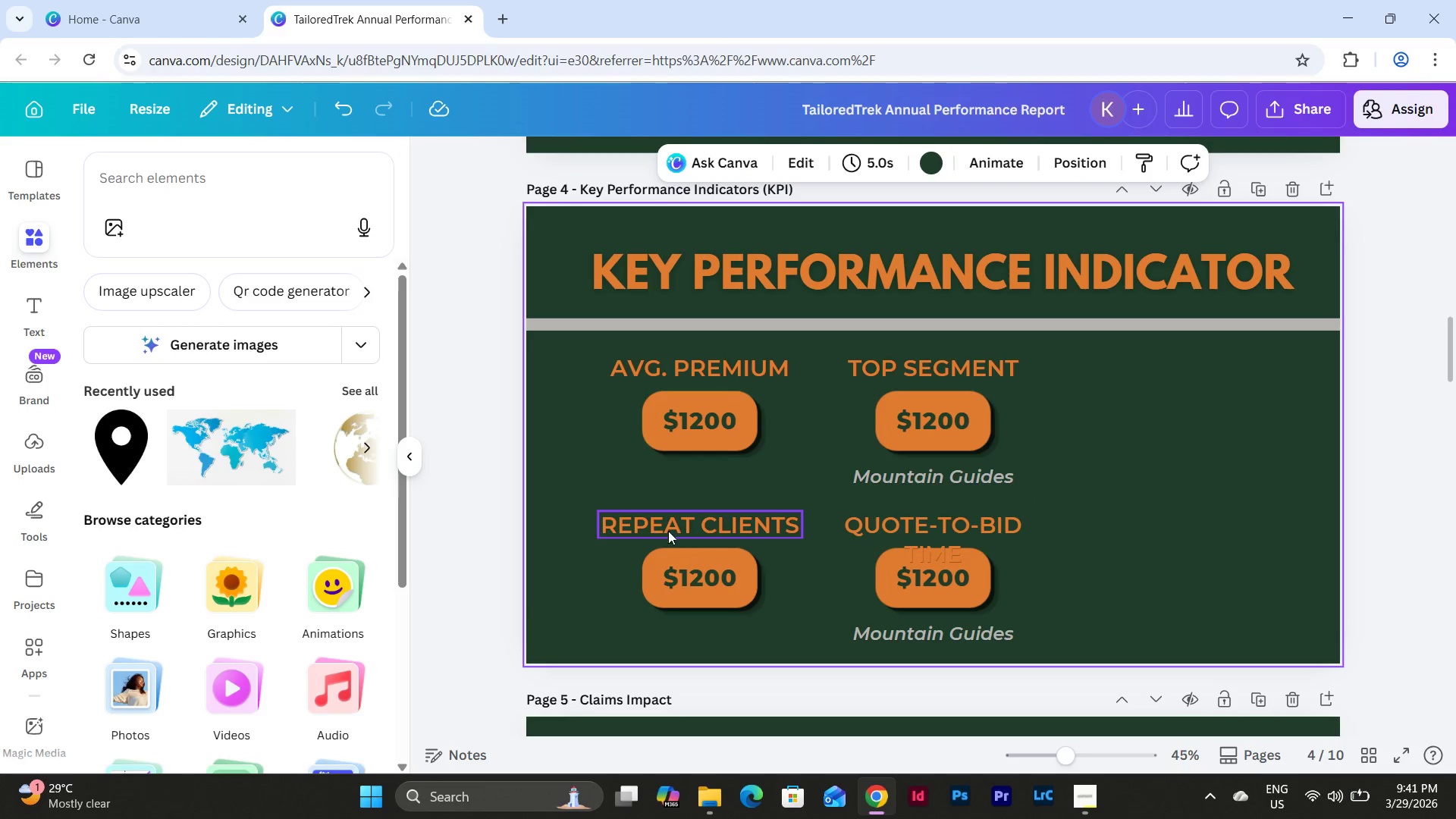 
left_click([704, 528])
 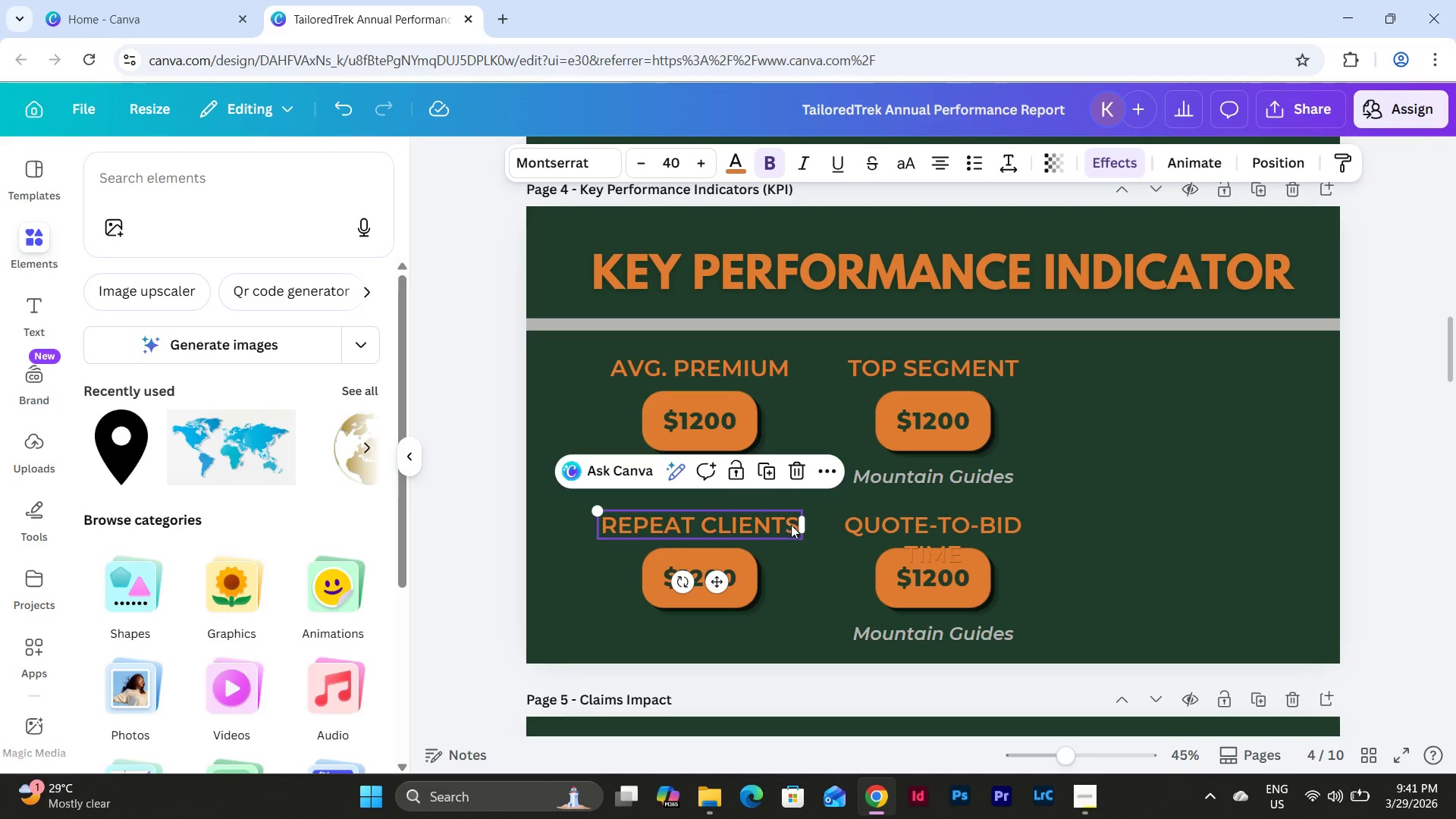 
left_click_drag(start_coordinate=[806, 525], to_coordinate=[817, 526])
 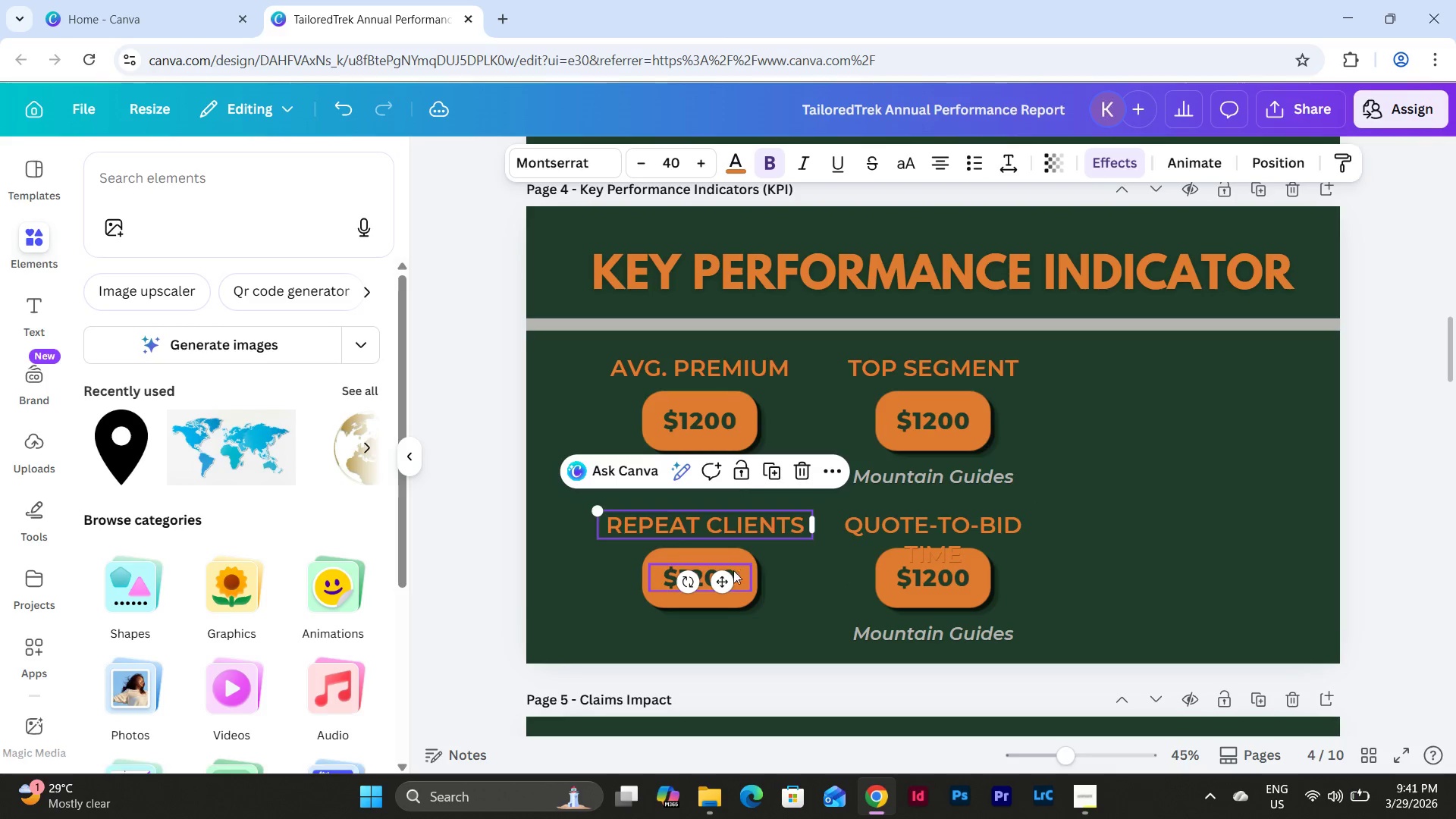 
left_click_drag(start_coordinate=[726, 579], to_coordinate=[721, 577])
 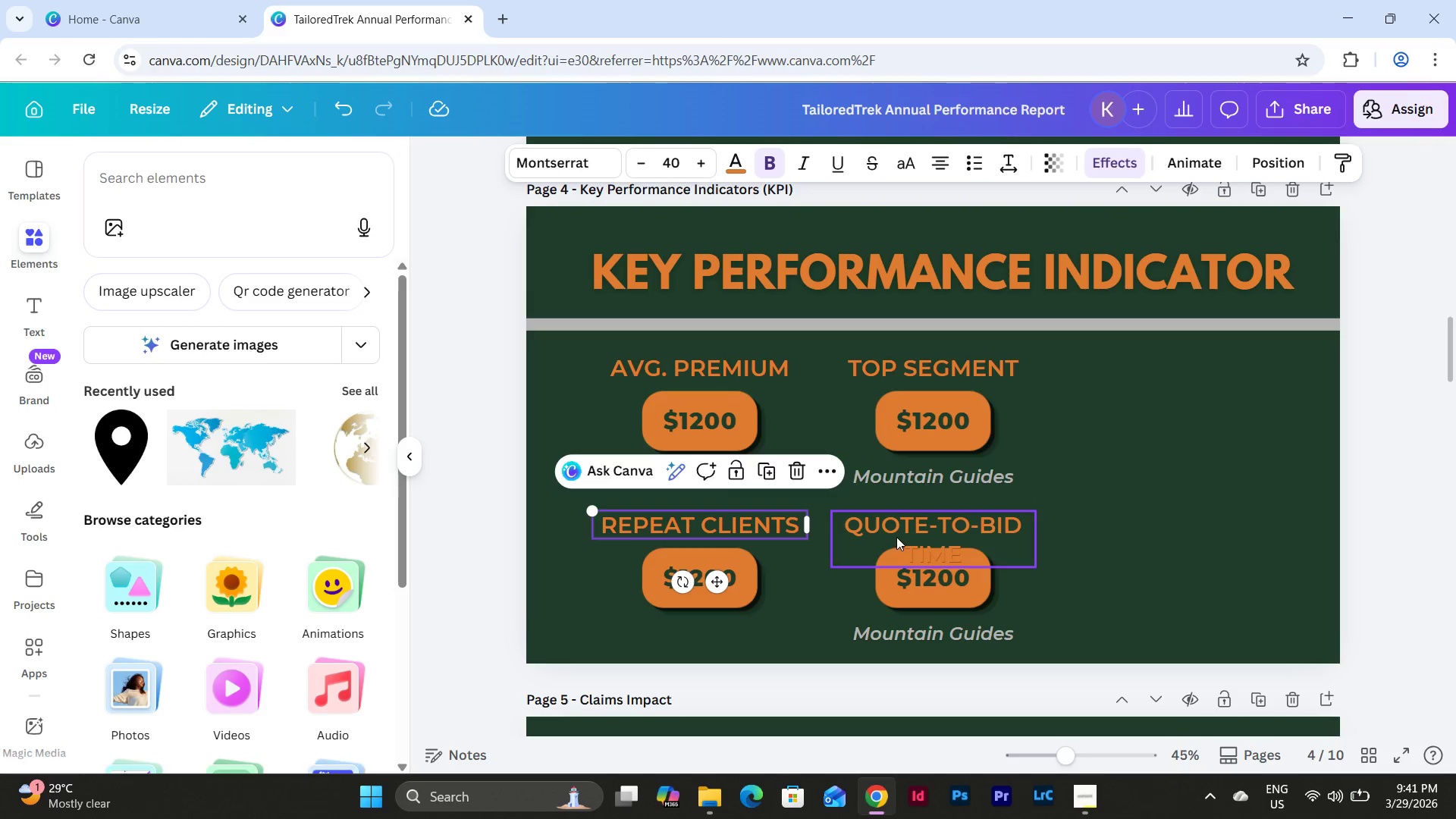 
left_click([911, 529])
 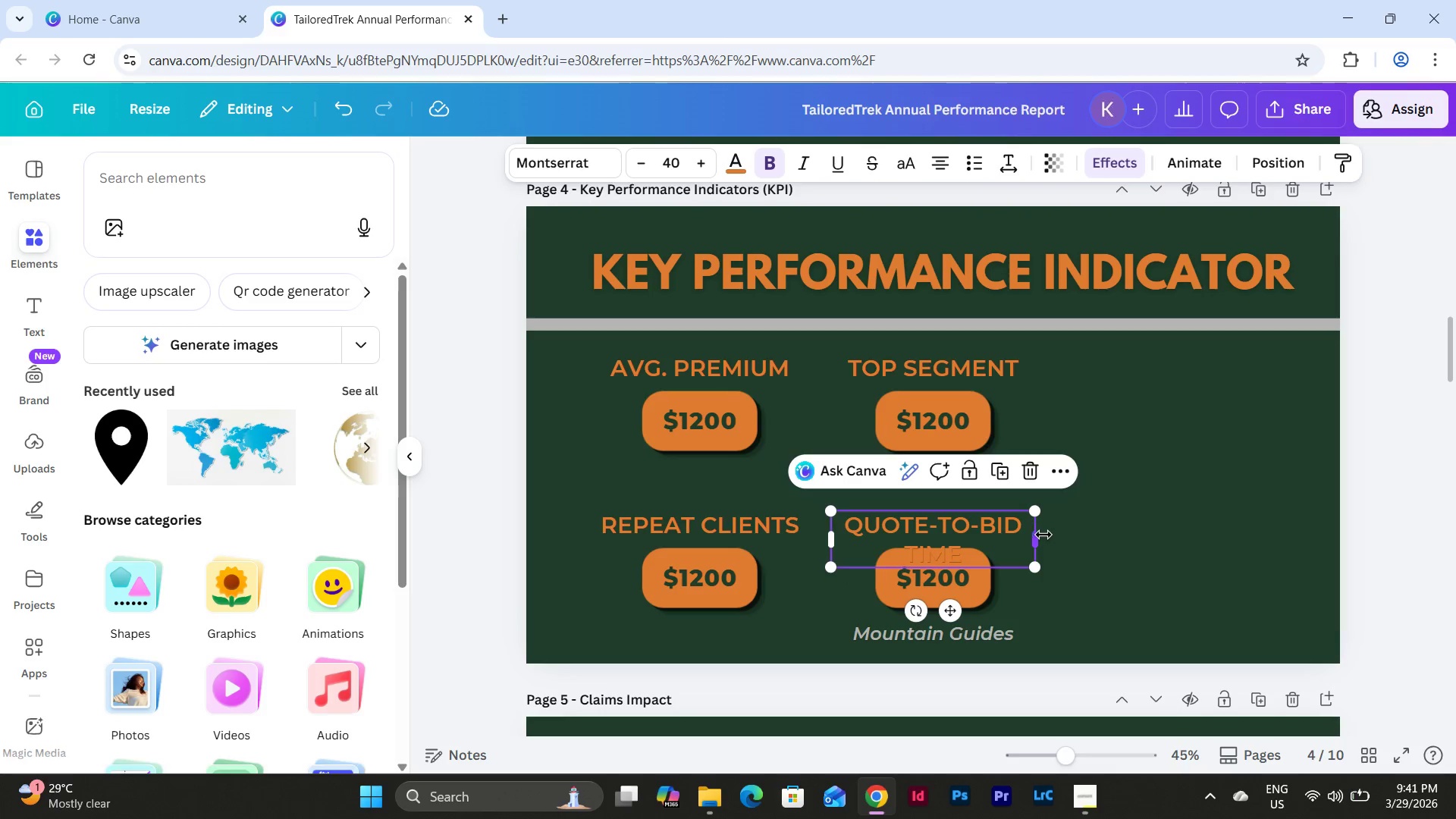 
left_click_drag(start_coordinate=[1041, 539], to_coordinate=[1081, 542])
 